 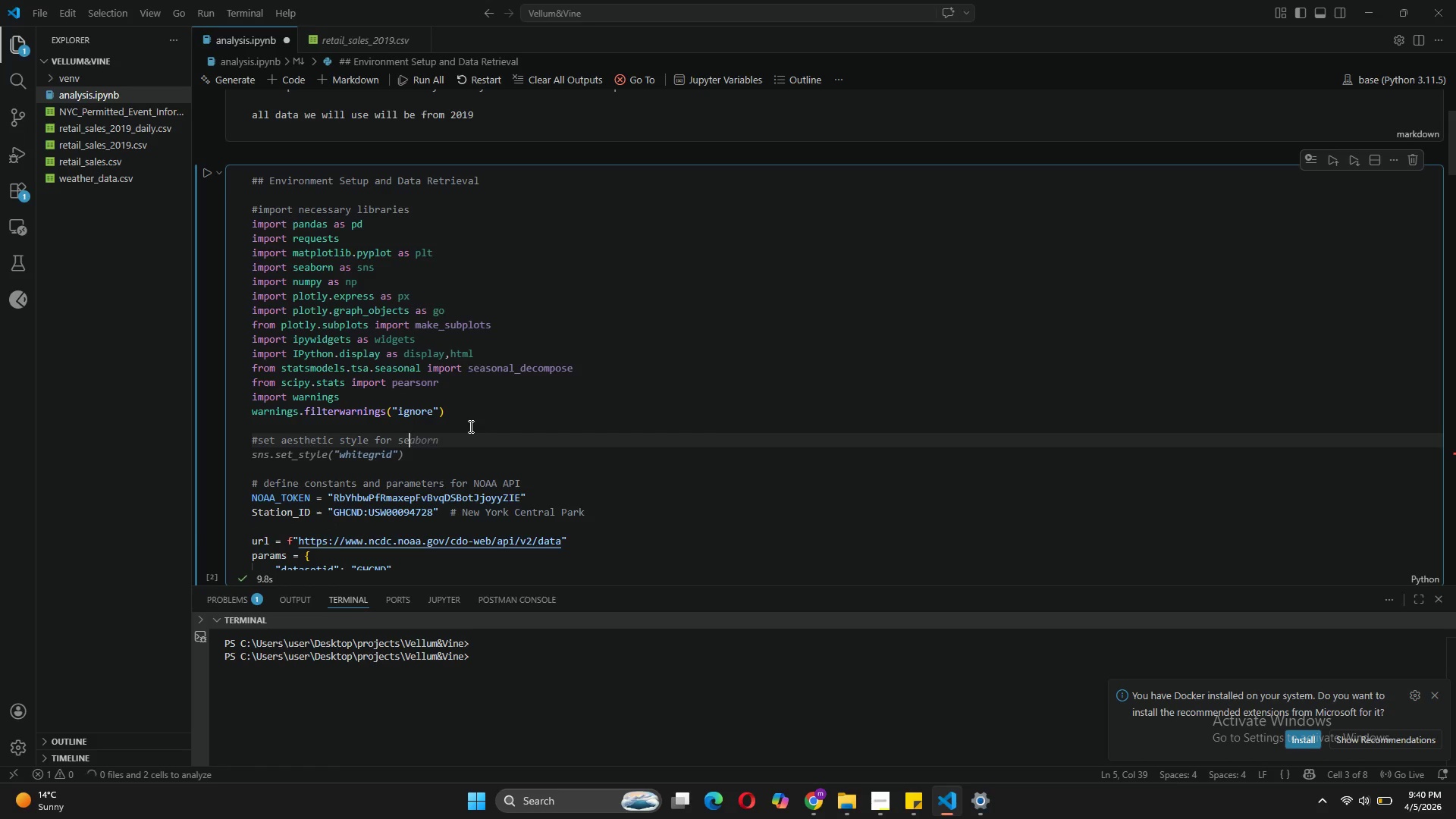 
key(Backspace)
 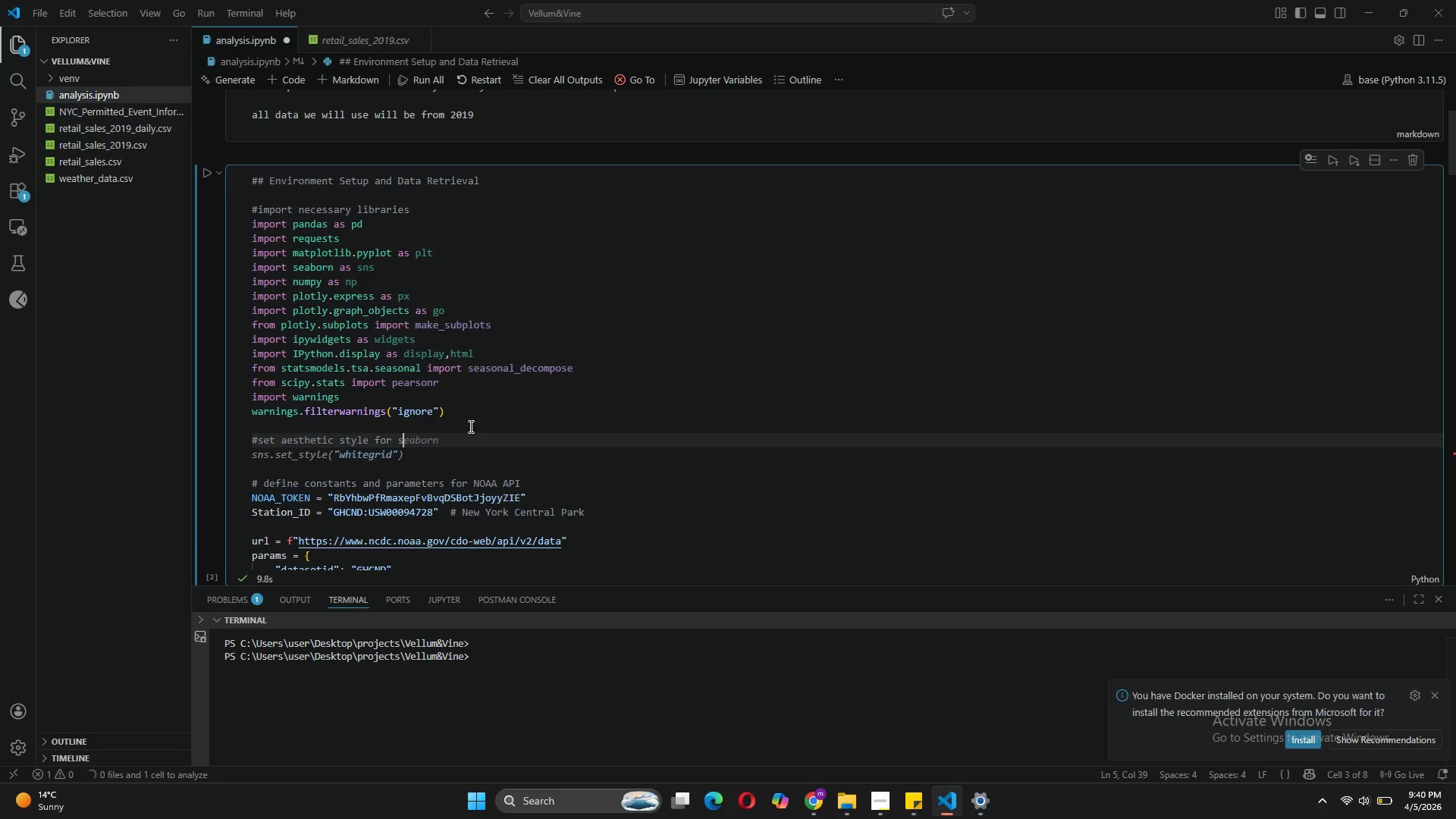 
key(Backspace)
 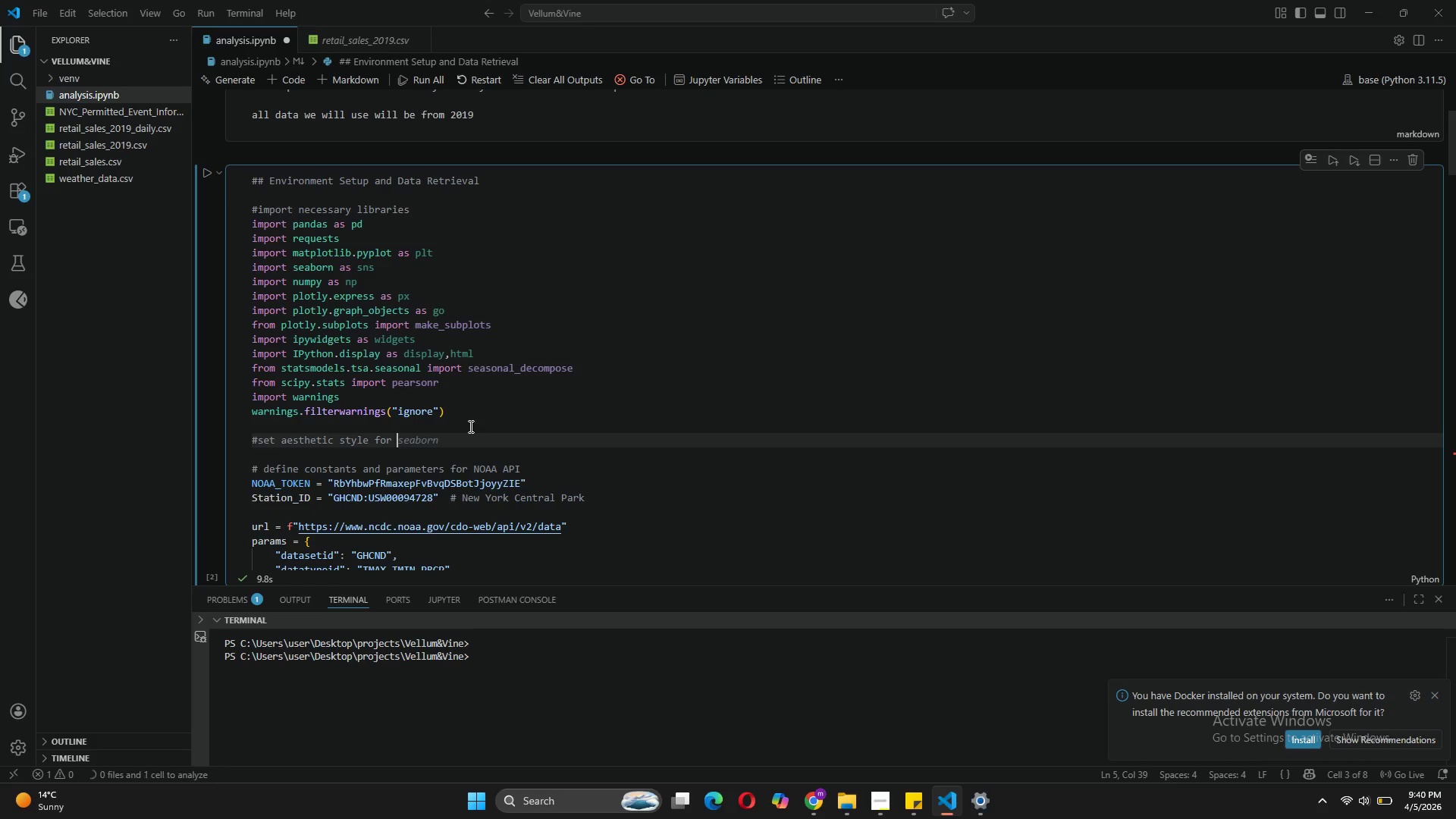 
key(Backspace)
 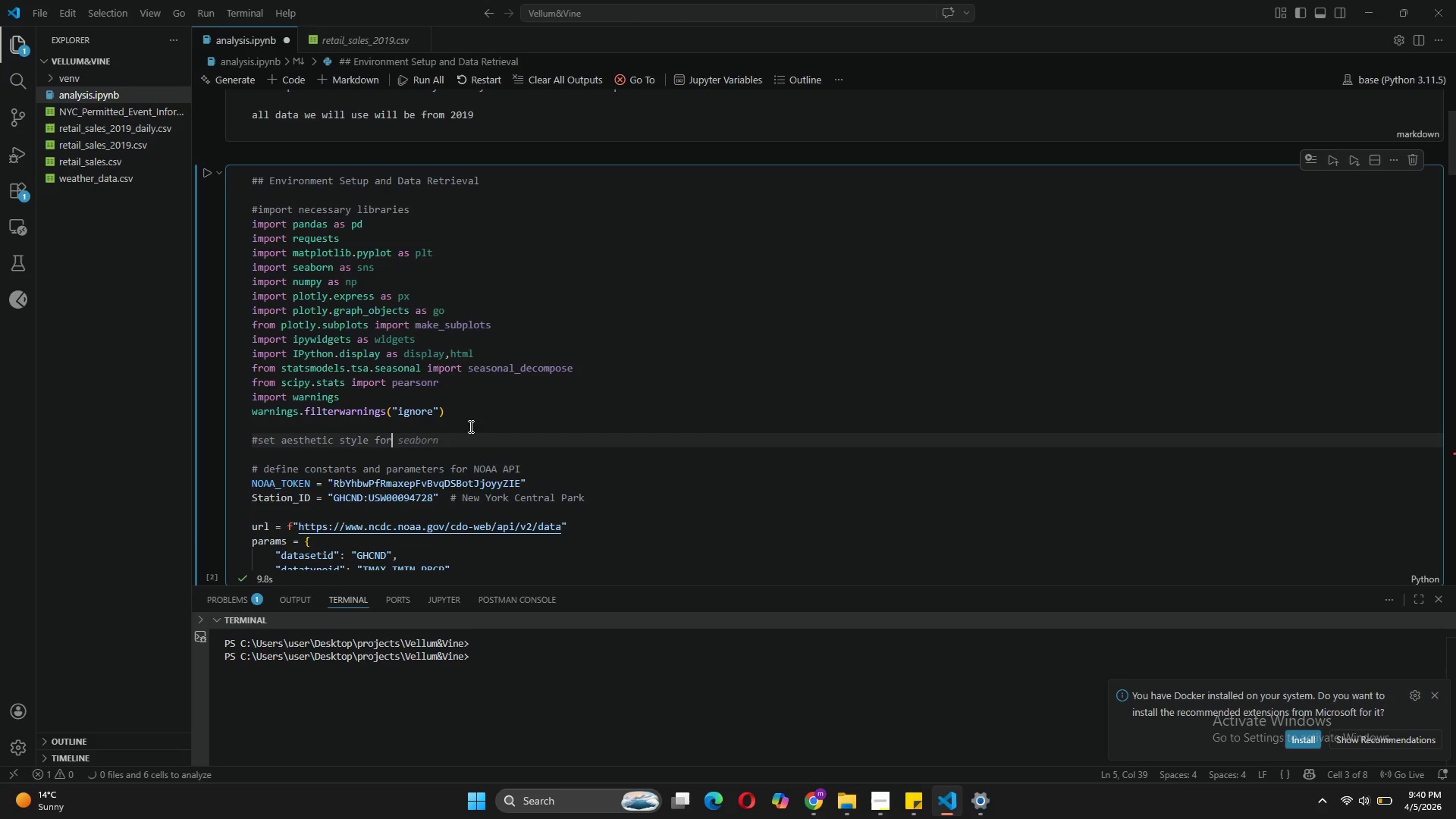 
key(Backspace)
 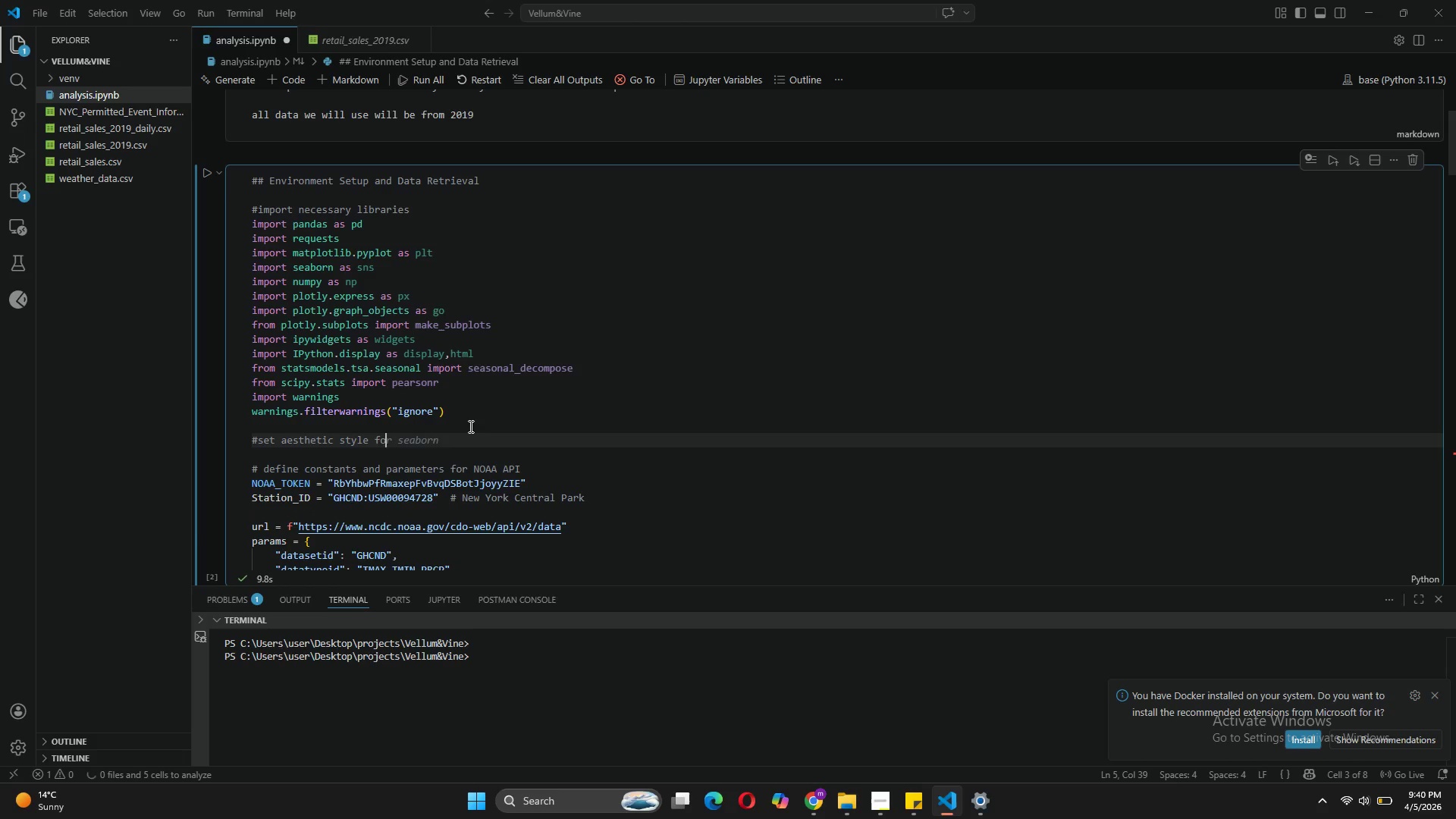 
key(Backspace)
 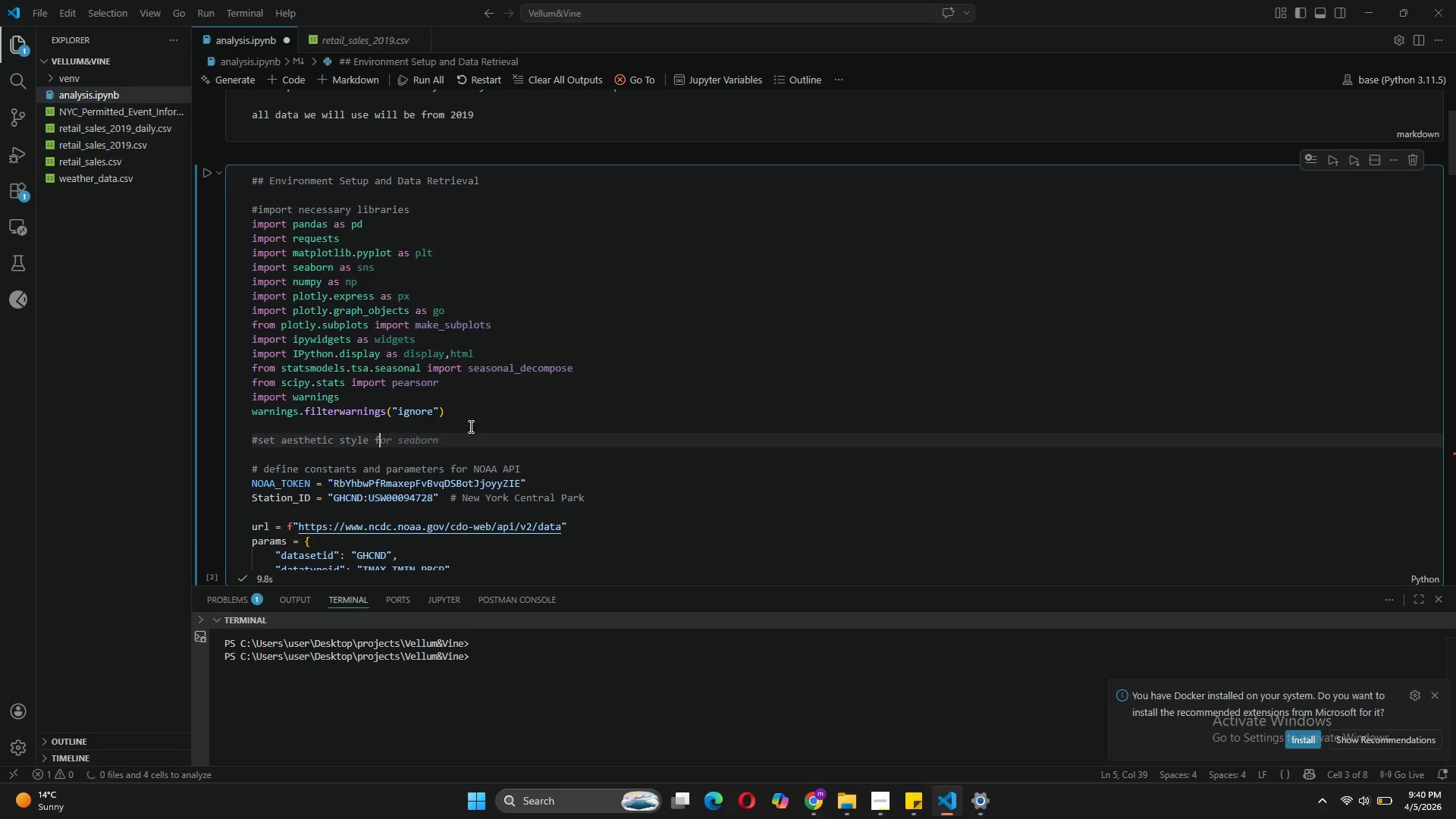 
key(Backspace)
 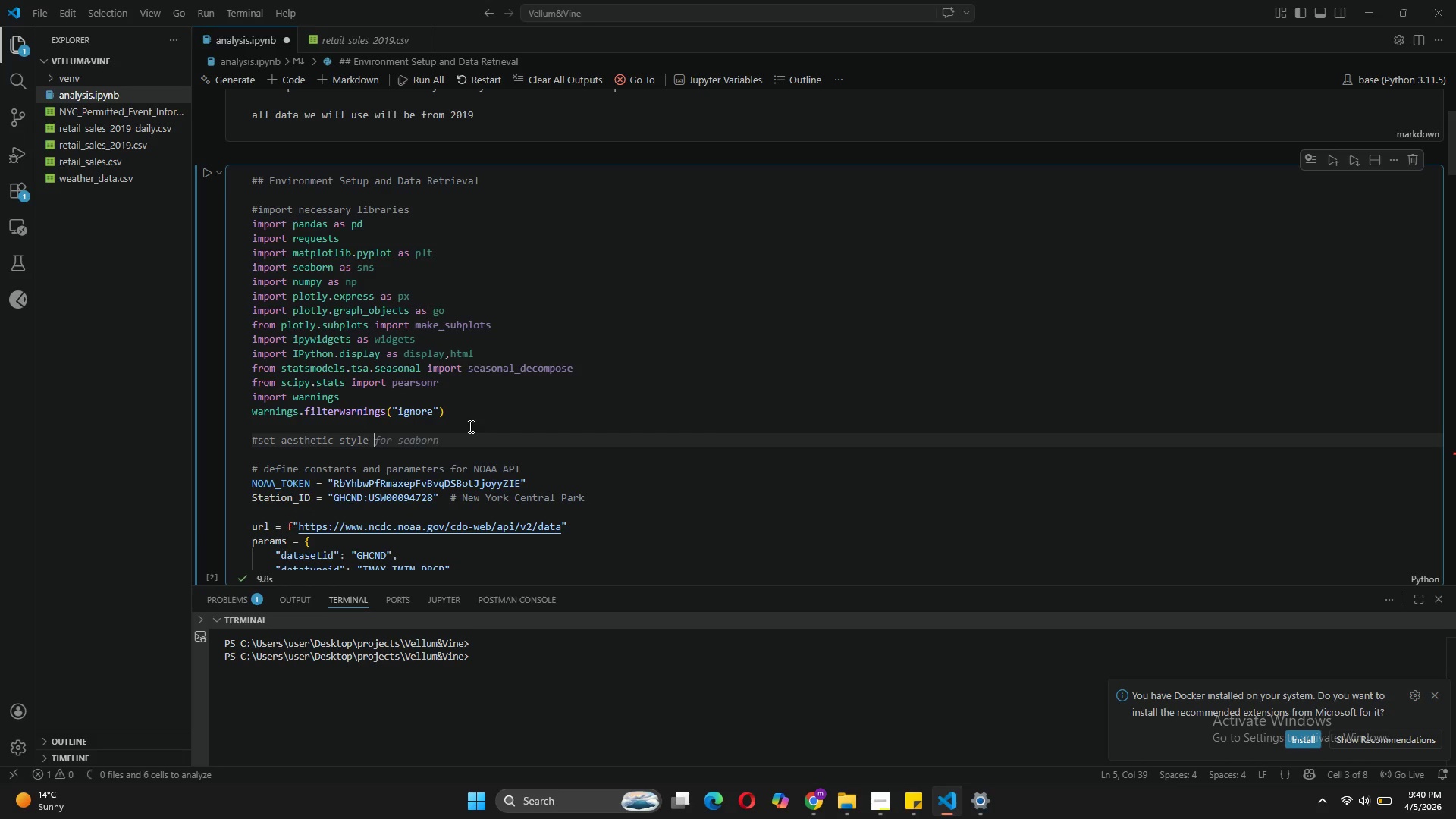 
key(Backspace)
 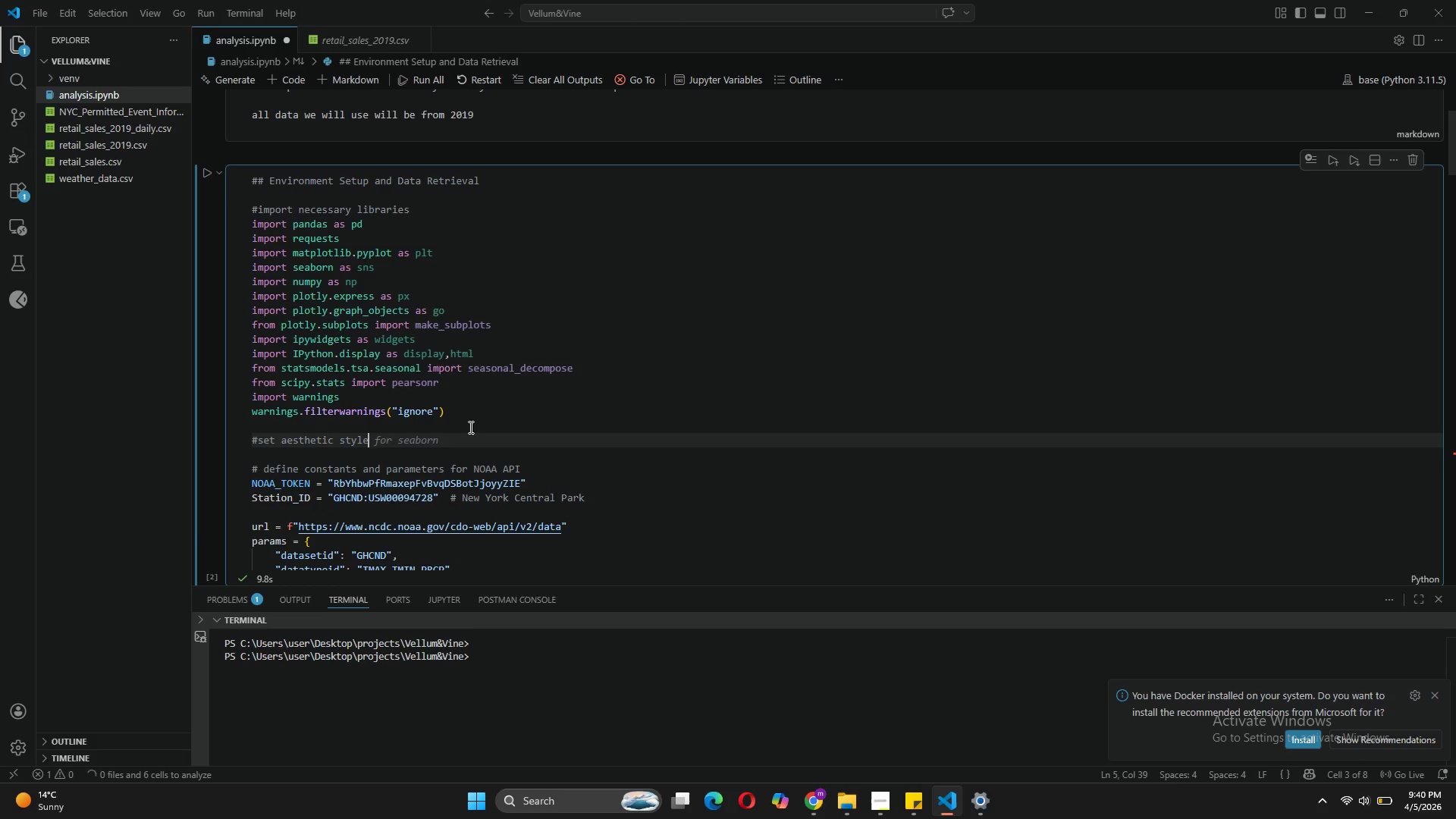 
key(Enter)
 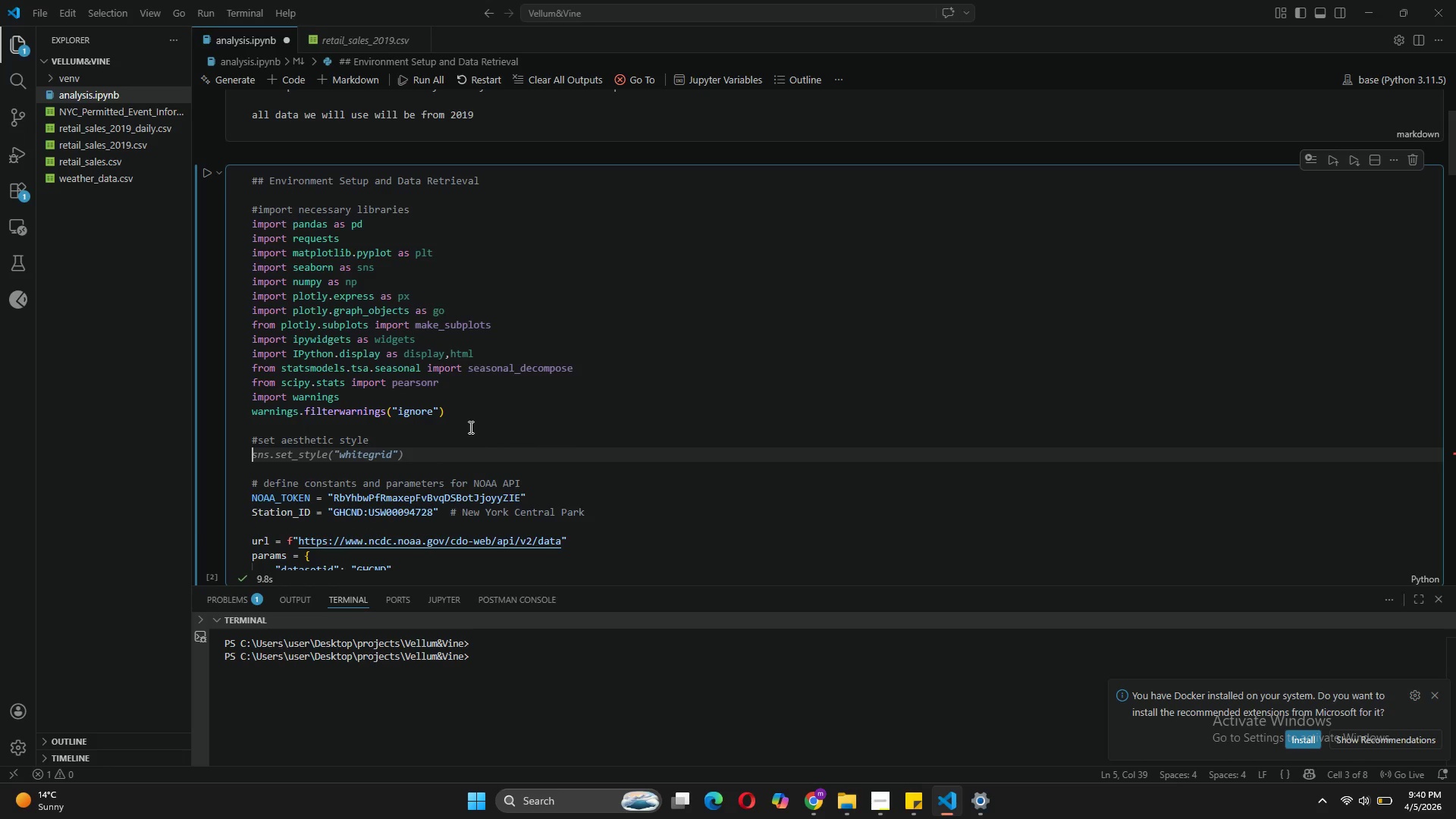 
type(plt)
 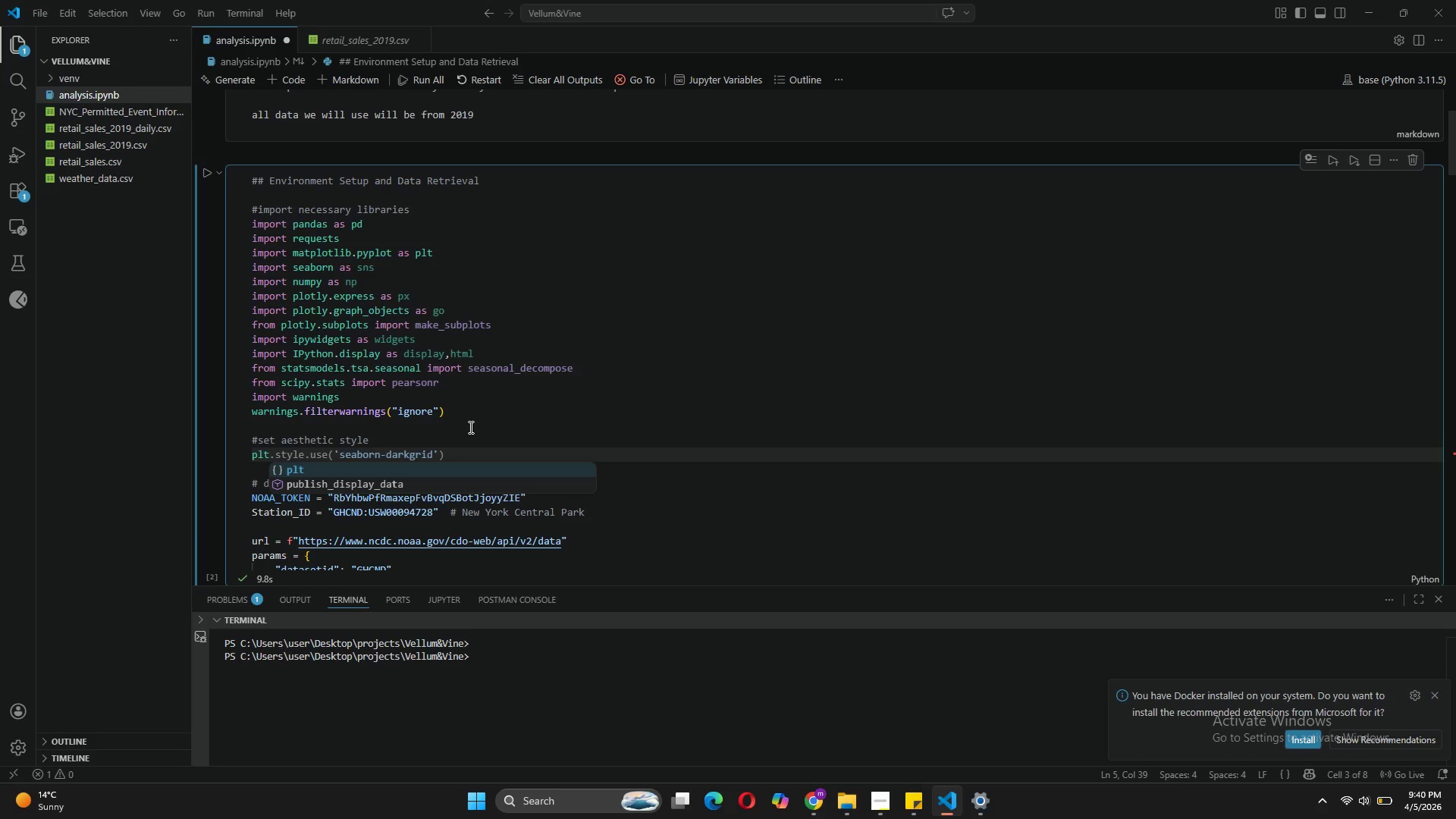 
wait(5.17)
 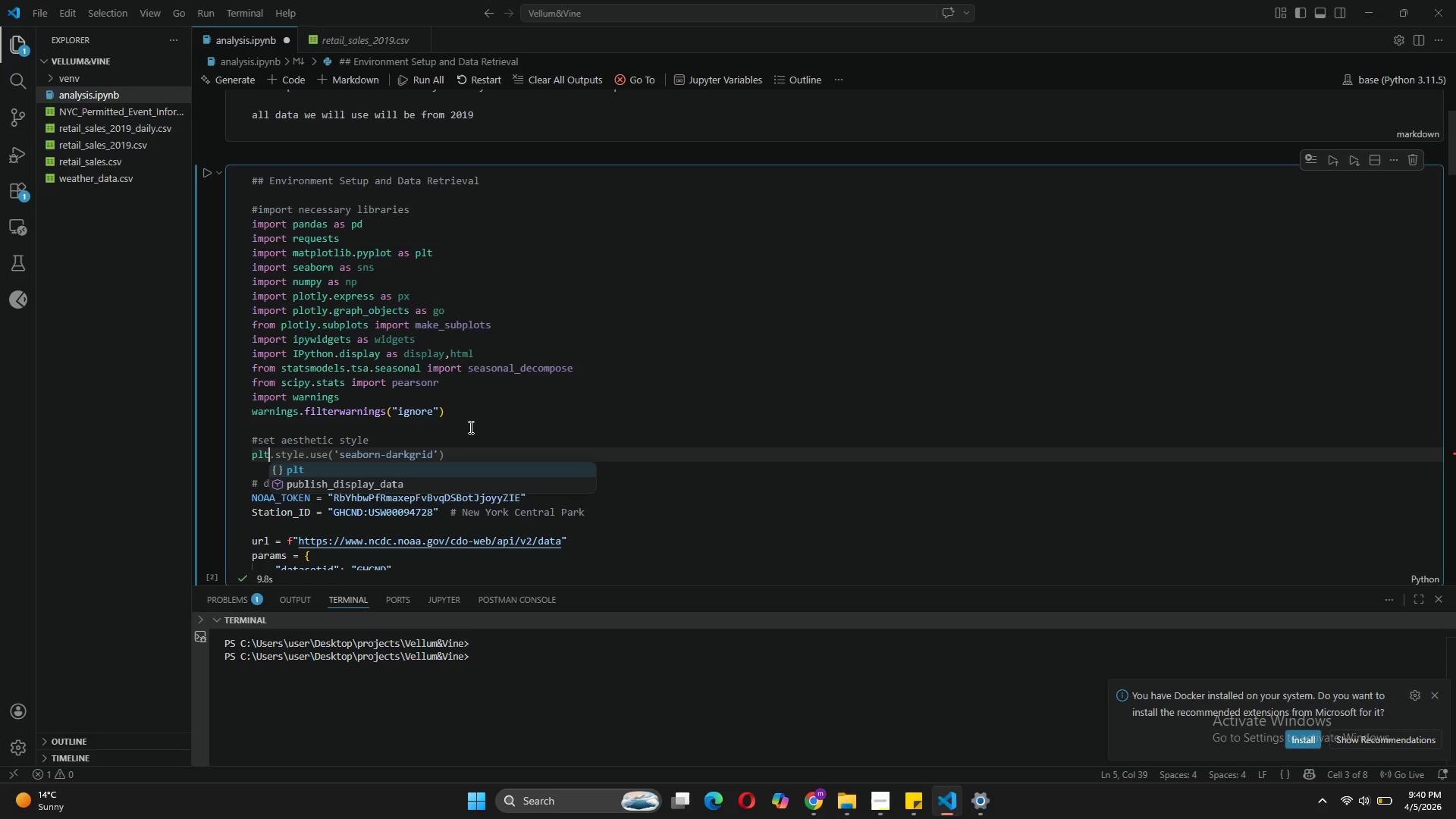 
key(Tab)
 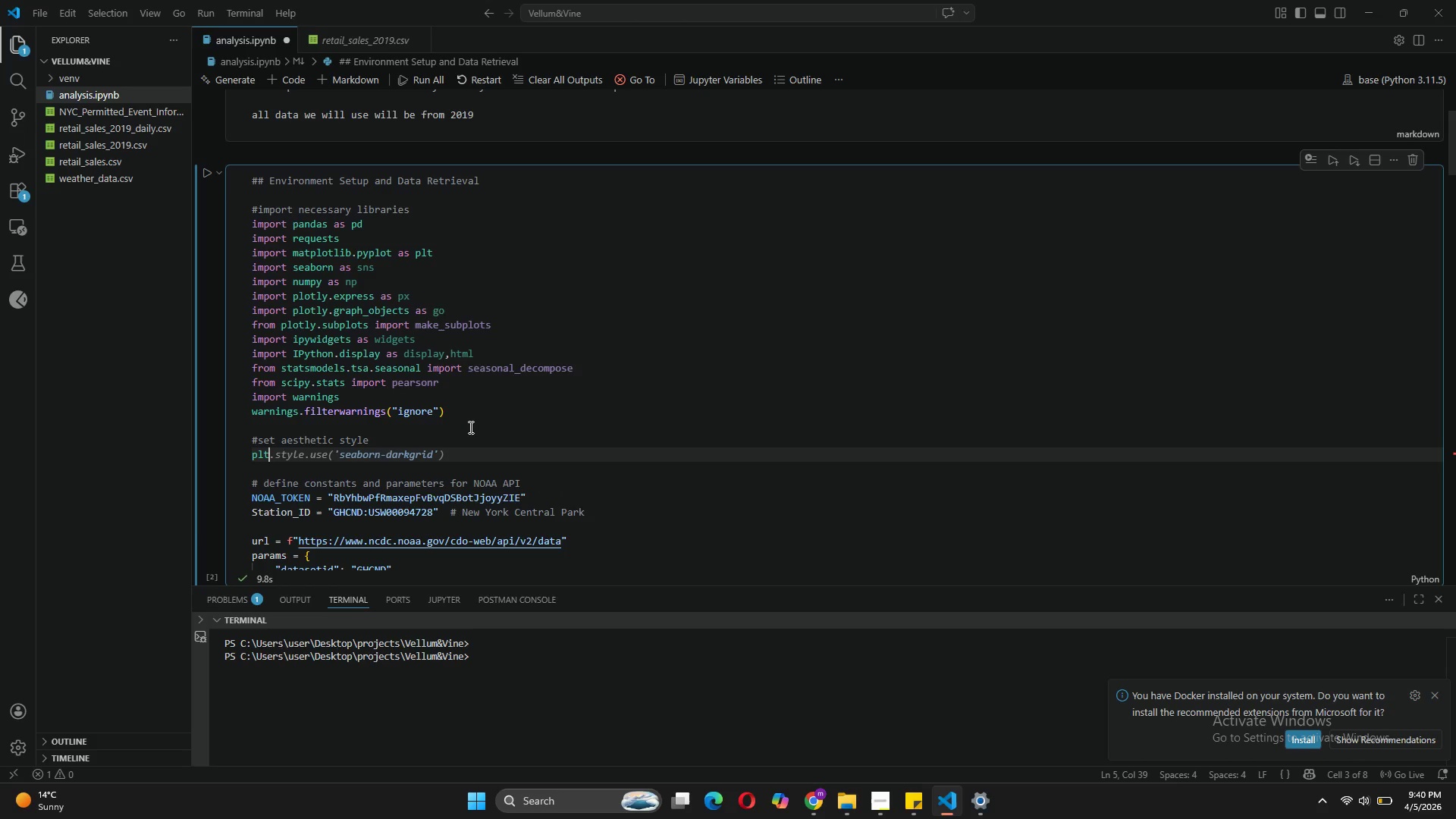 
key(Tab)
 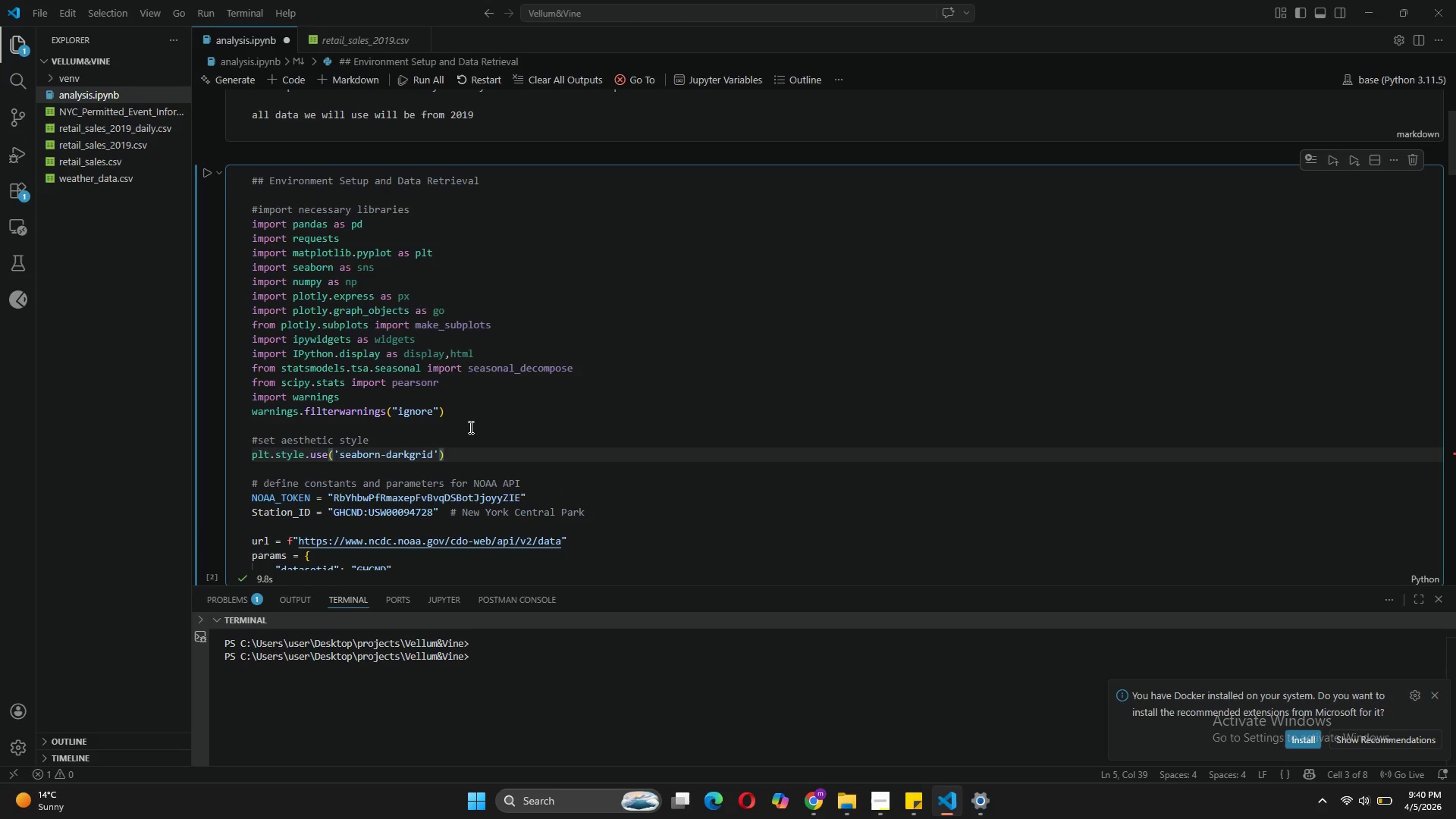 
key(ArrowLeft)
 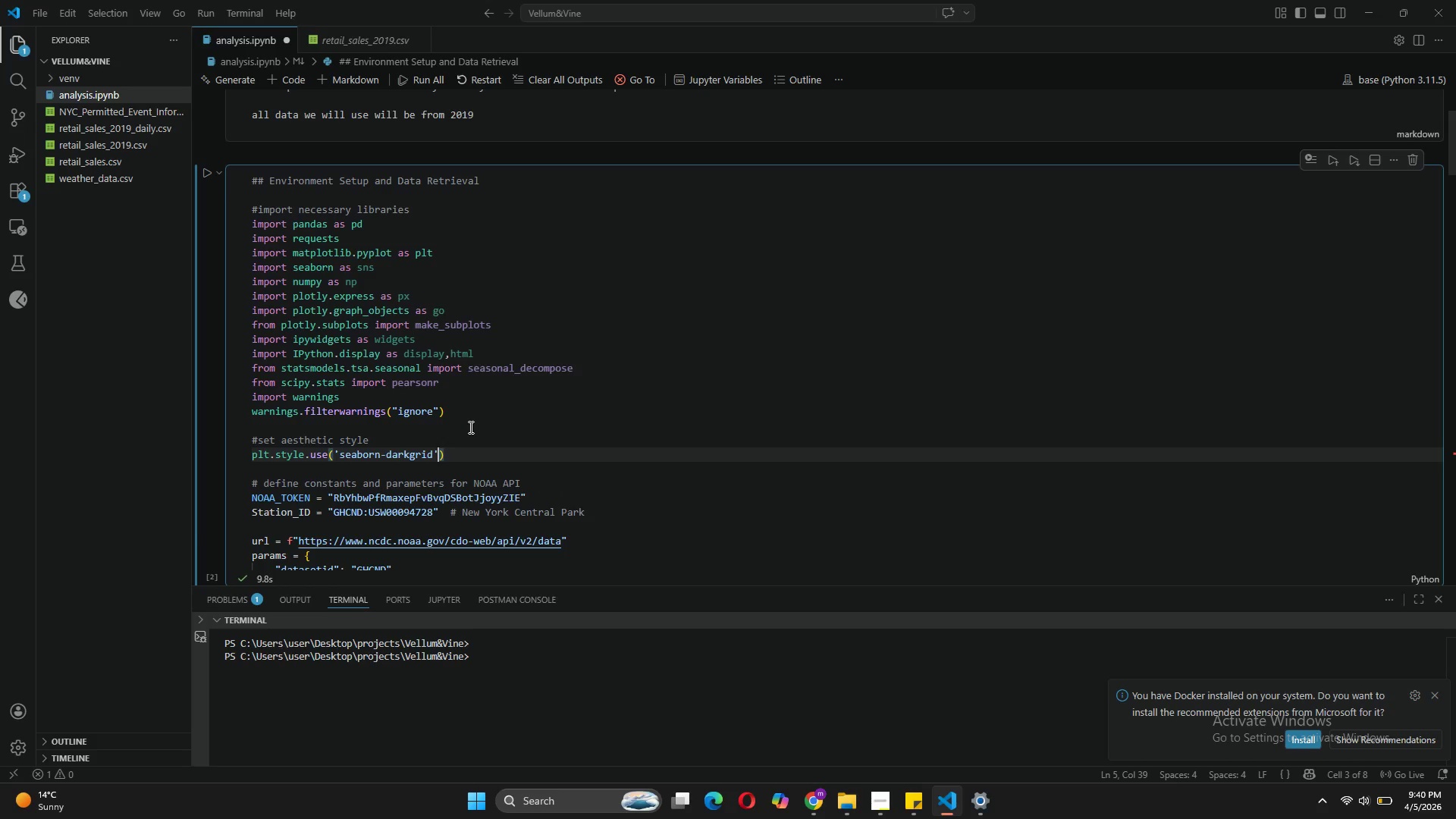 
key(ArrowLeft)
 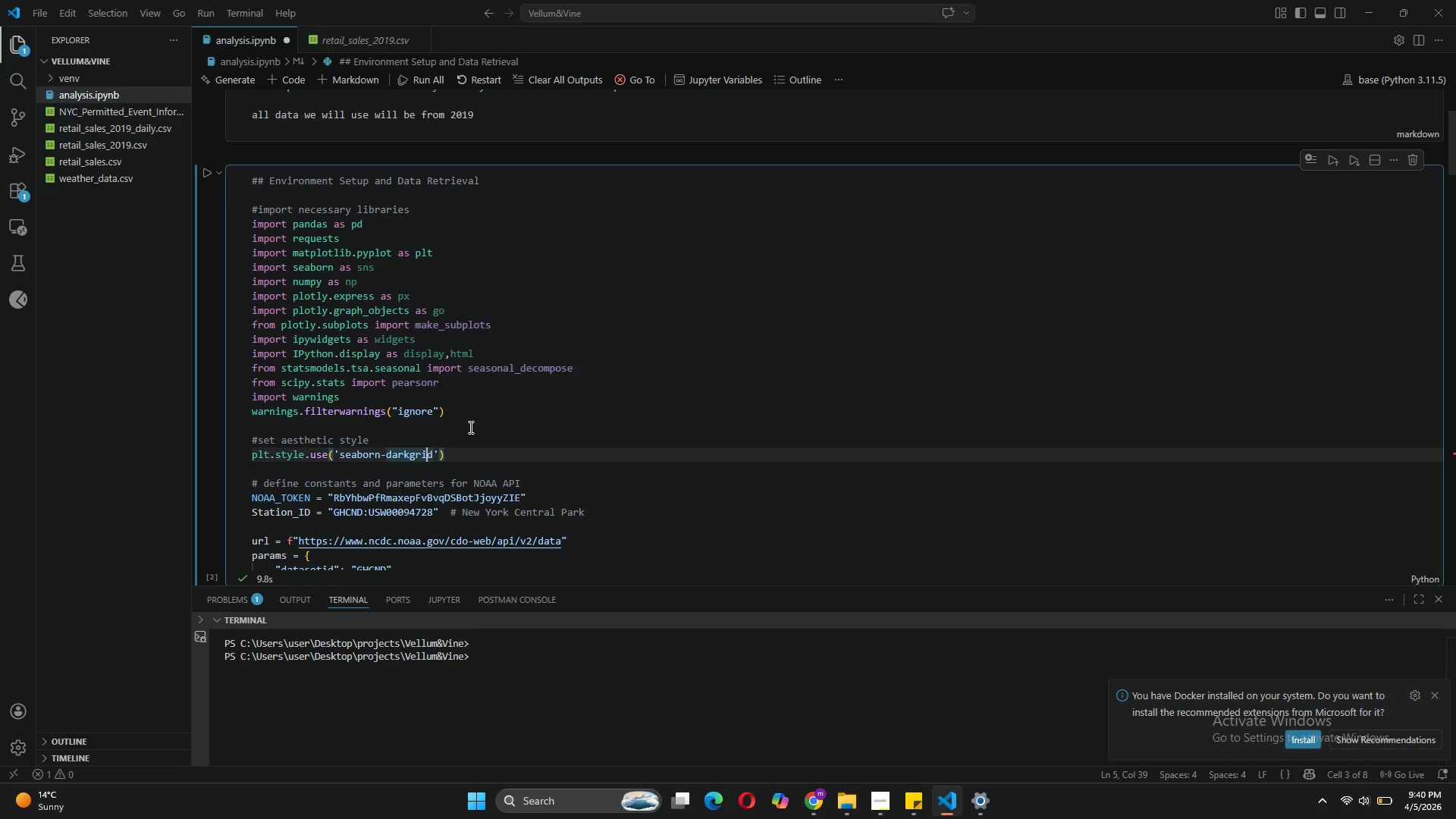 
key(ArrowLeft)
 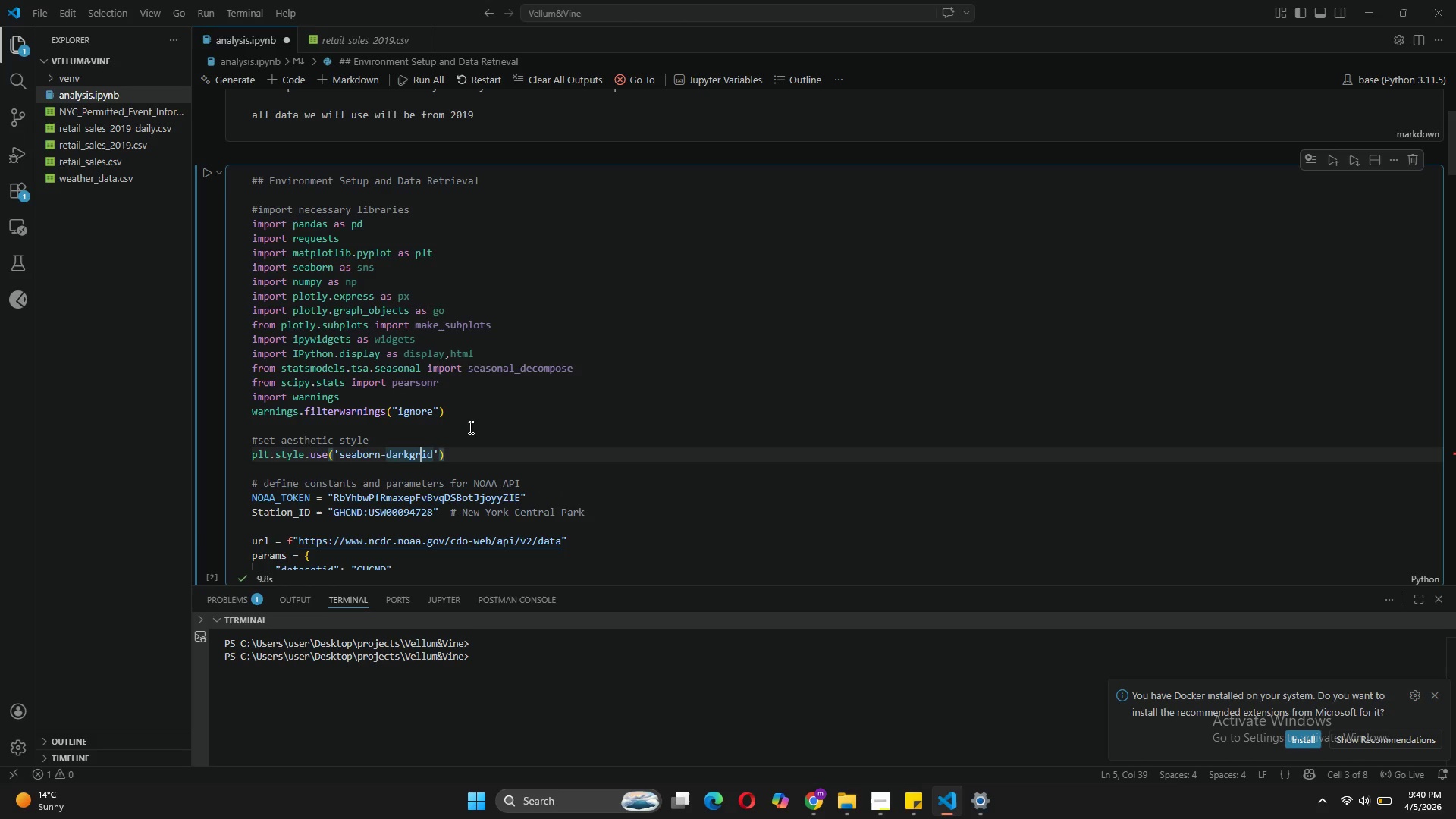 
key(ArrowLeft)
 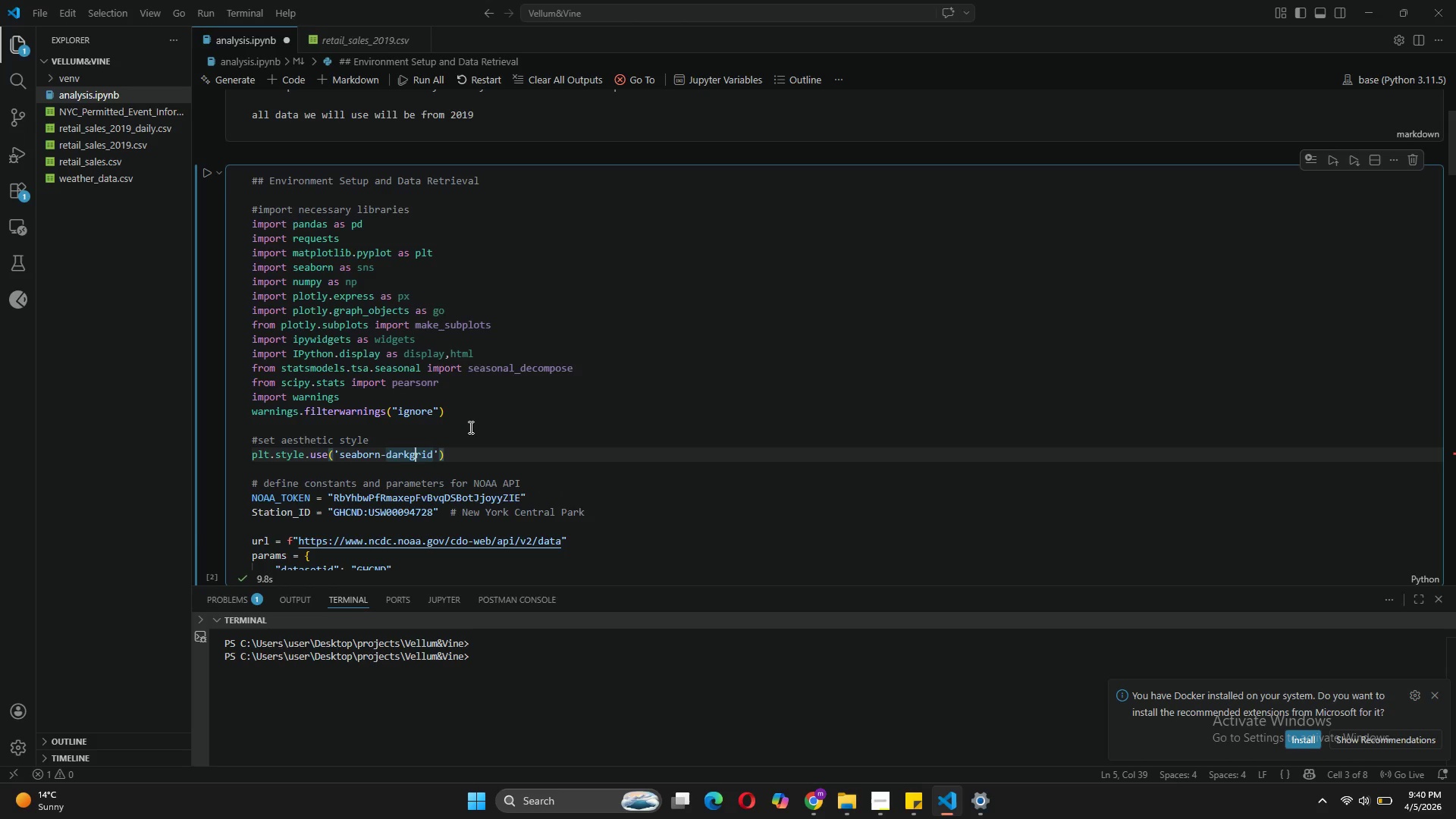 
key(ArrowLeft)
 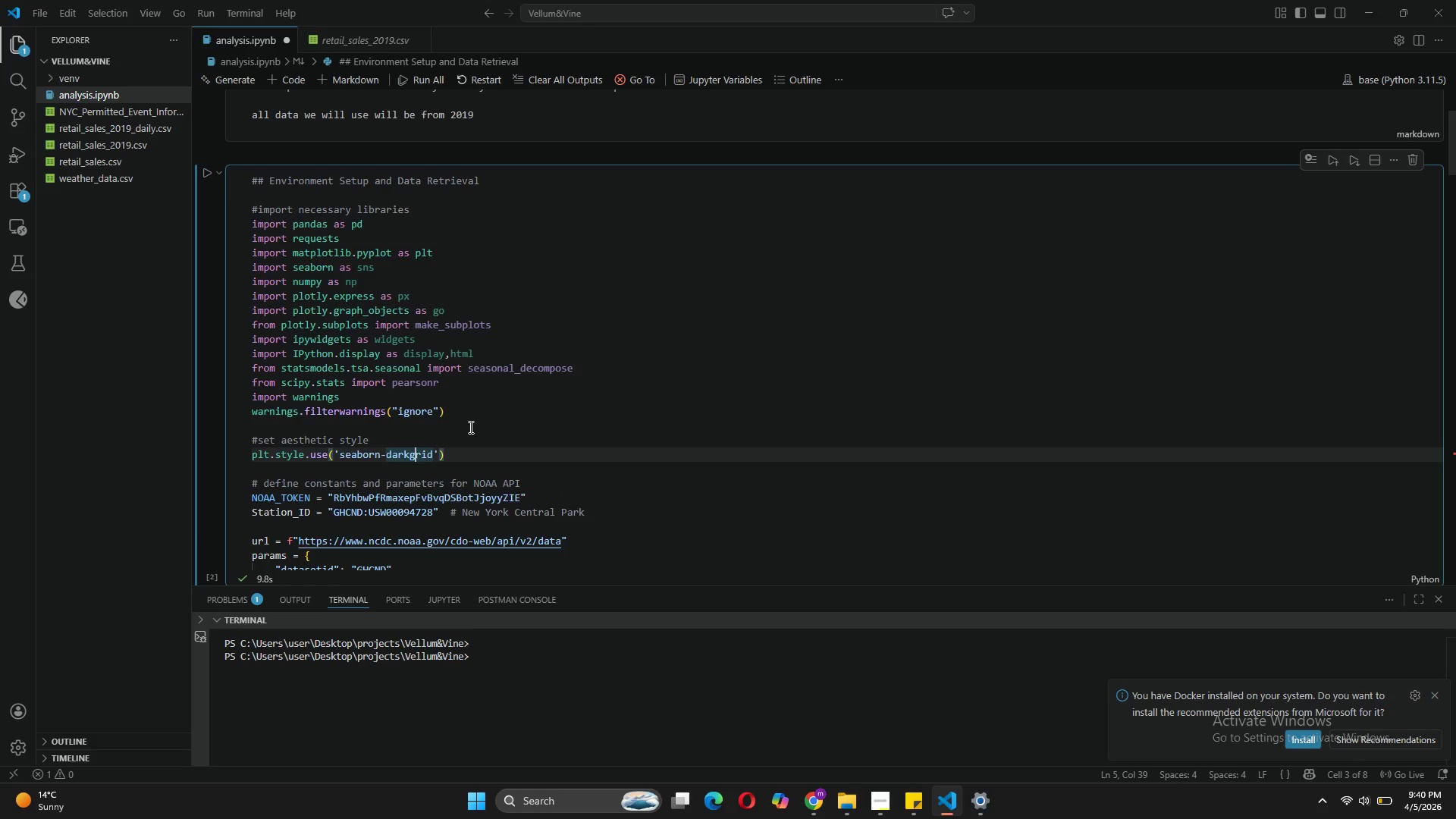 
key(ArrowLeft)
 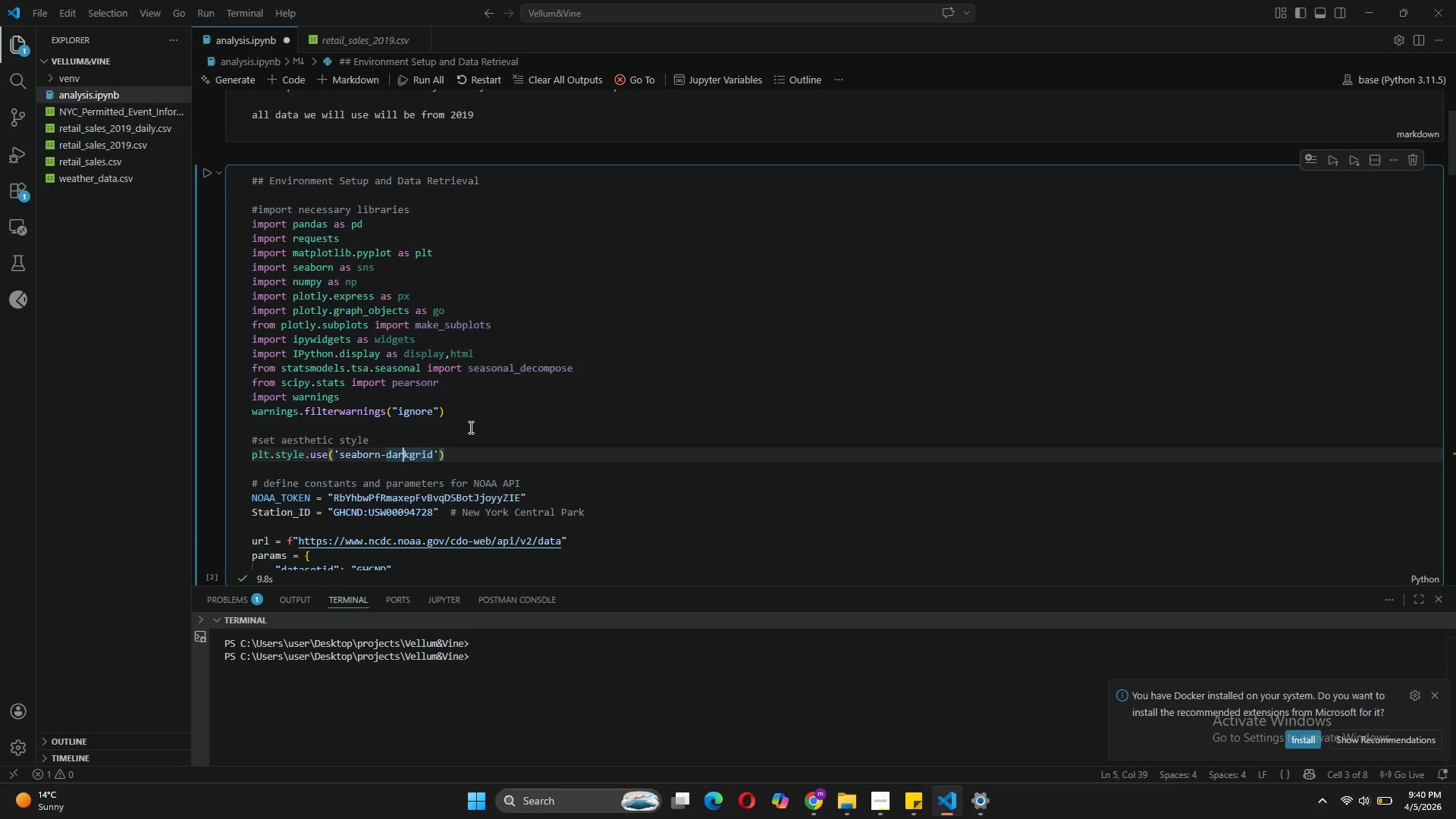 
key(ArrowLeft)
 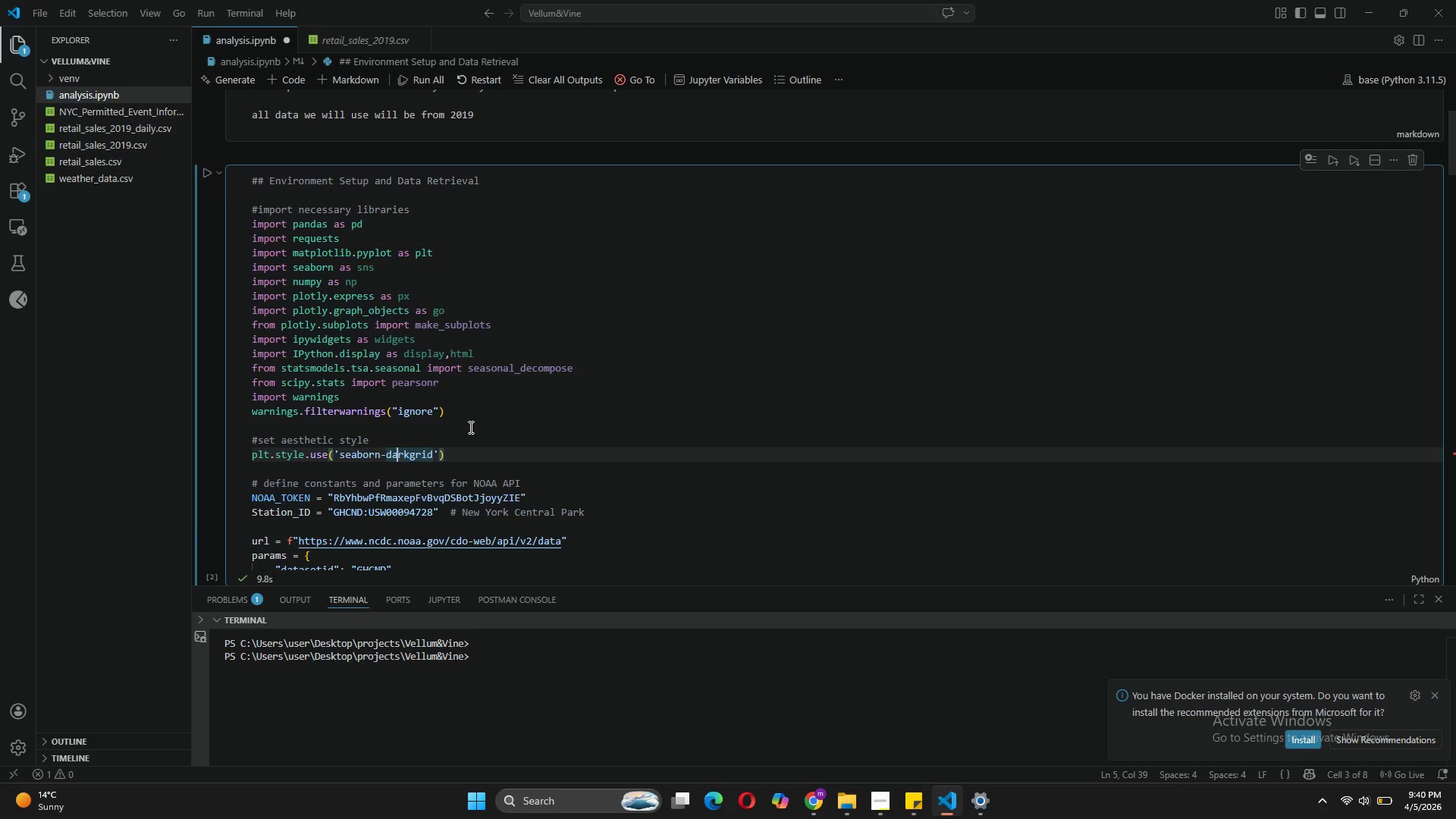 
key(ArrowLeft)
 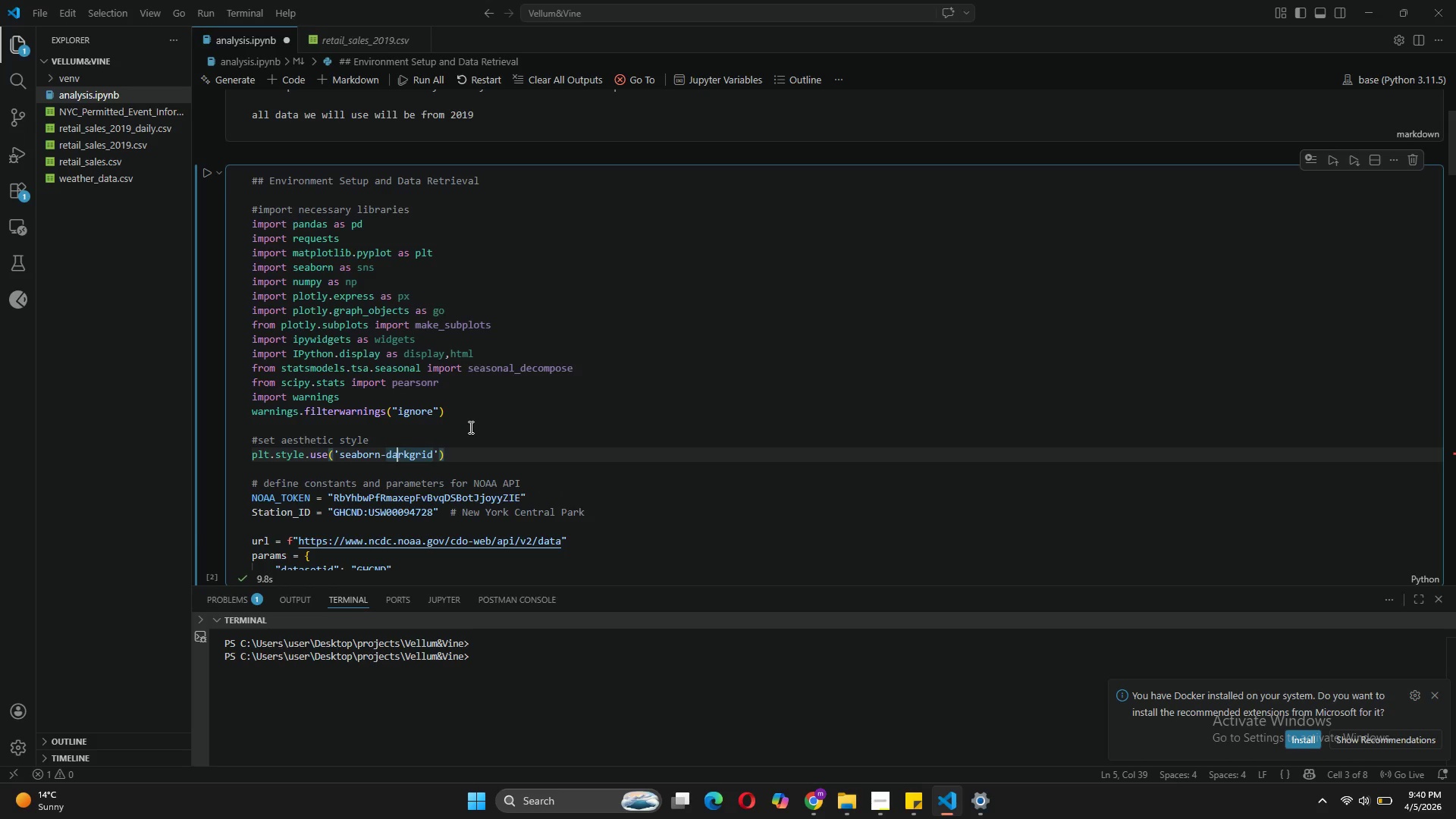 
key(ArrowLeft)
 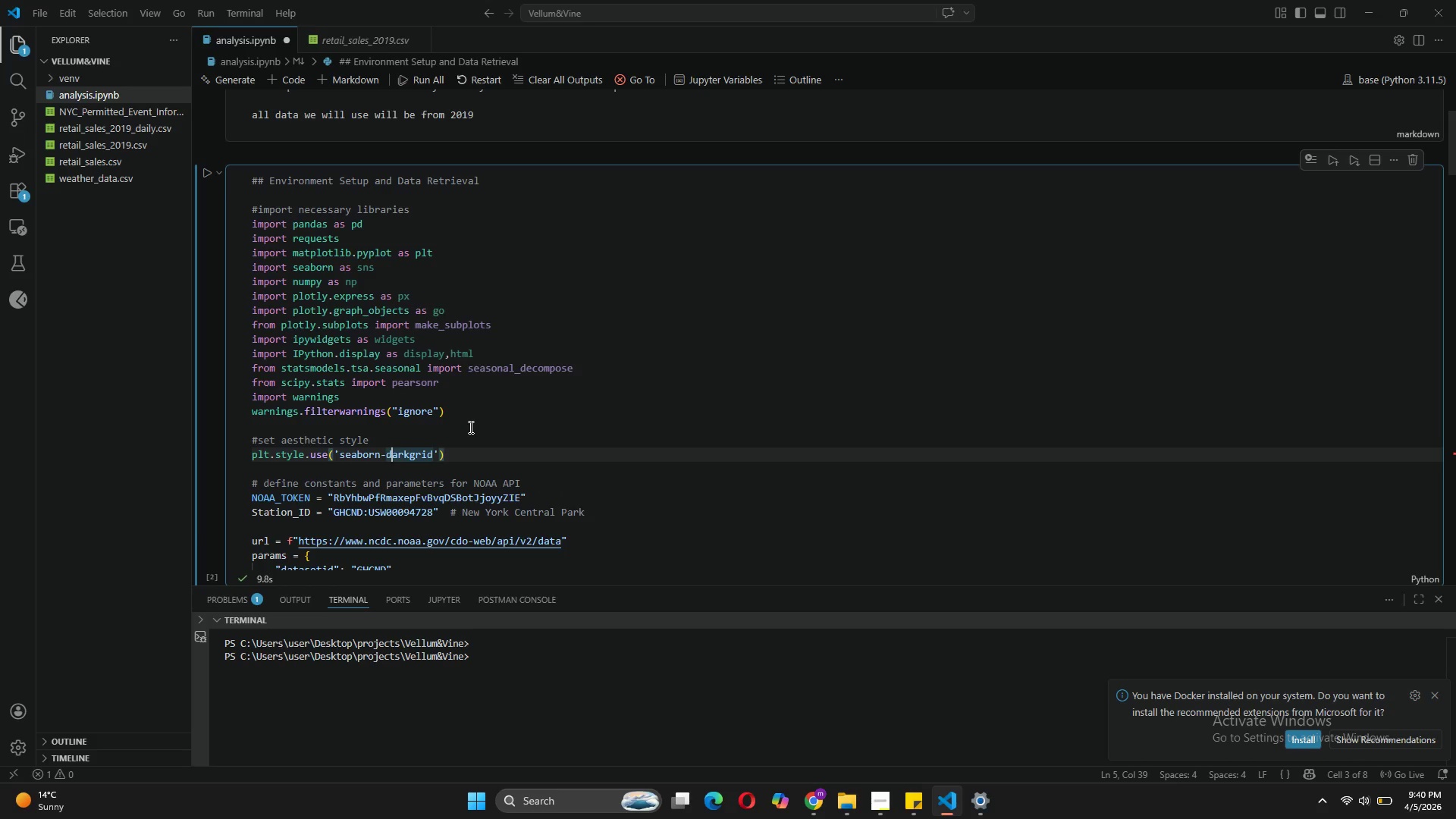 
key(ArrowLeft)
 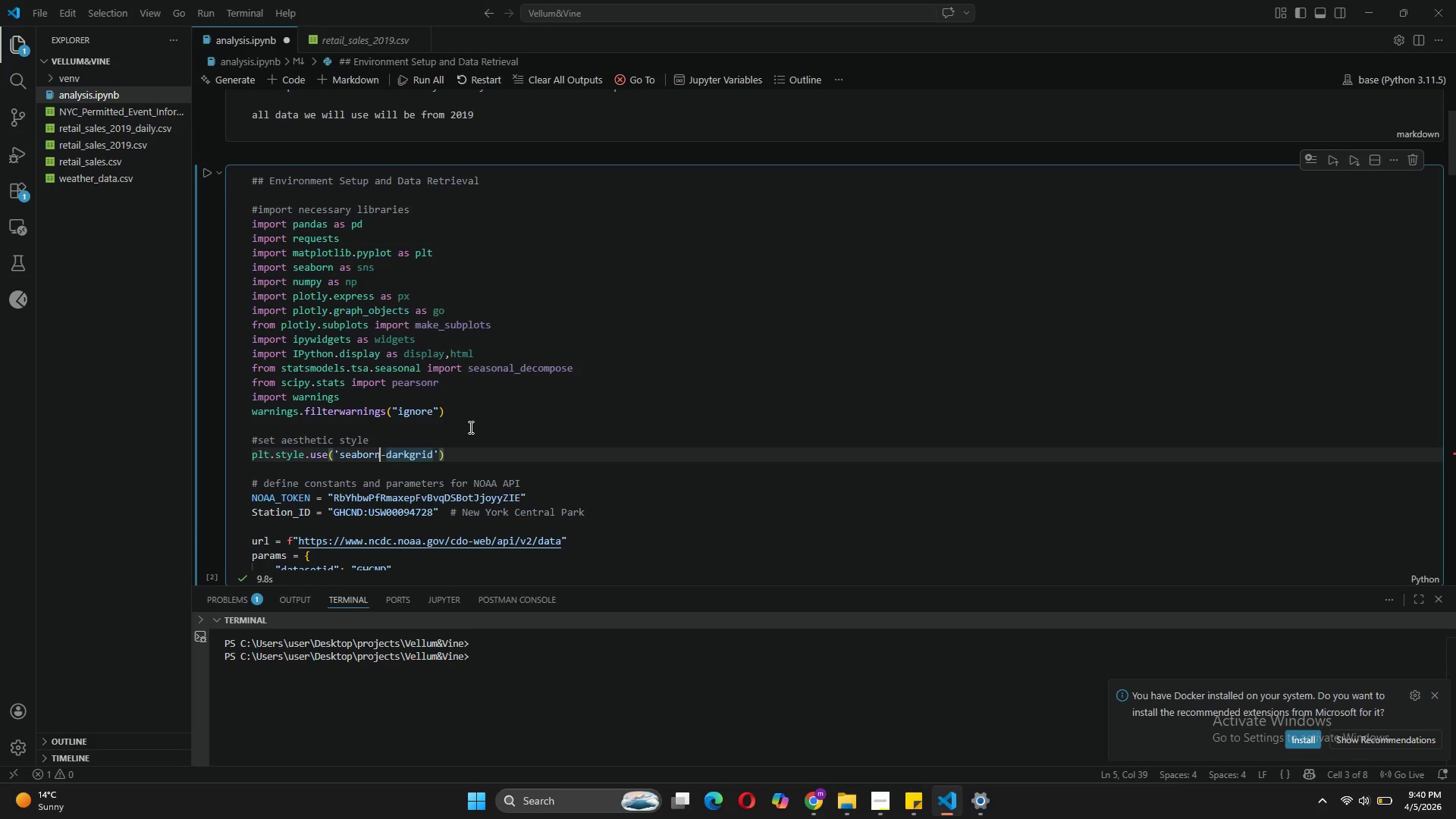 
key(ArrowLeft)
 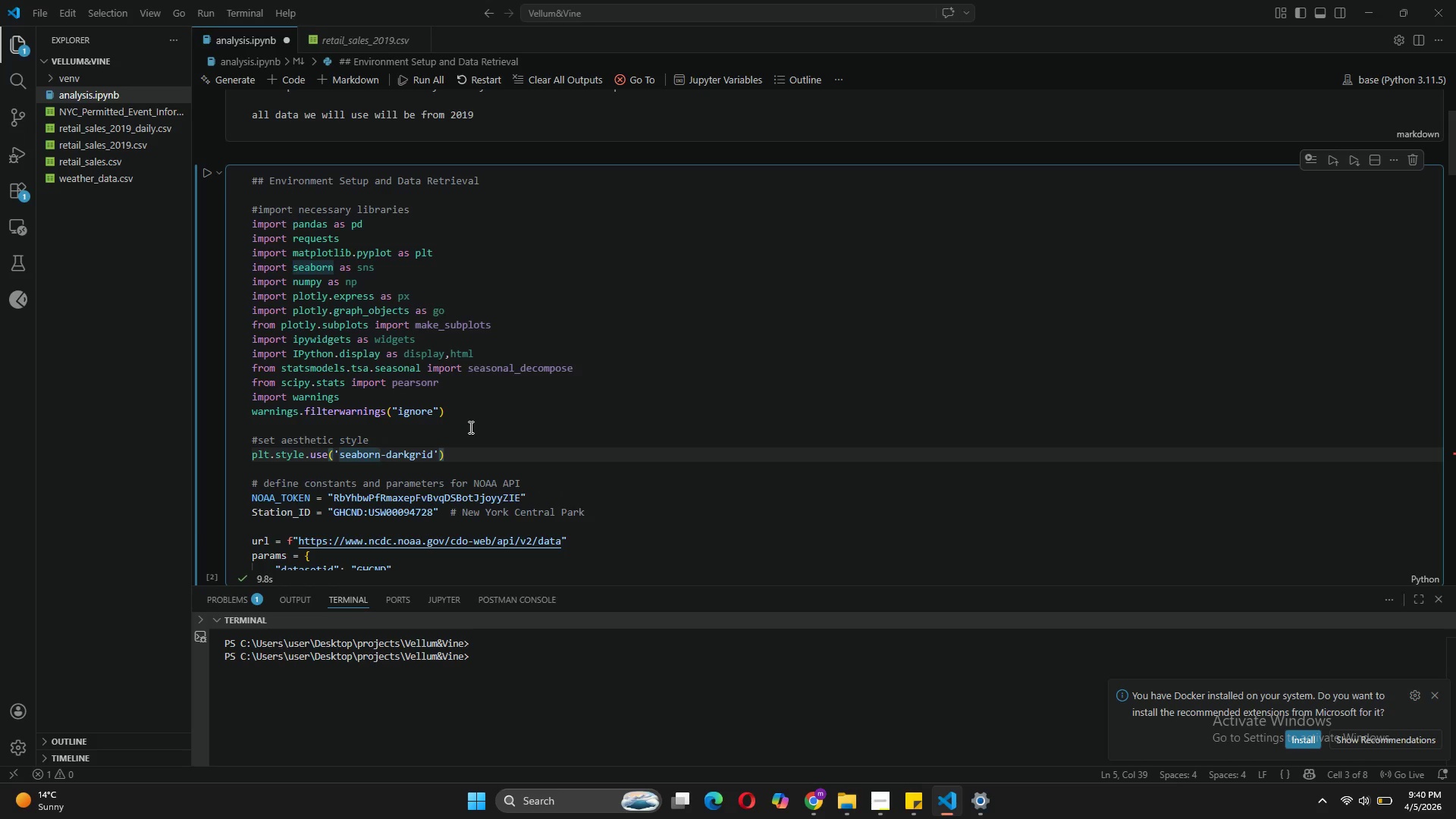 
key(ArrowRight)
 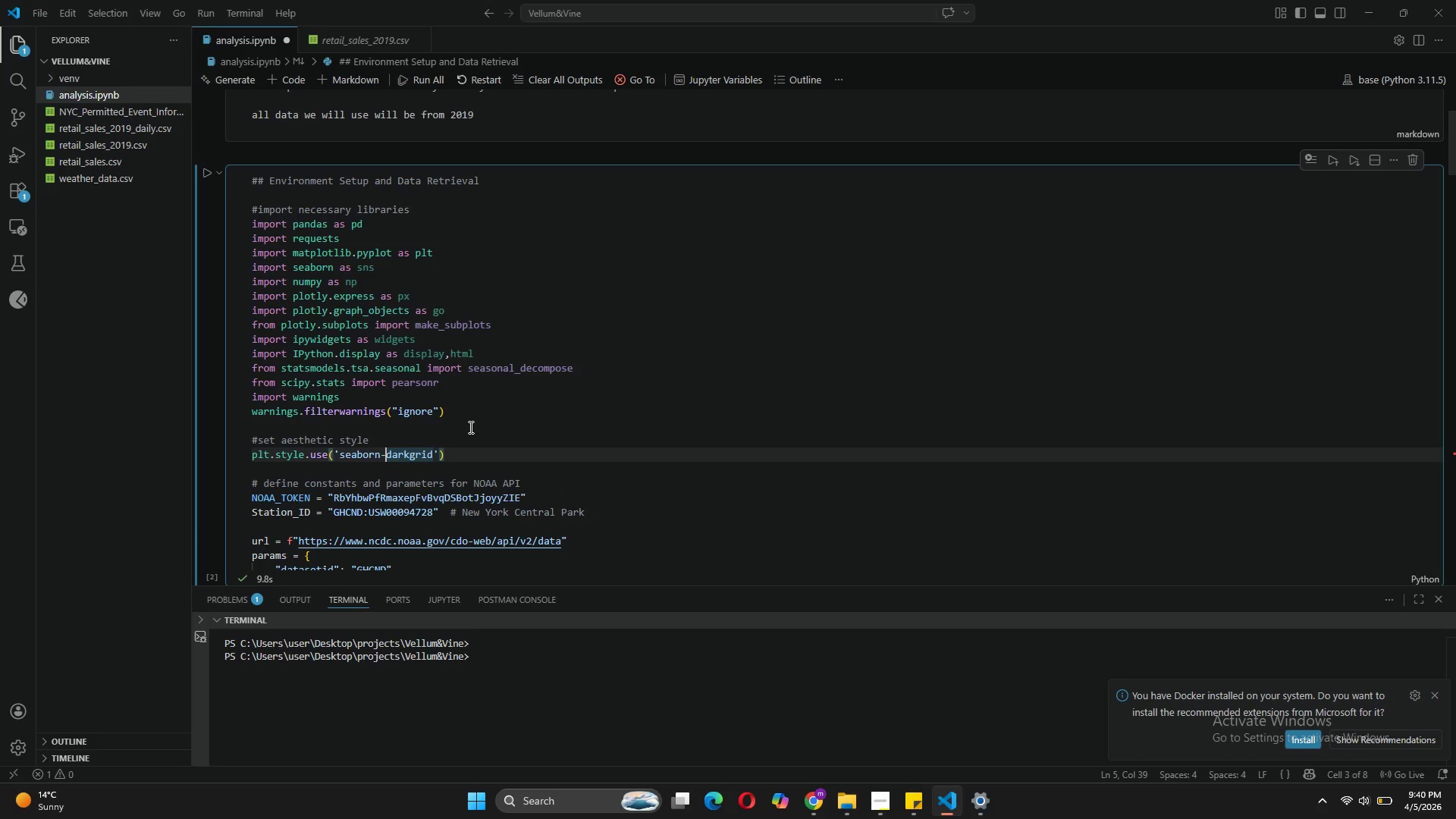 
type(v0_8-)
 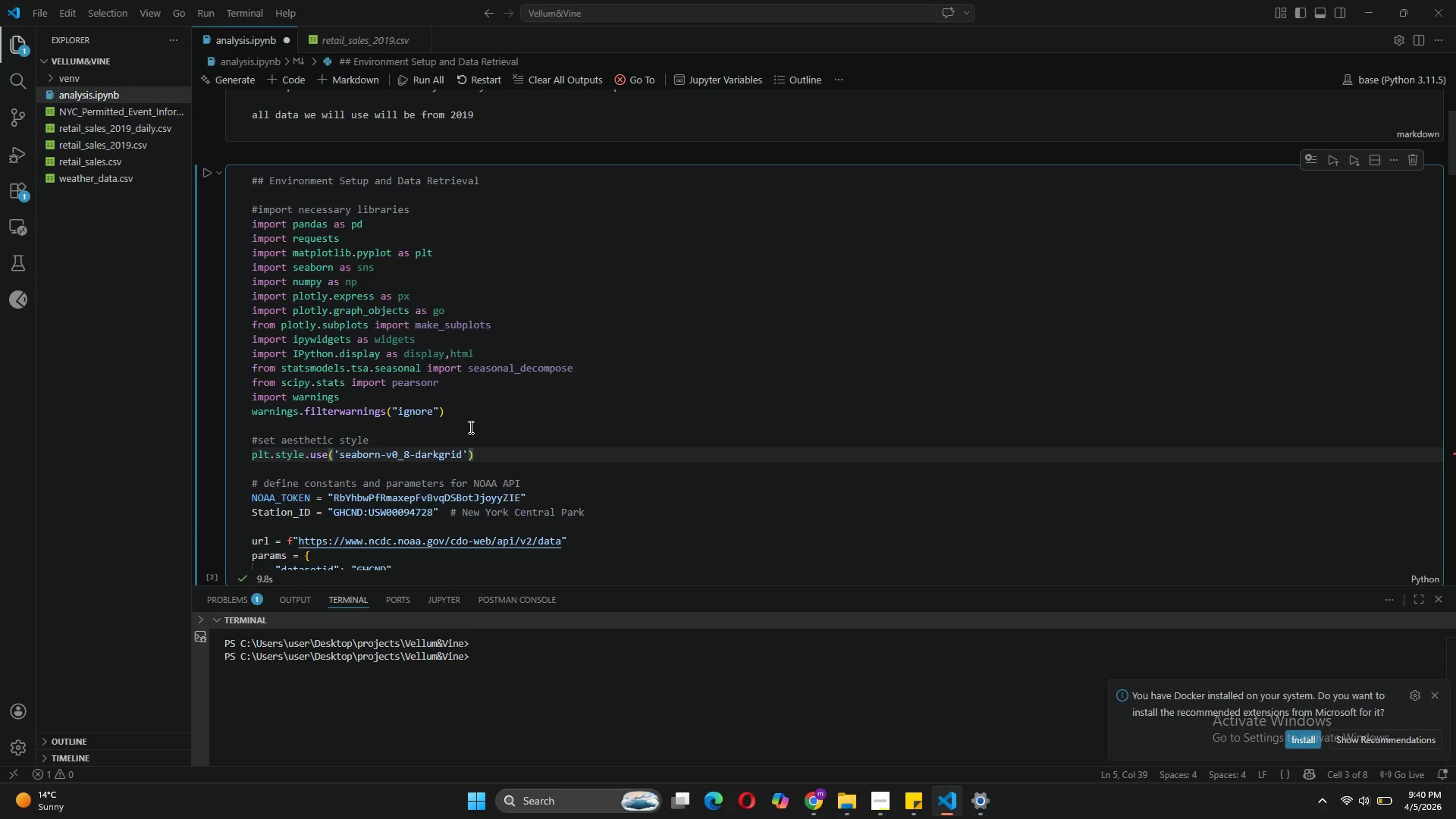 
left_click([510, 449])
 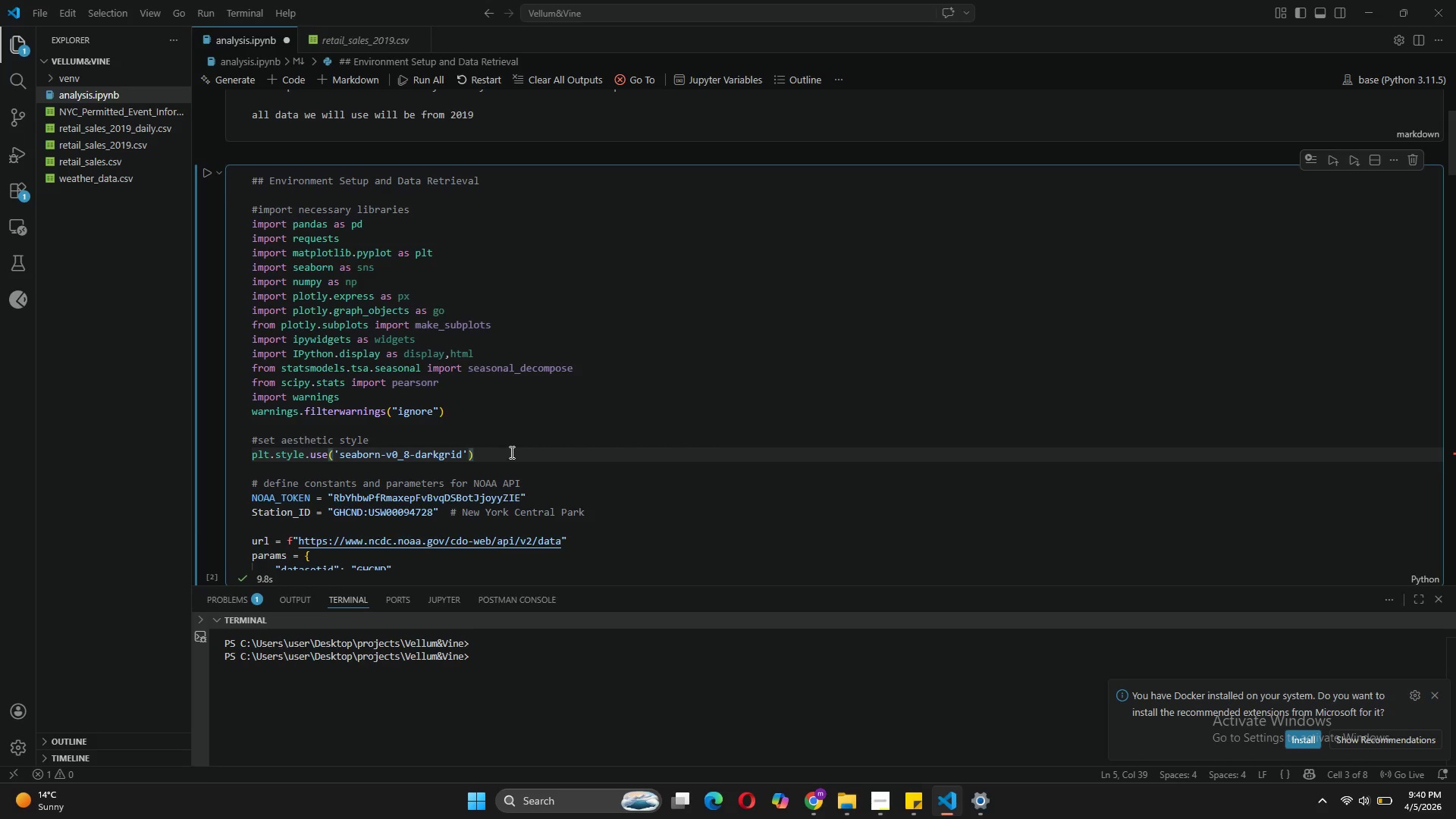 
key(Enter)
 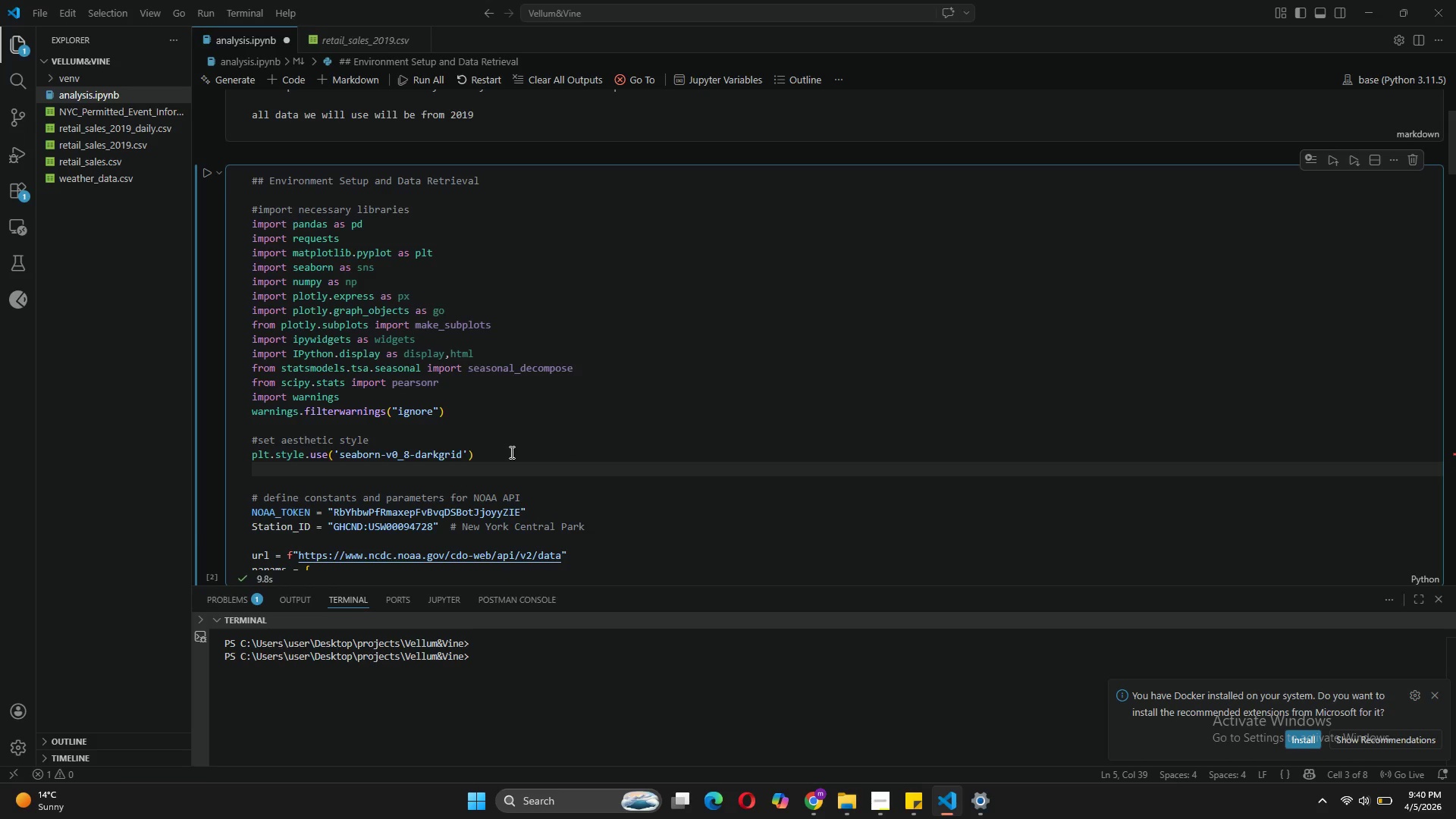 
type(sns)
 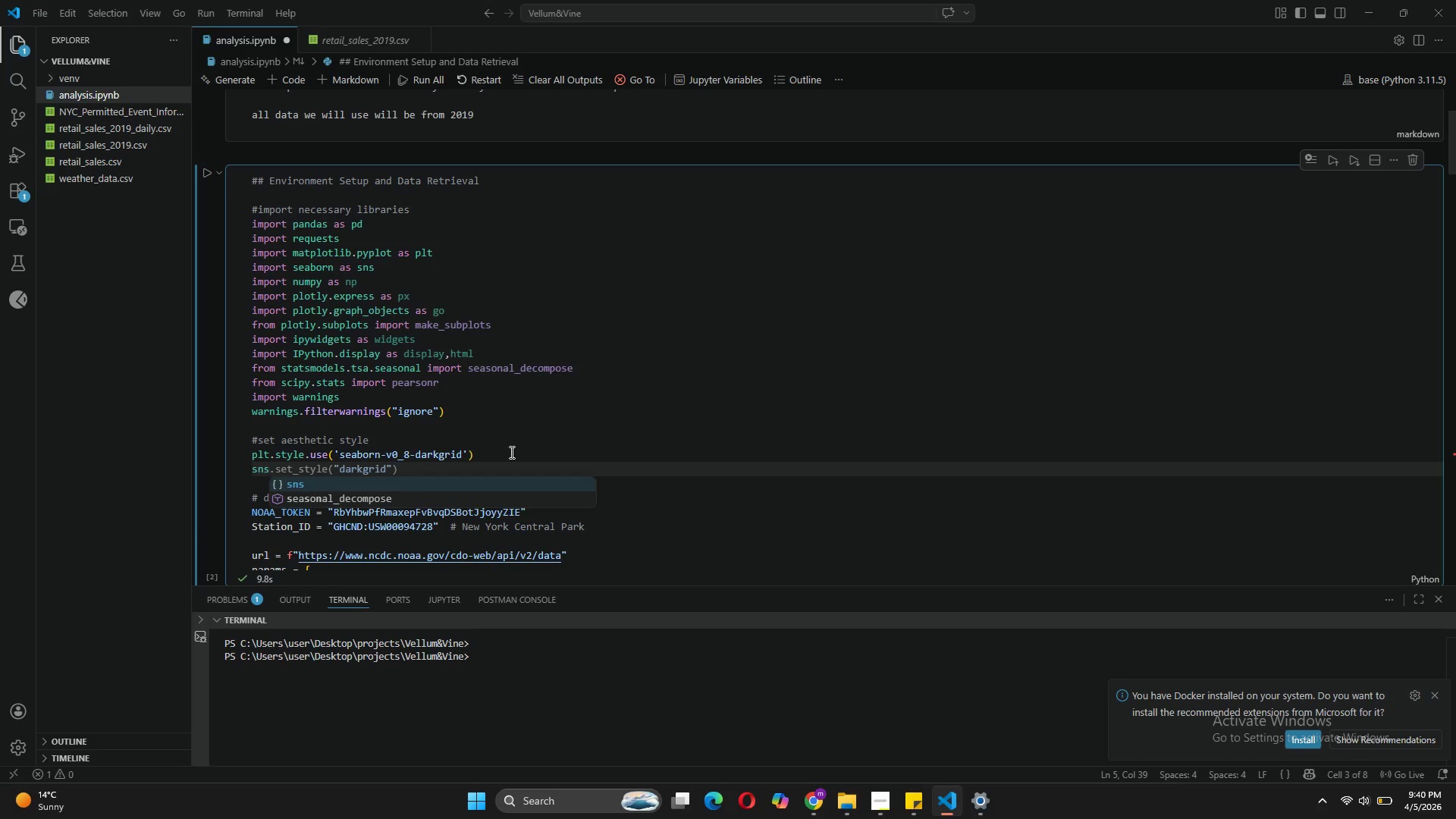 
type(.set_pa)
key(Tab)
key(Tab)
 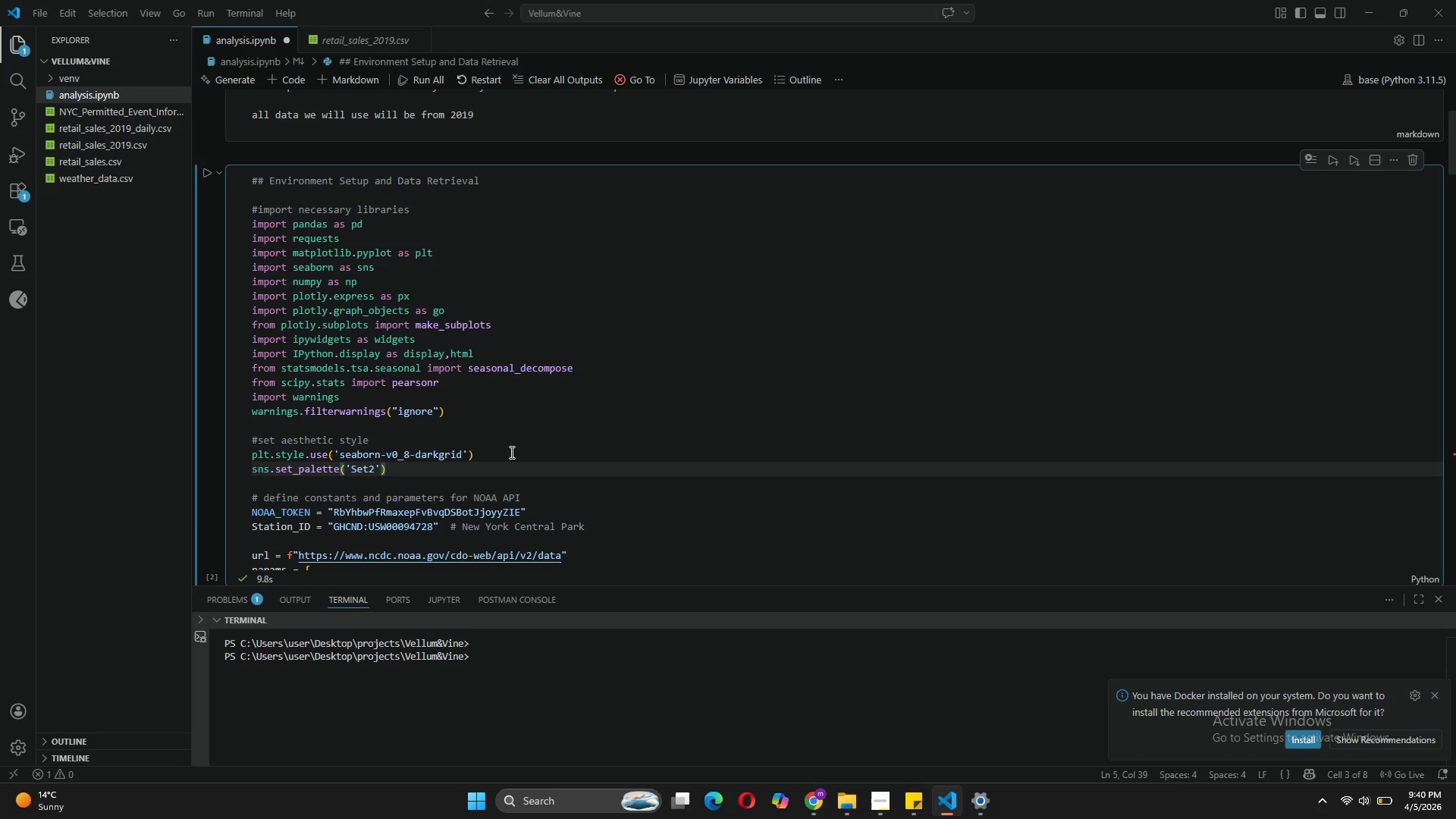 
key(Enter)
 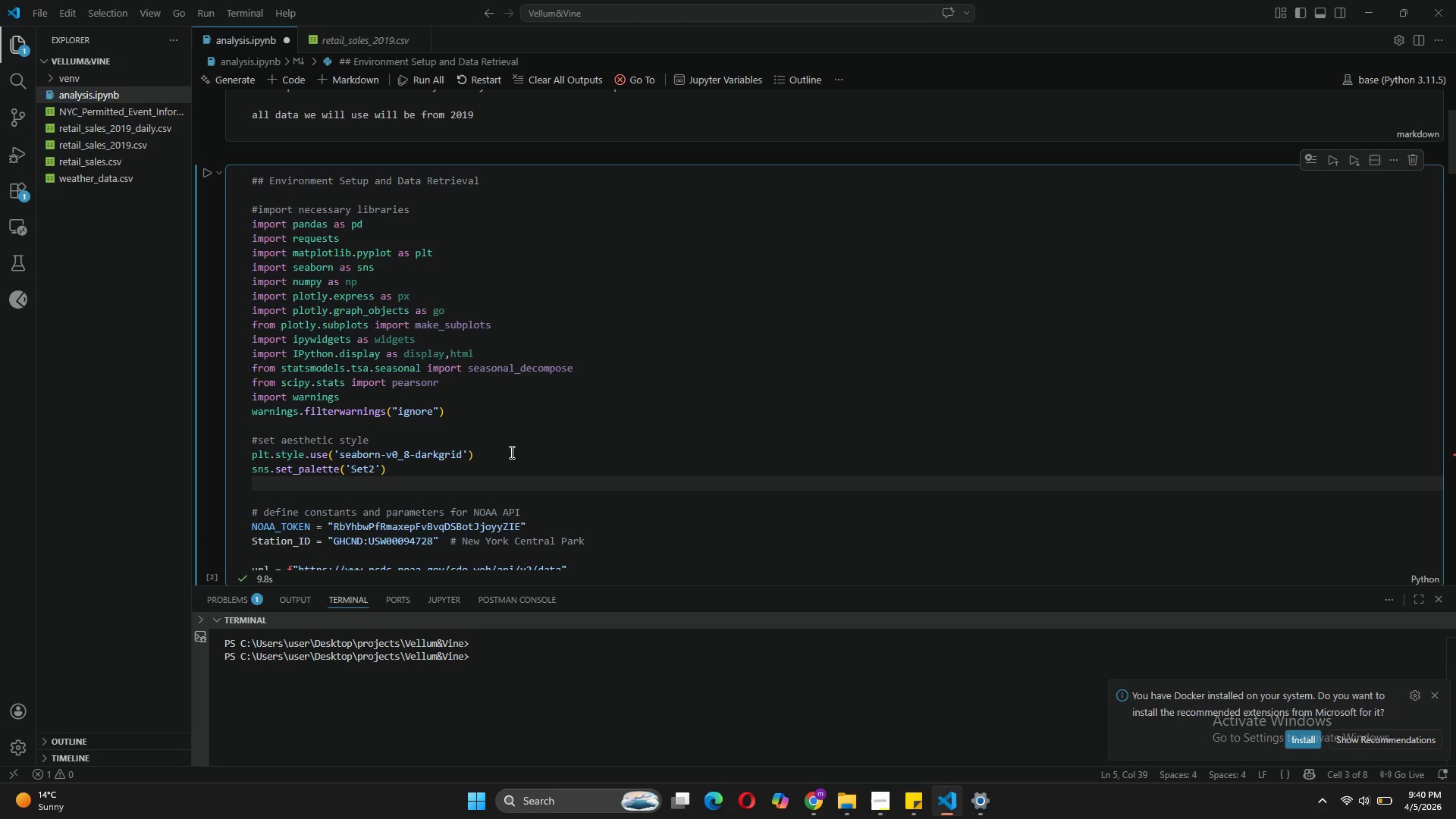 
type(ply)
key(Backspace)
type(t.rc)
 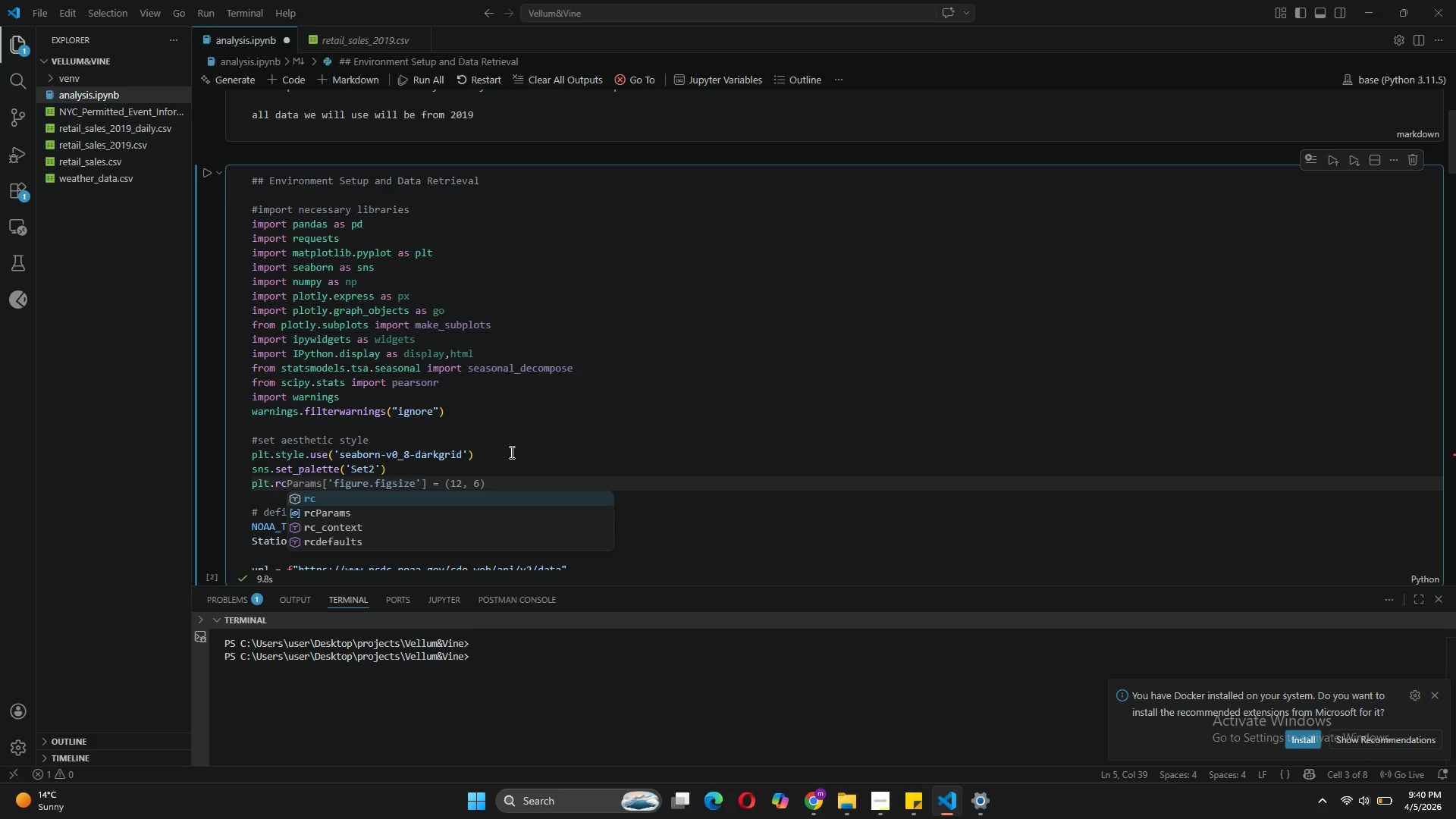 
key(Tab)
 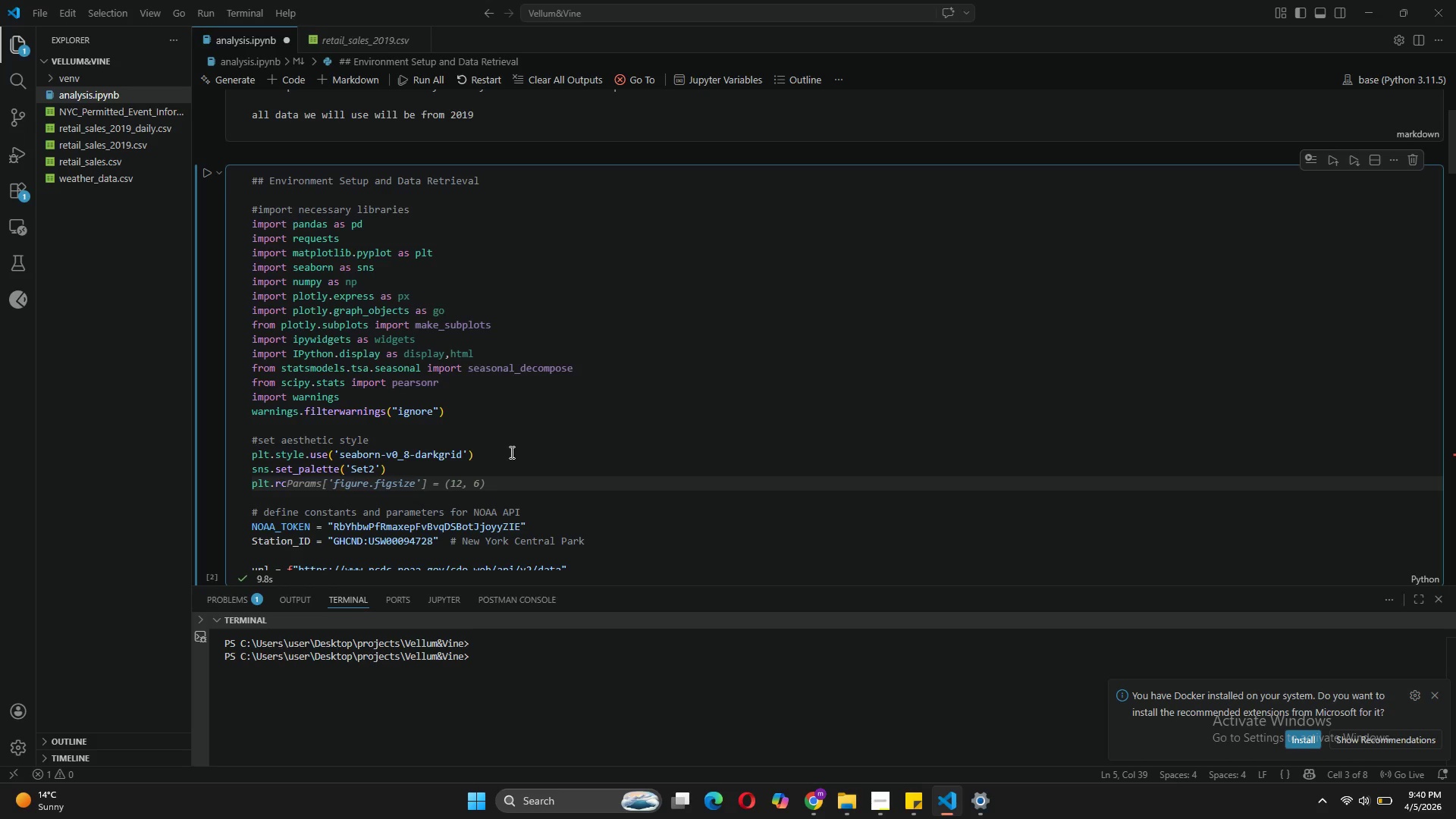 
key(Tab)
 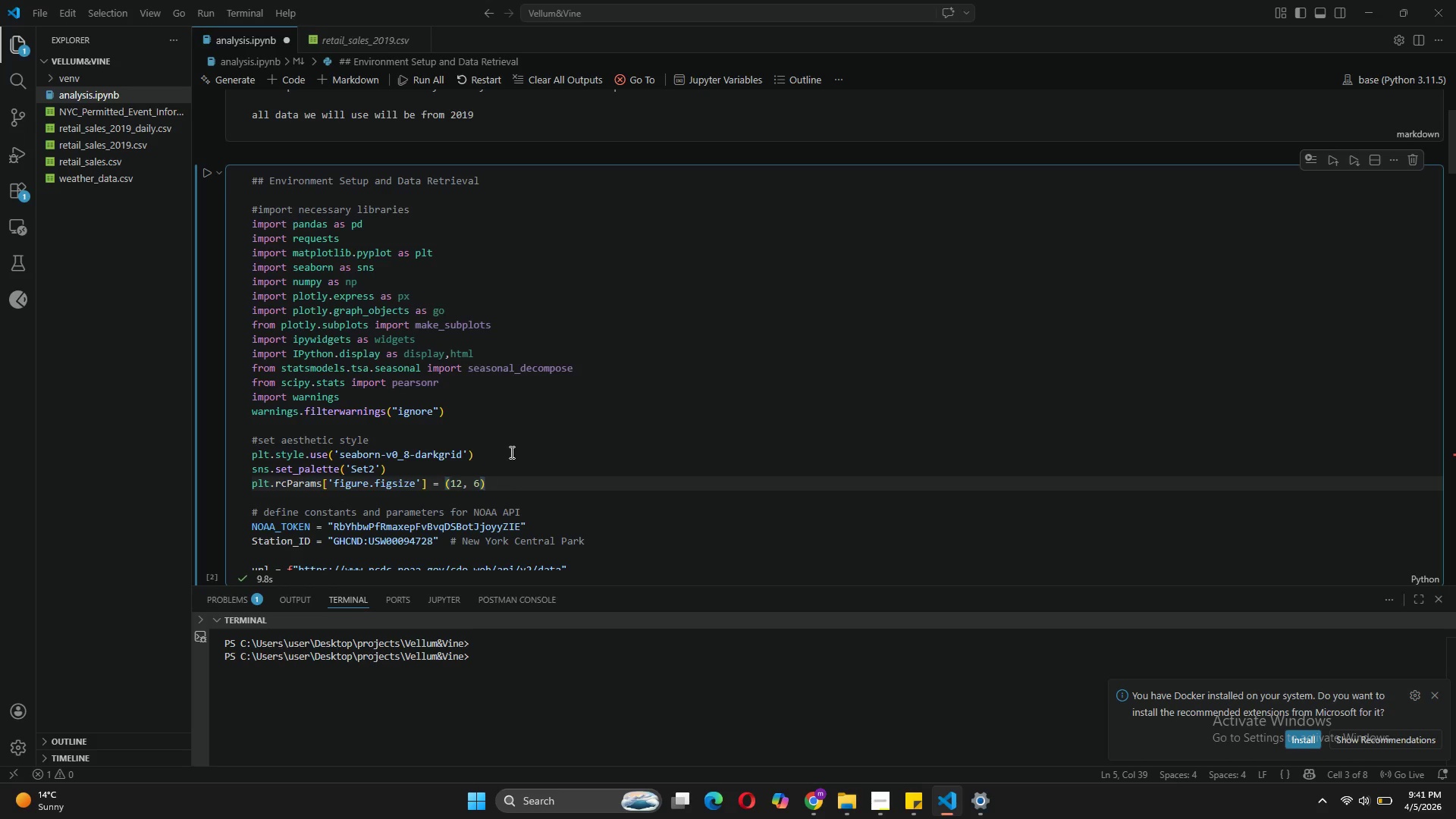 
key(Enter)
 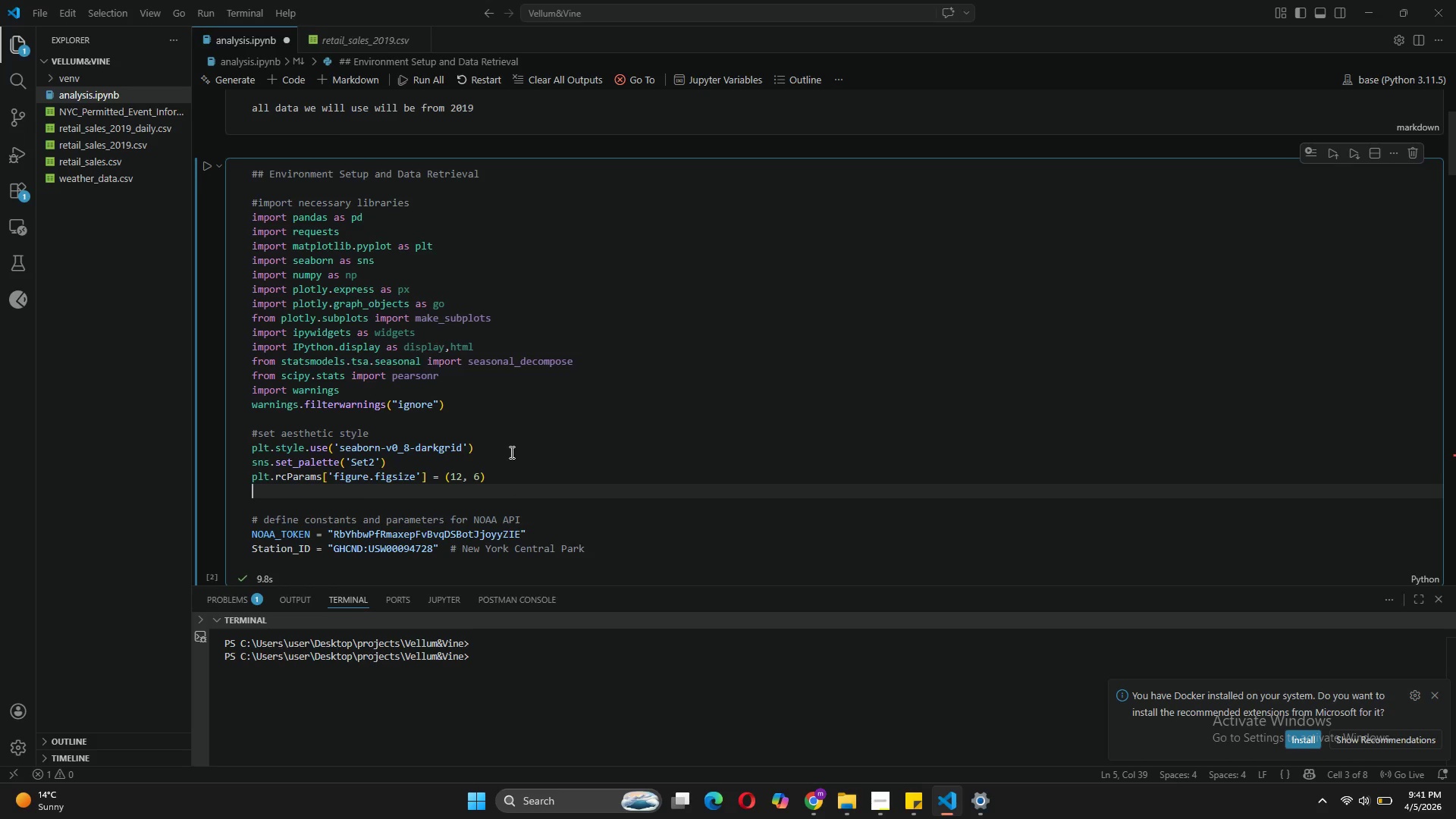 
type(plt.rcpars)
key(Backspace)
type(a)
key(Tab)
 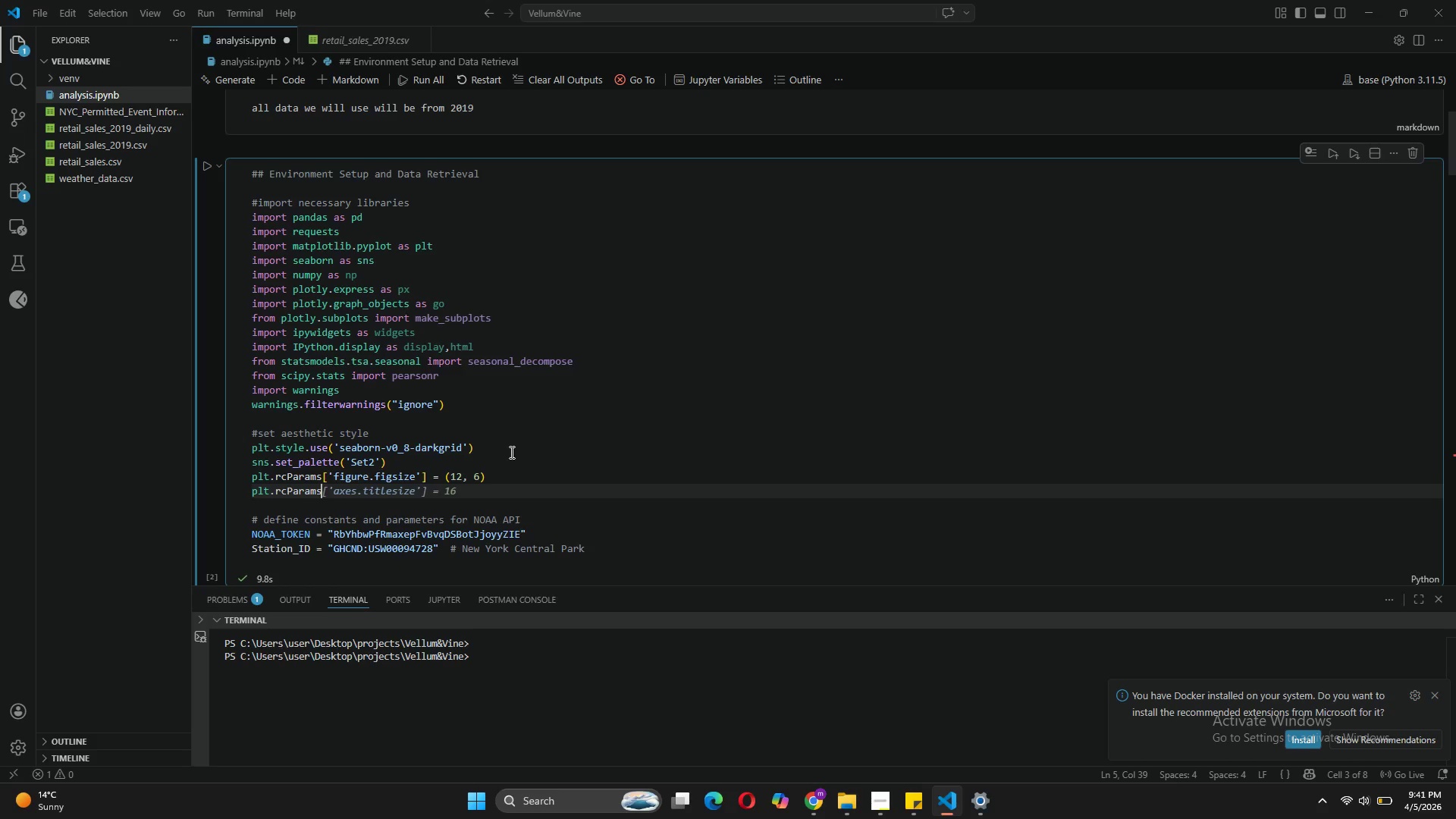 
type([fom)
key(Backspace)
type(n)
key(Backspace)
key(Backspace)
key(Backspace)
type('font.family)
 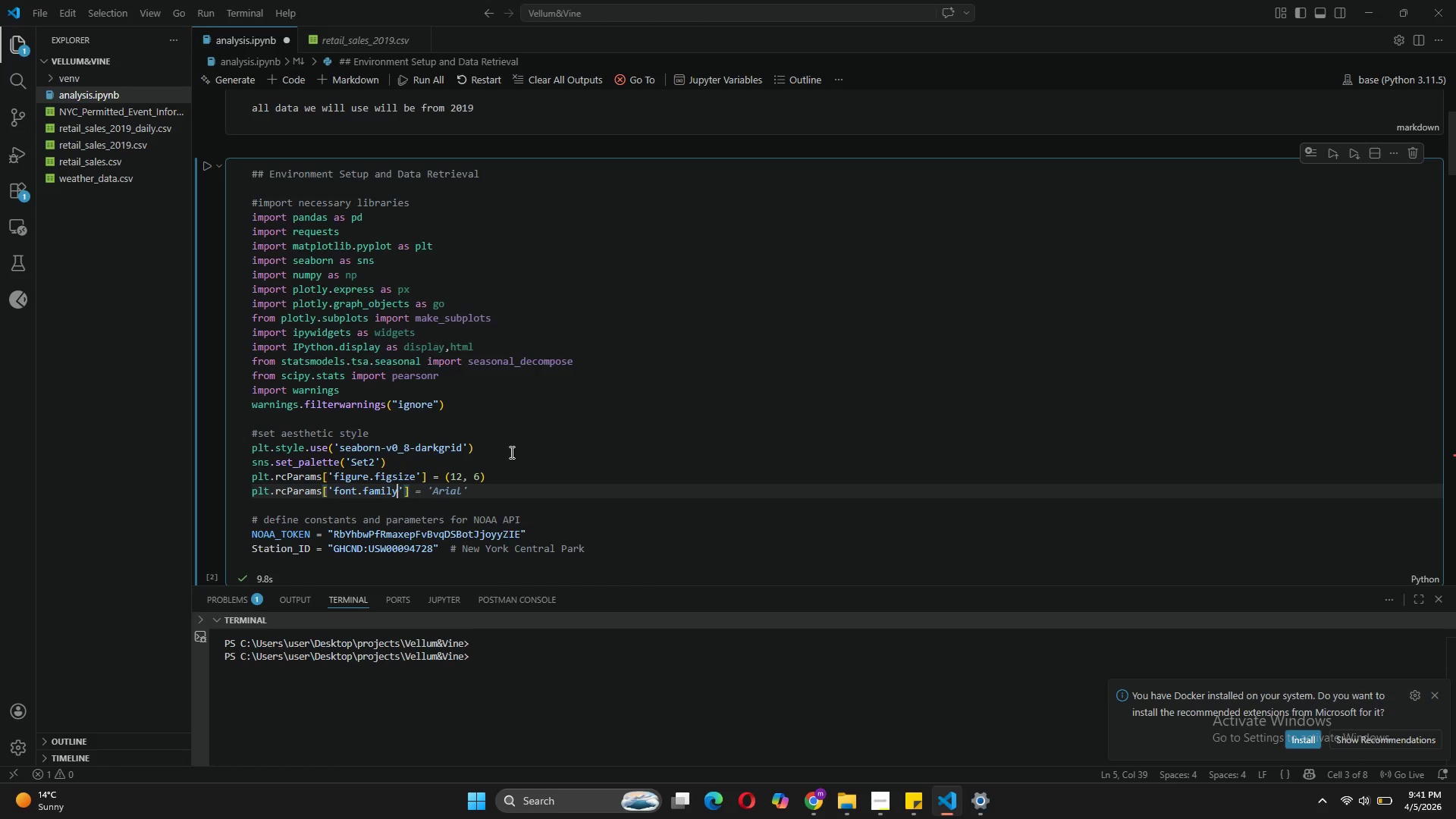 
type('] = 'serif)
 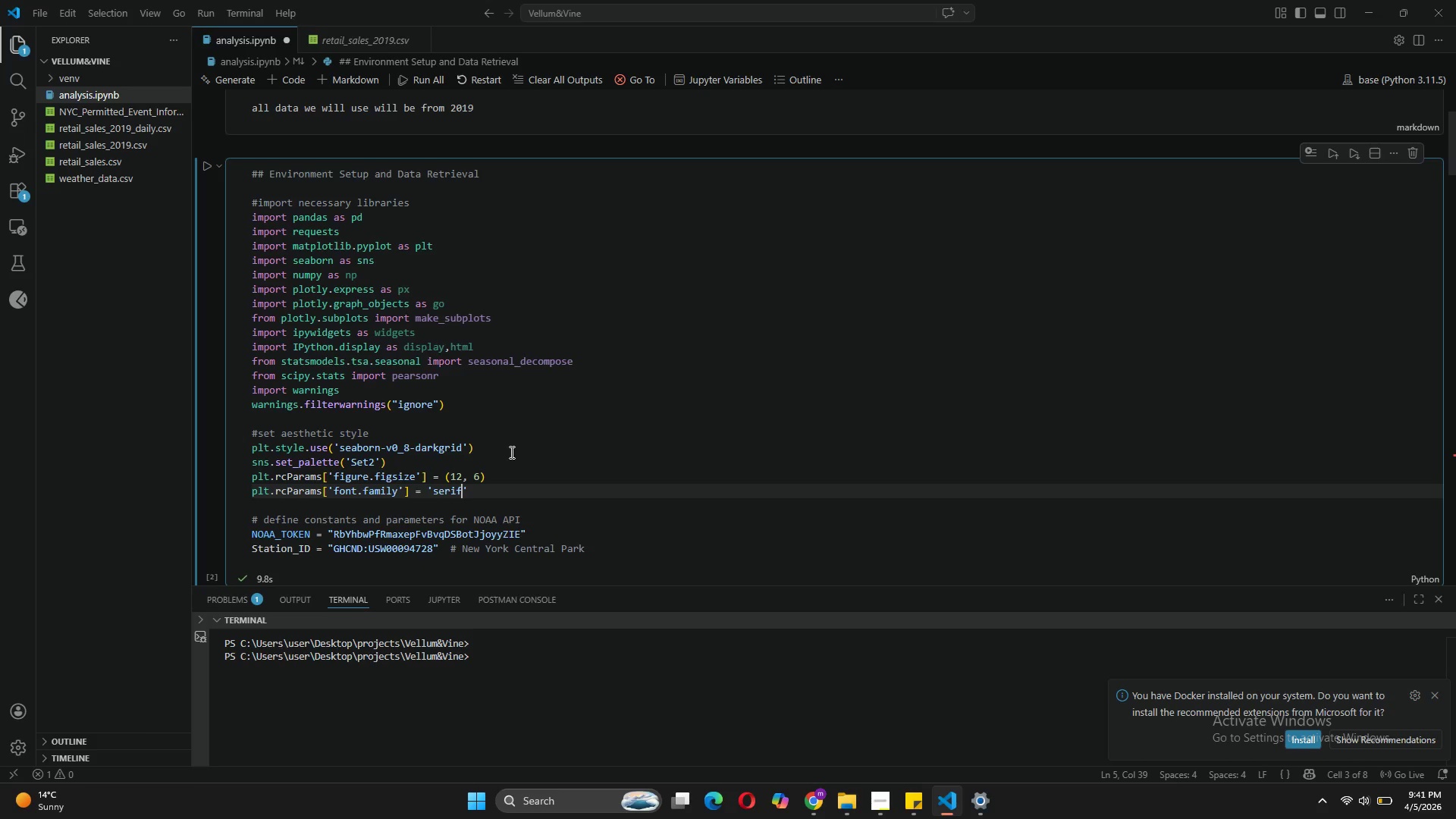 
key(ArrowRight)
 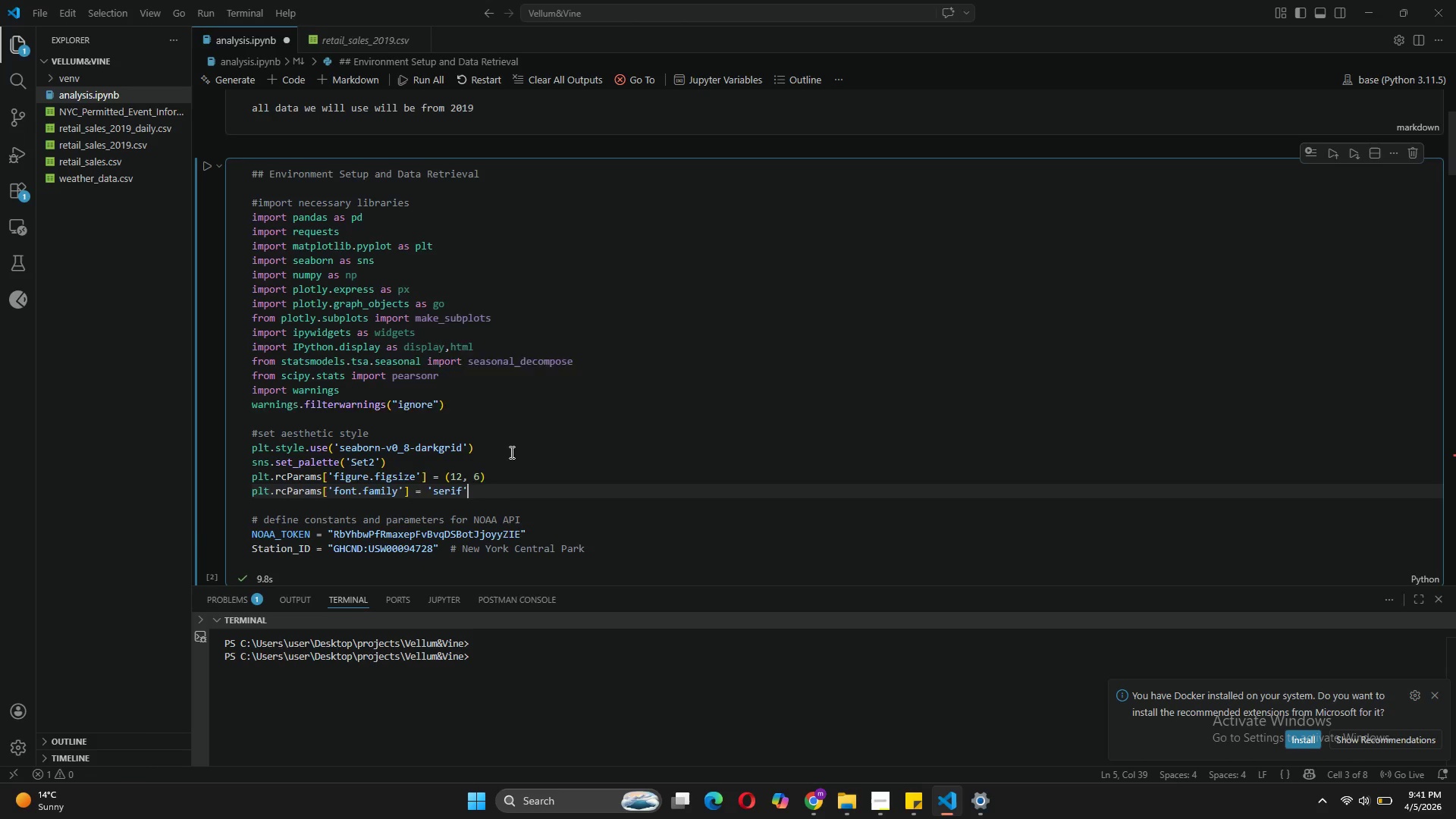 
key(Enter)
 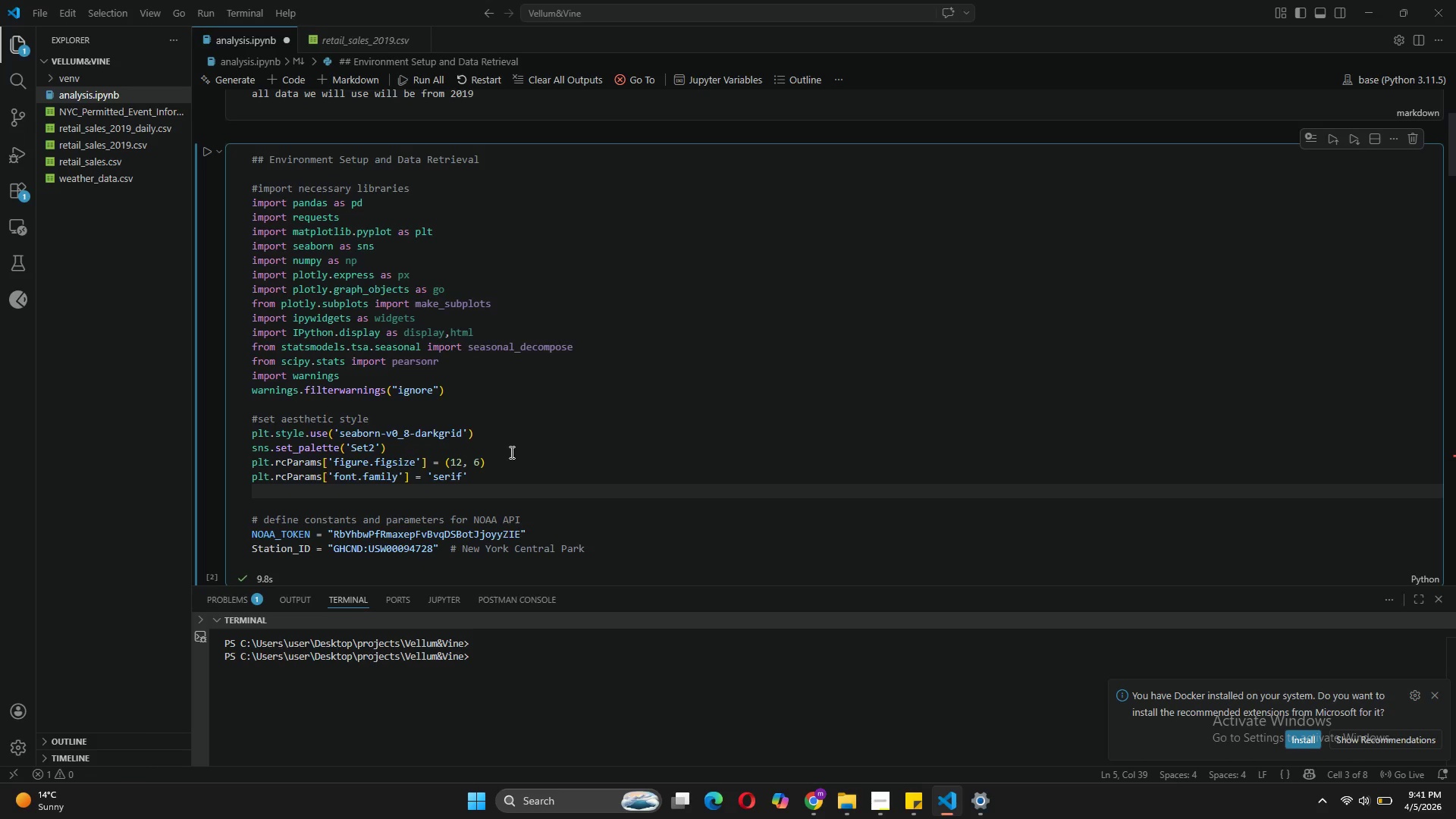 
type(plt.rc)
 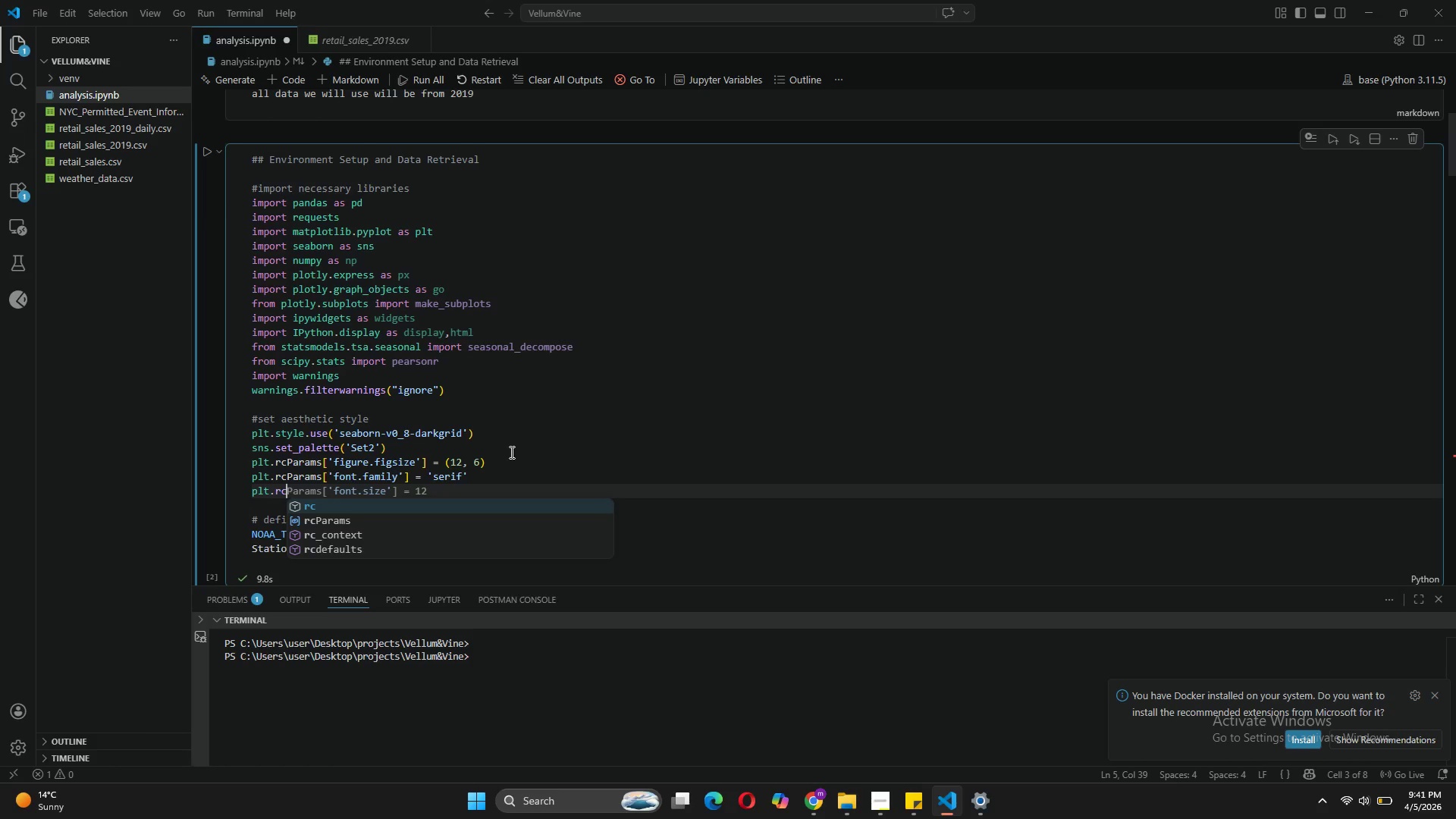 
wait(5.3)
 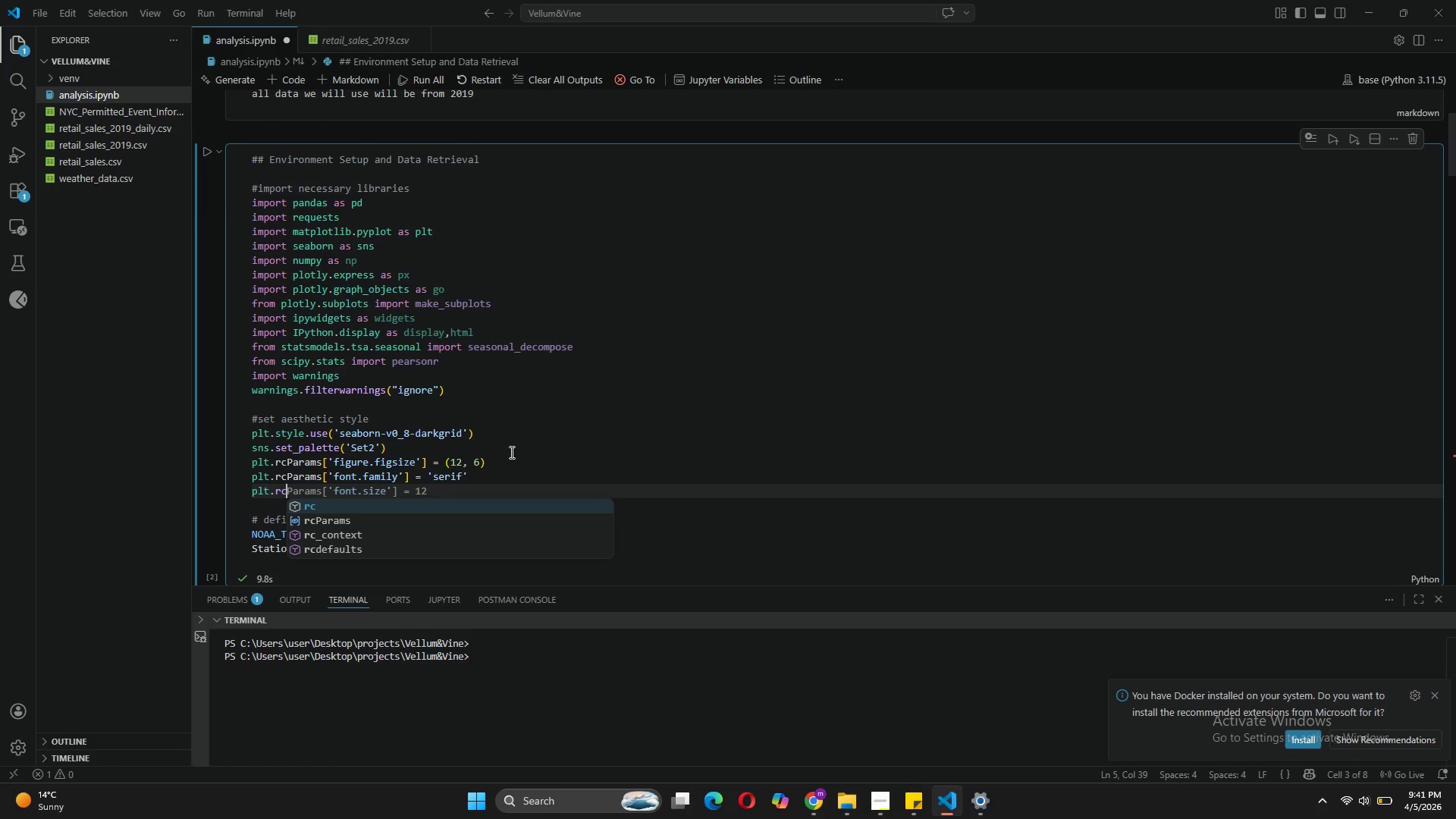 
type(P)
key(Tab)
type(['font.serif)
 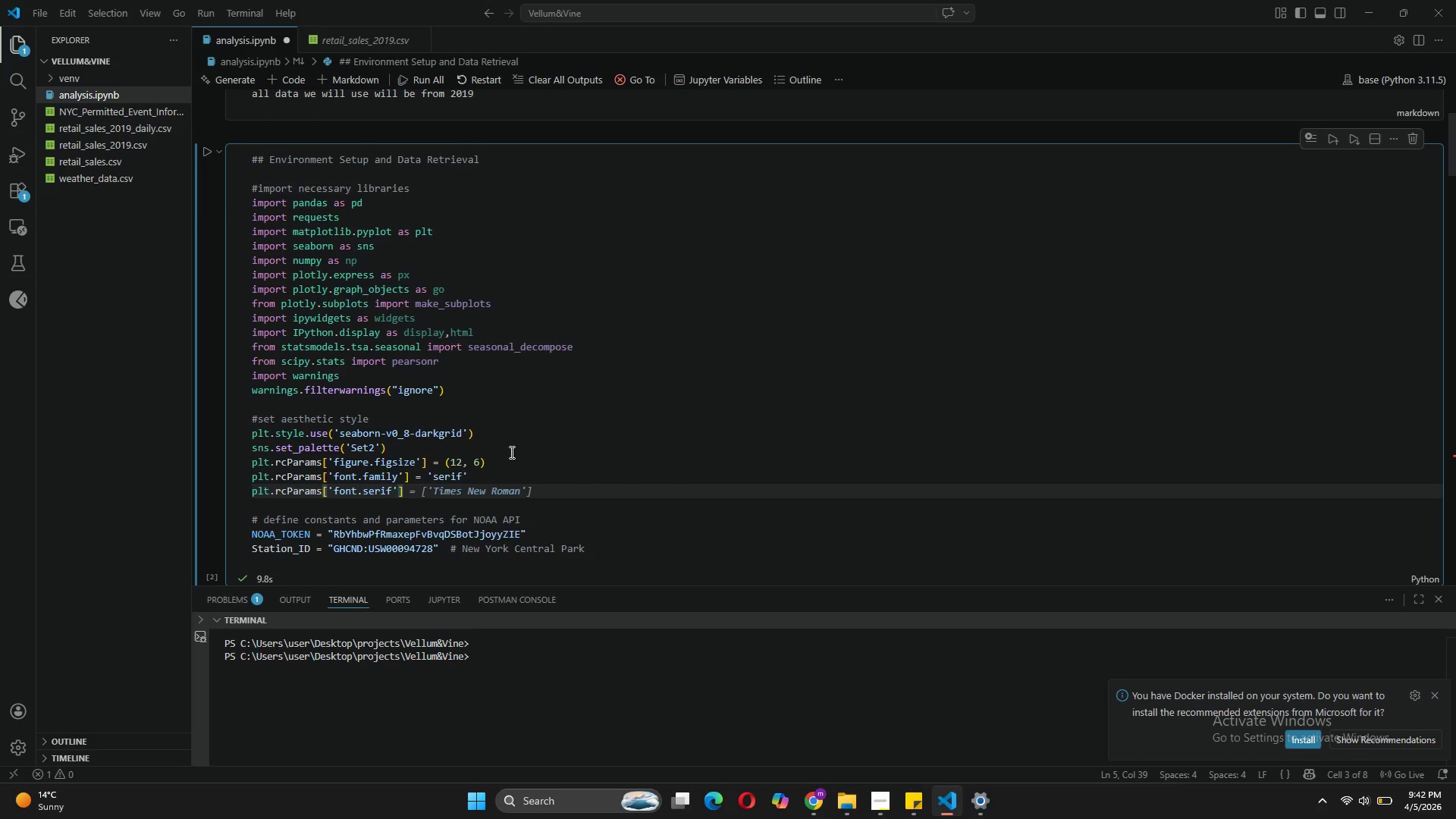 
key(Tab)
 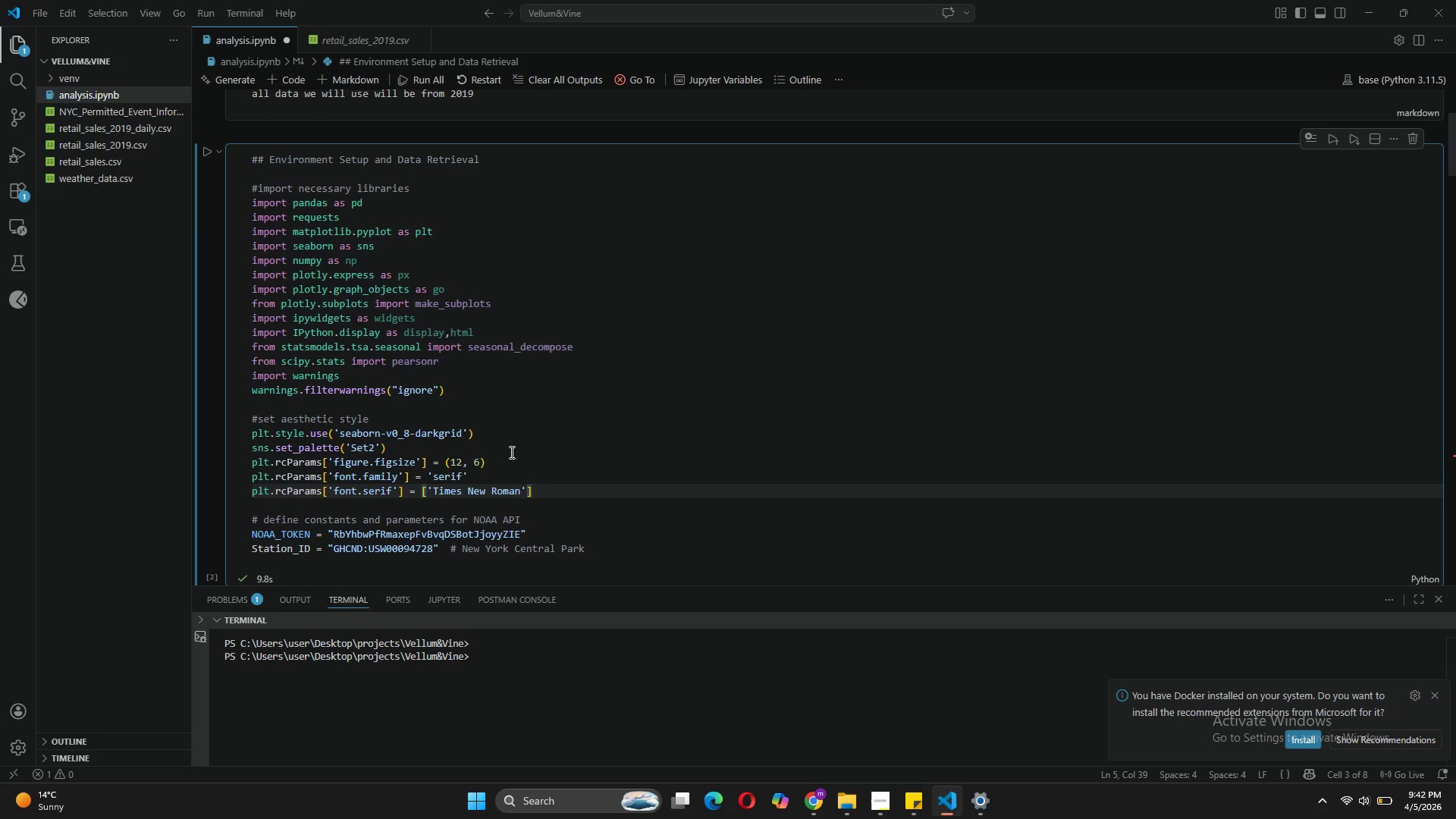 
hold_key(key=ArrowLeft, duration=0.69)
 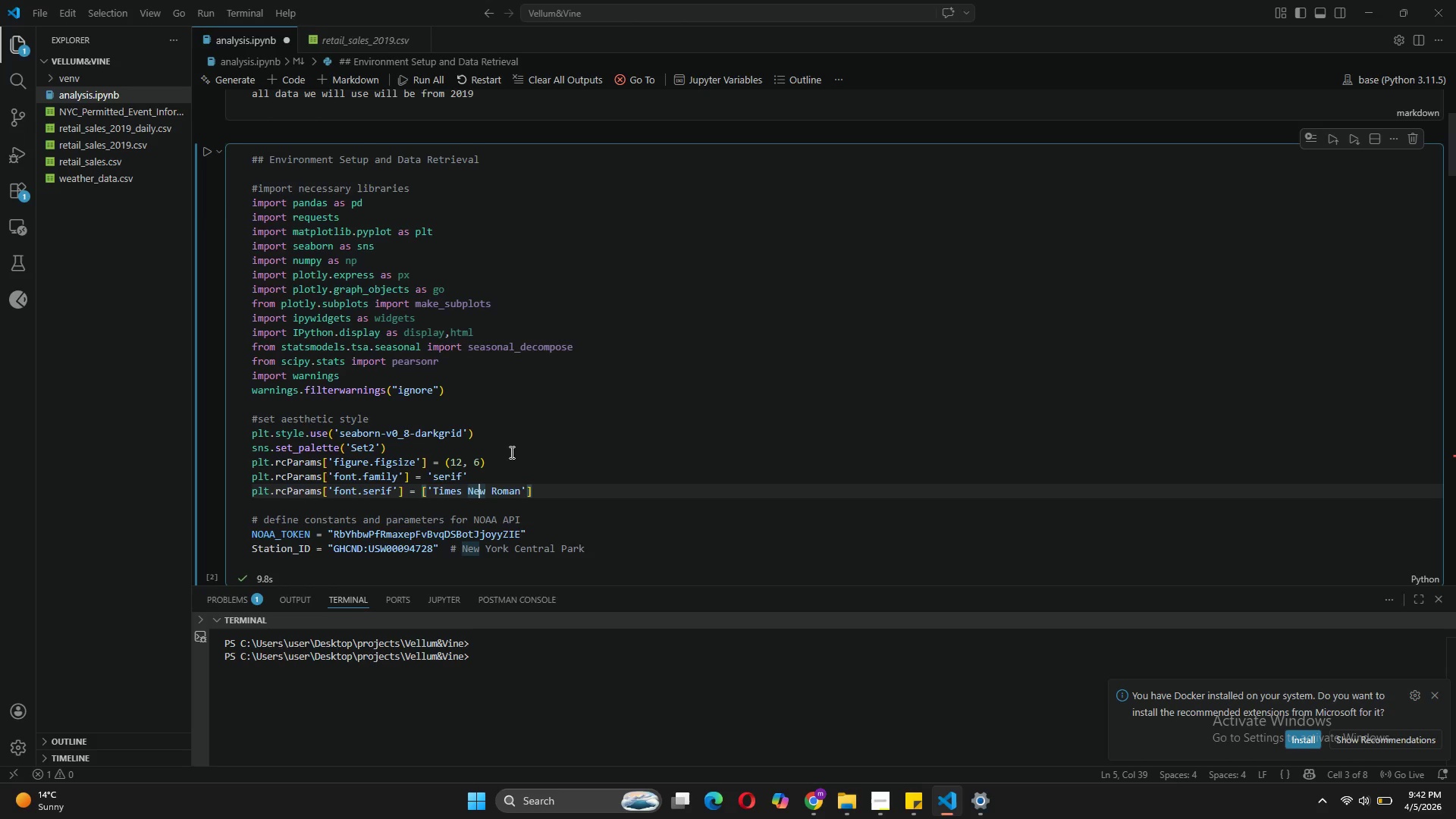 
key(ArrowLeft)
 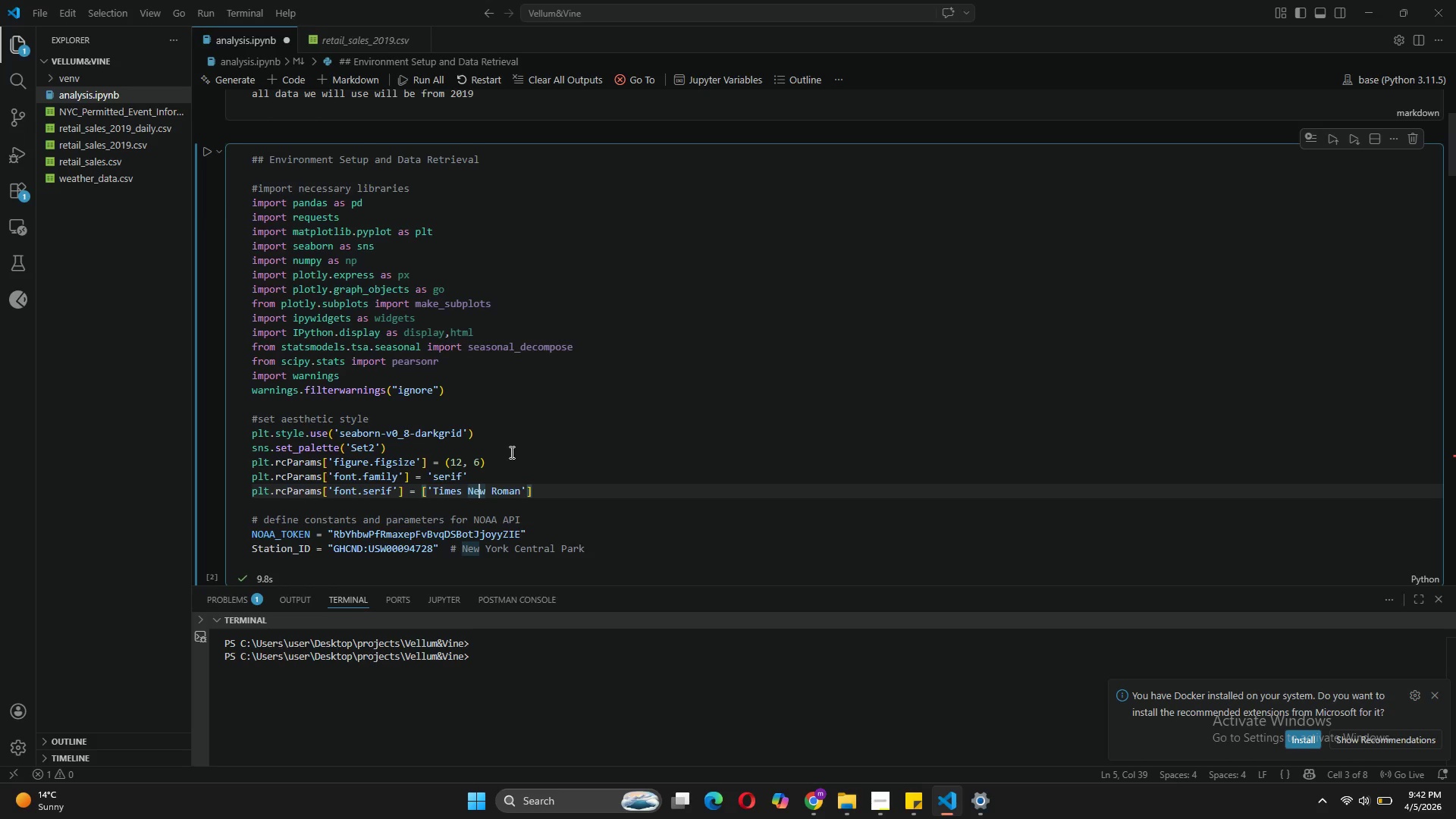 
key(ArrowLeft)
 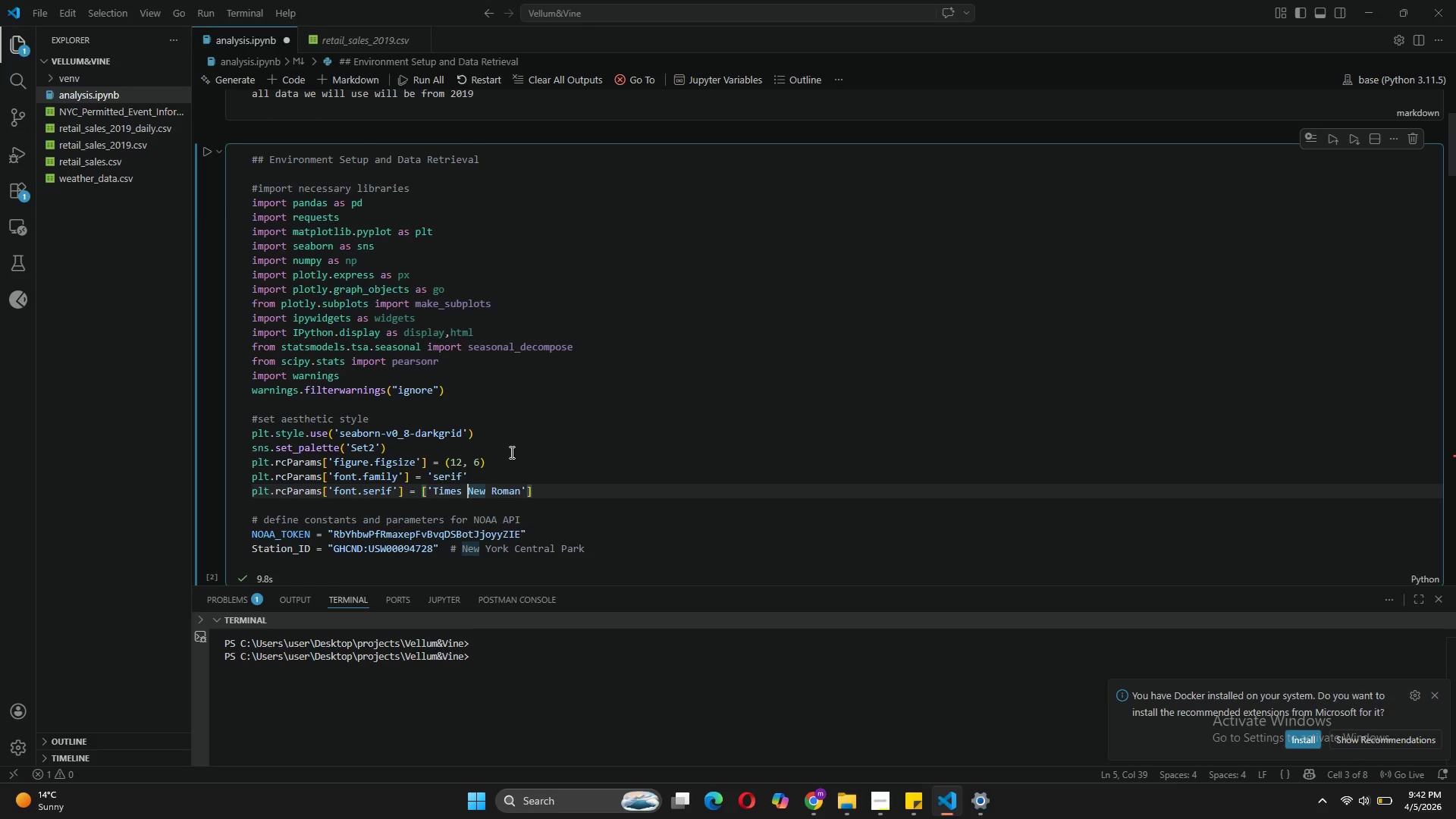 
key(ArrowLeft)
 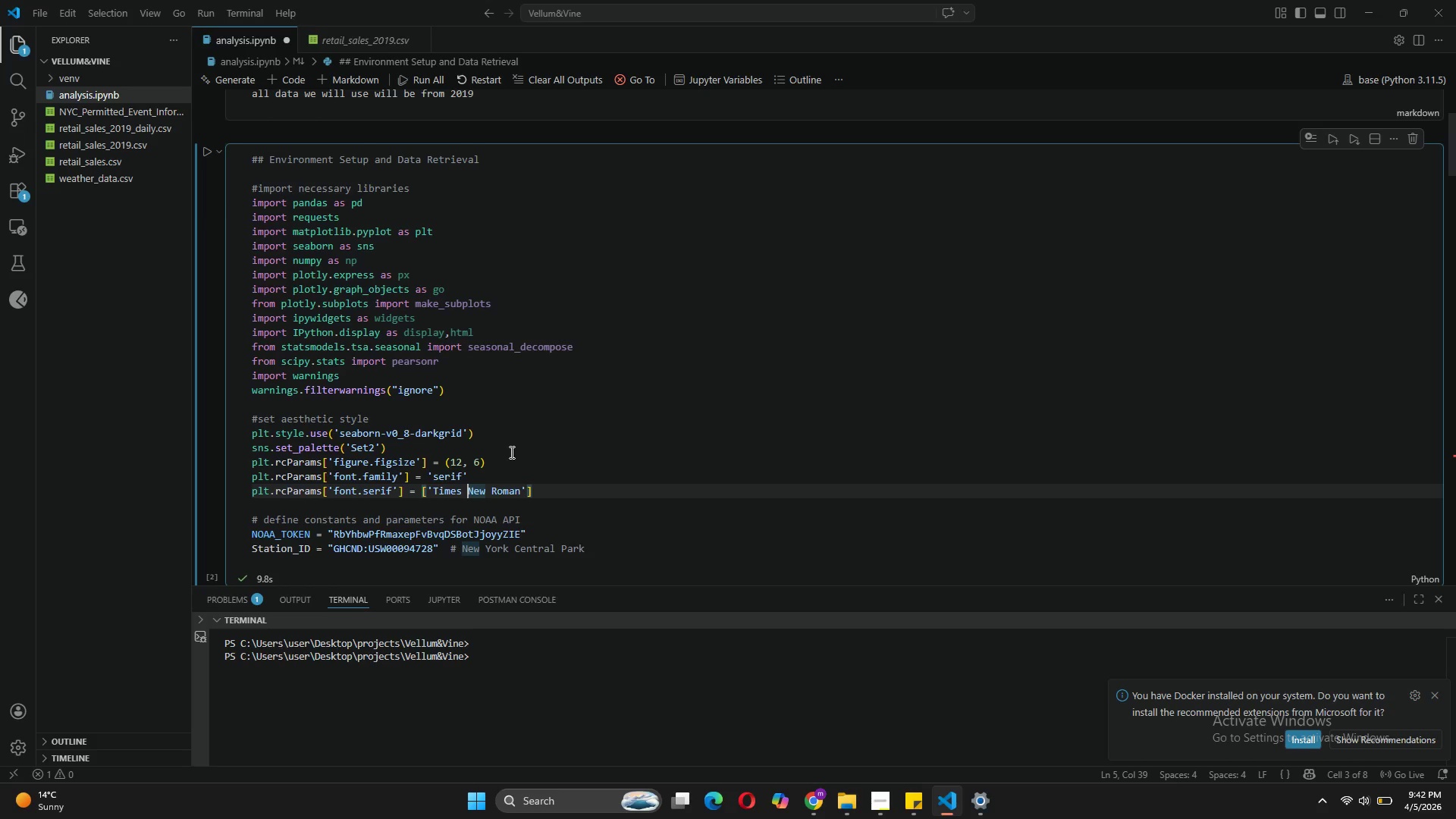 
key(ArrowLeft)
 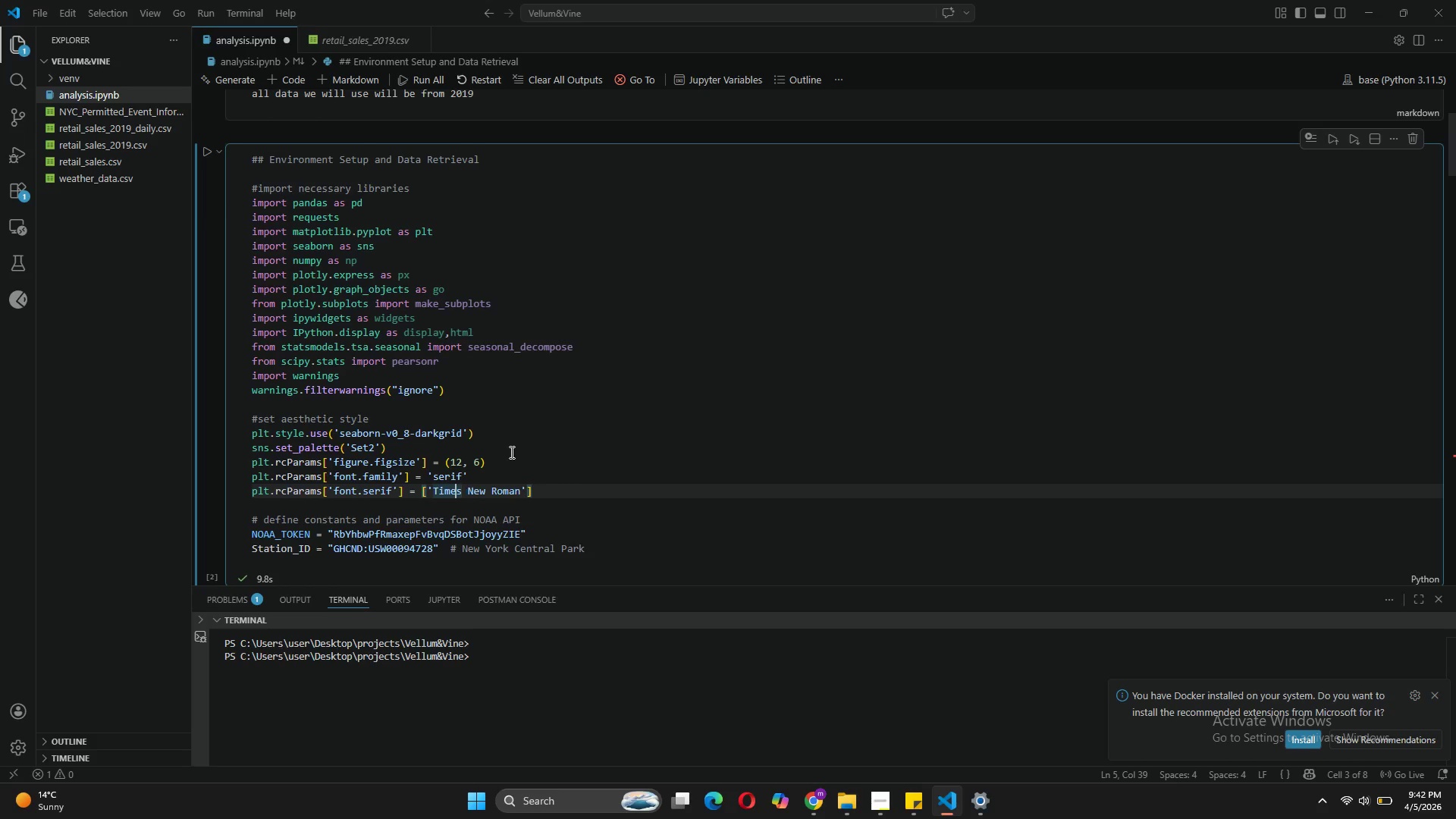 
key(ArrowLeft)
 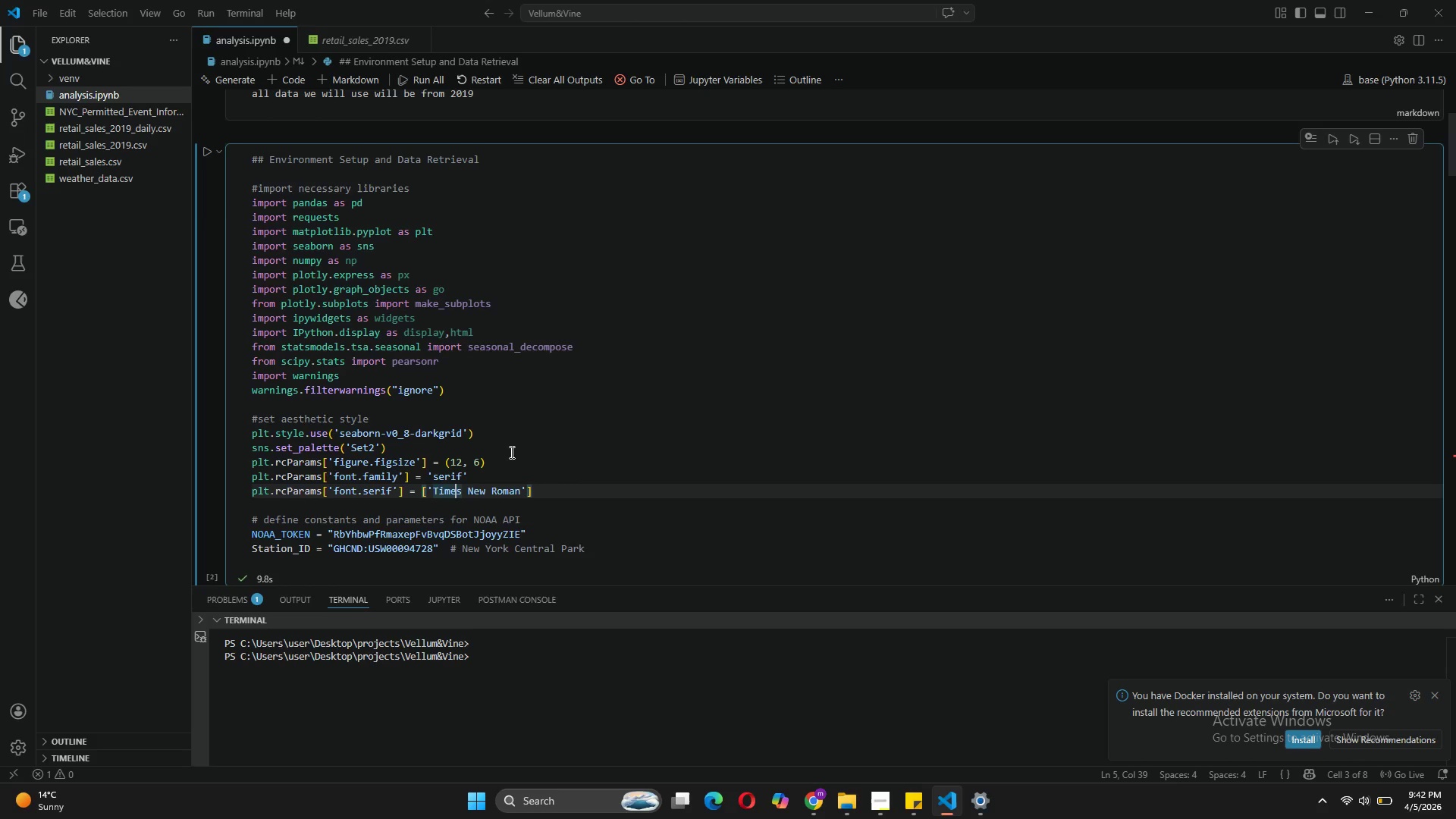 
key(ArrowLeft)
 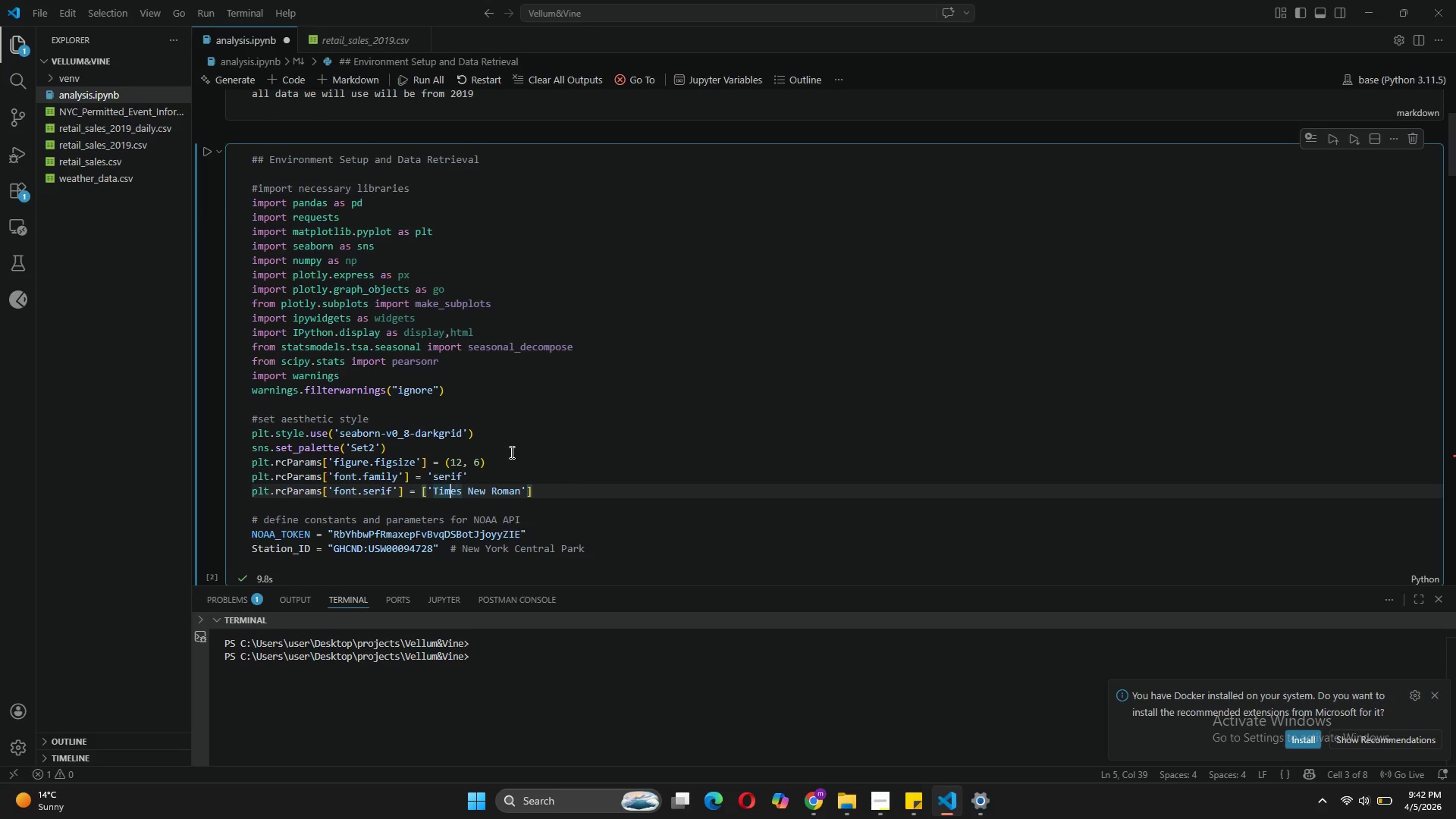 
key(ArrowLeft)
 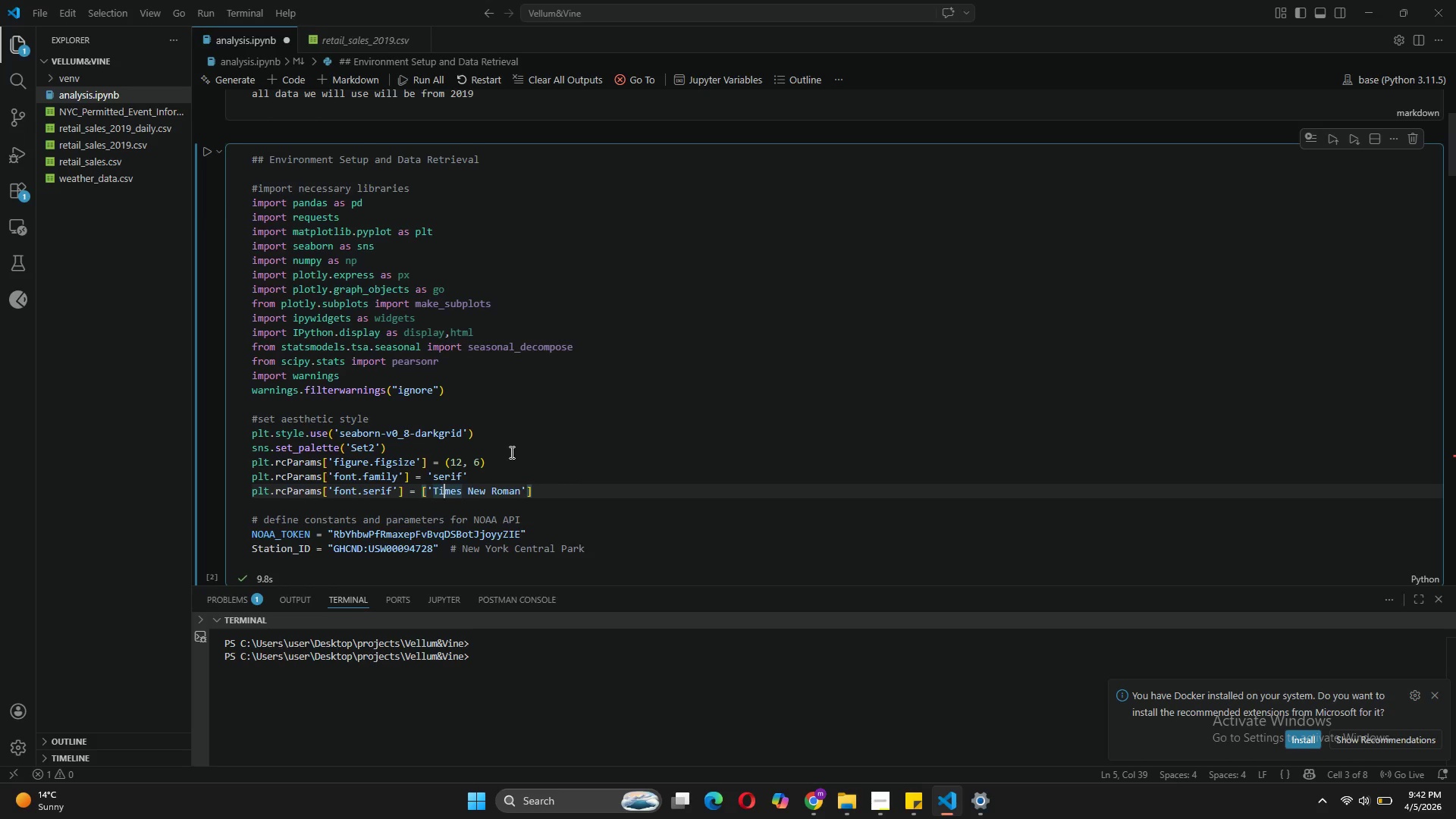 
key(ArrowLeft)
 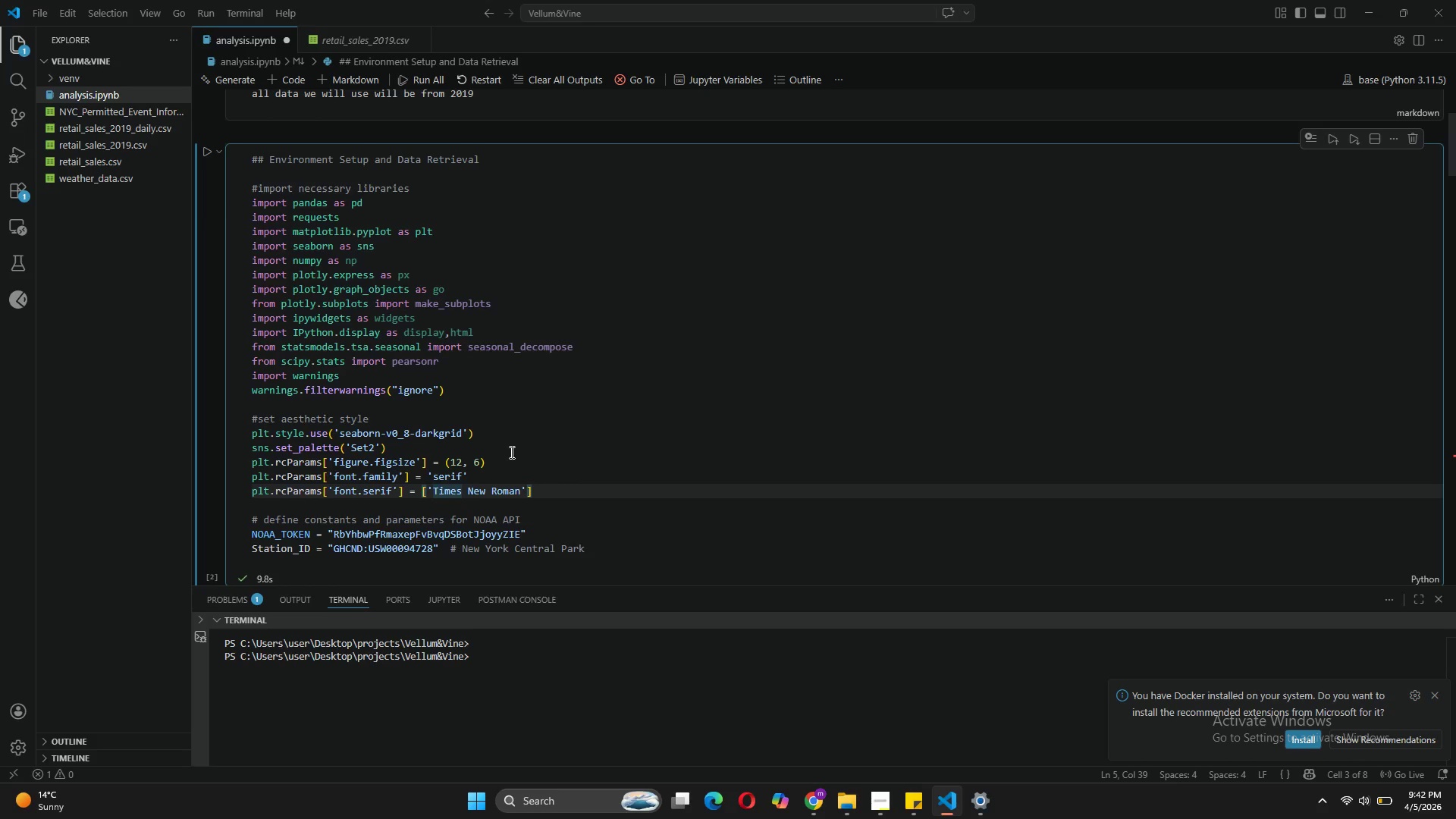 
key(ArrowLeft)
 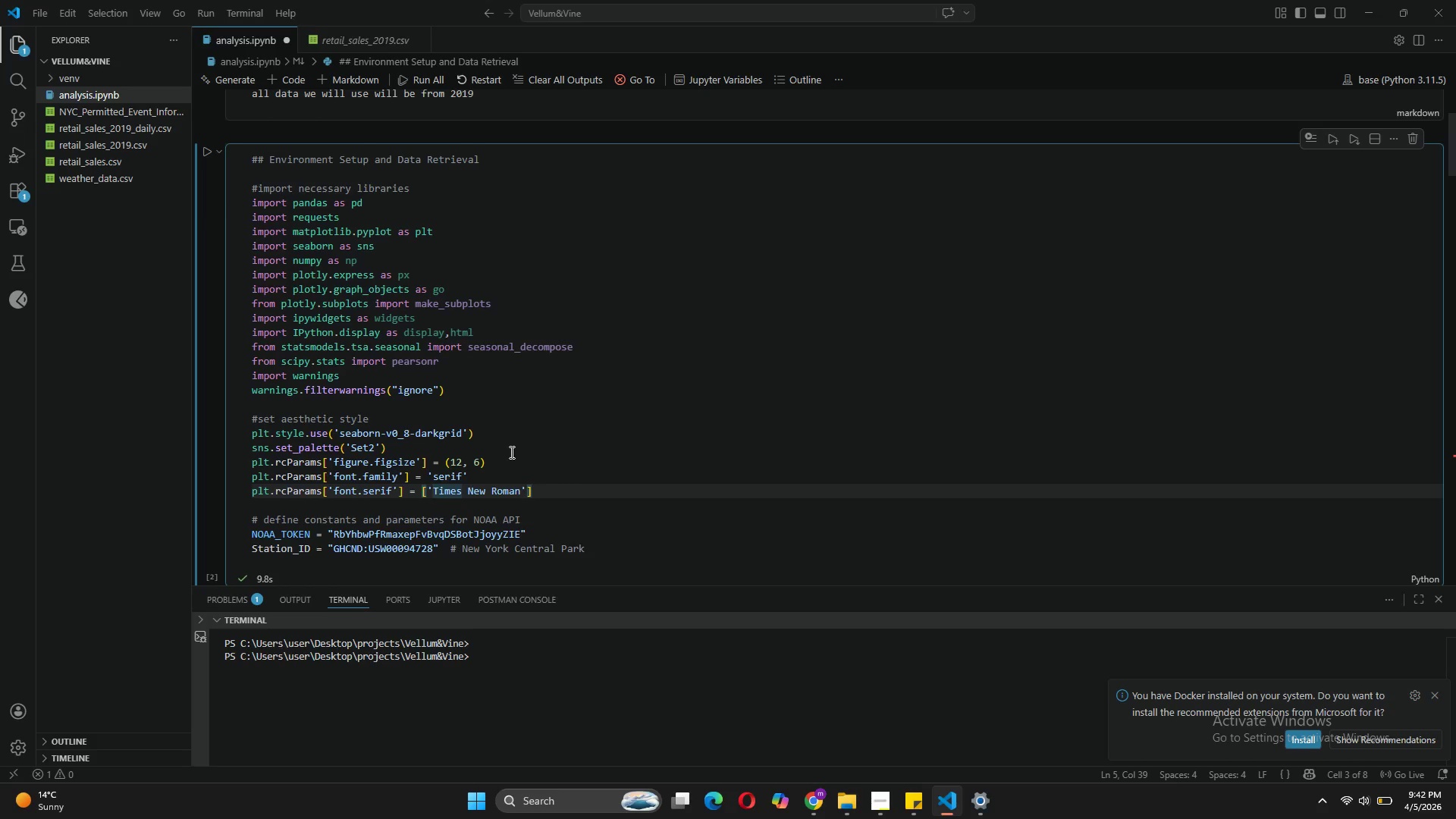 
type(Garamond',)
 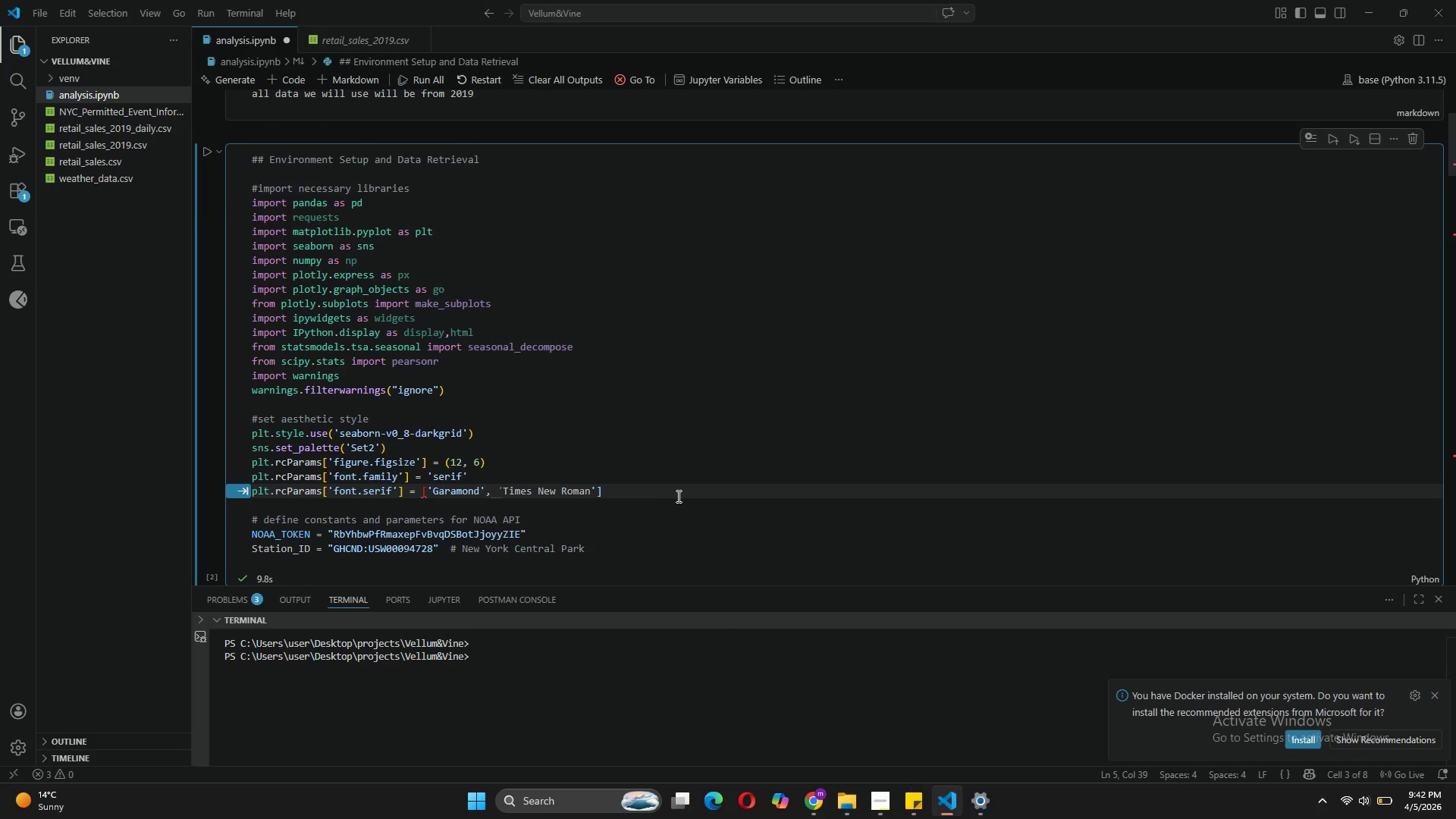 
left_click([586, 493])
 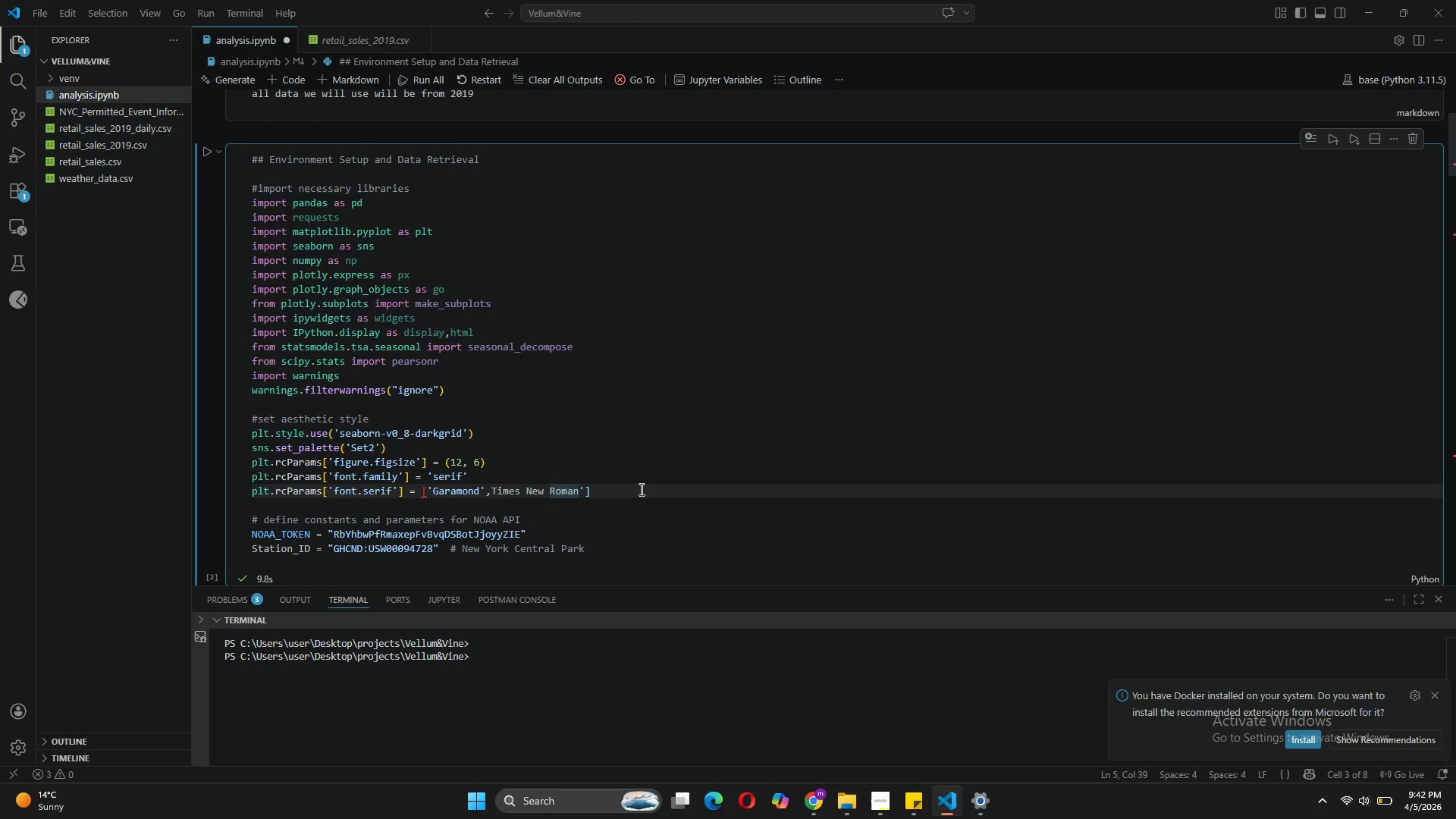 
left_click([640, 489])
 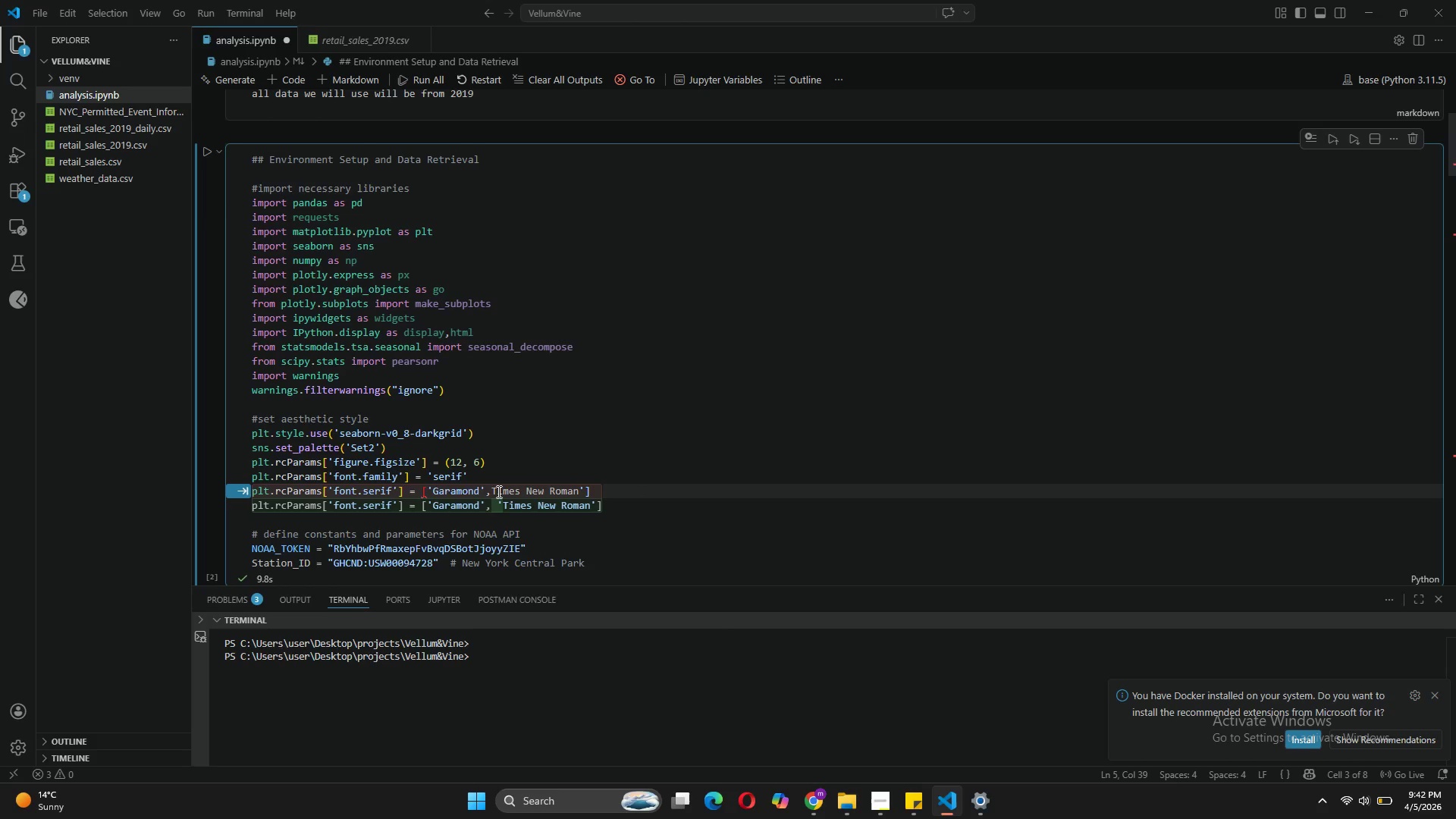 
key(Tab)
 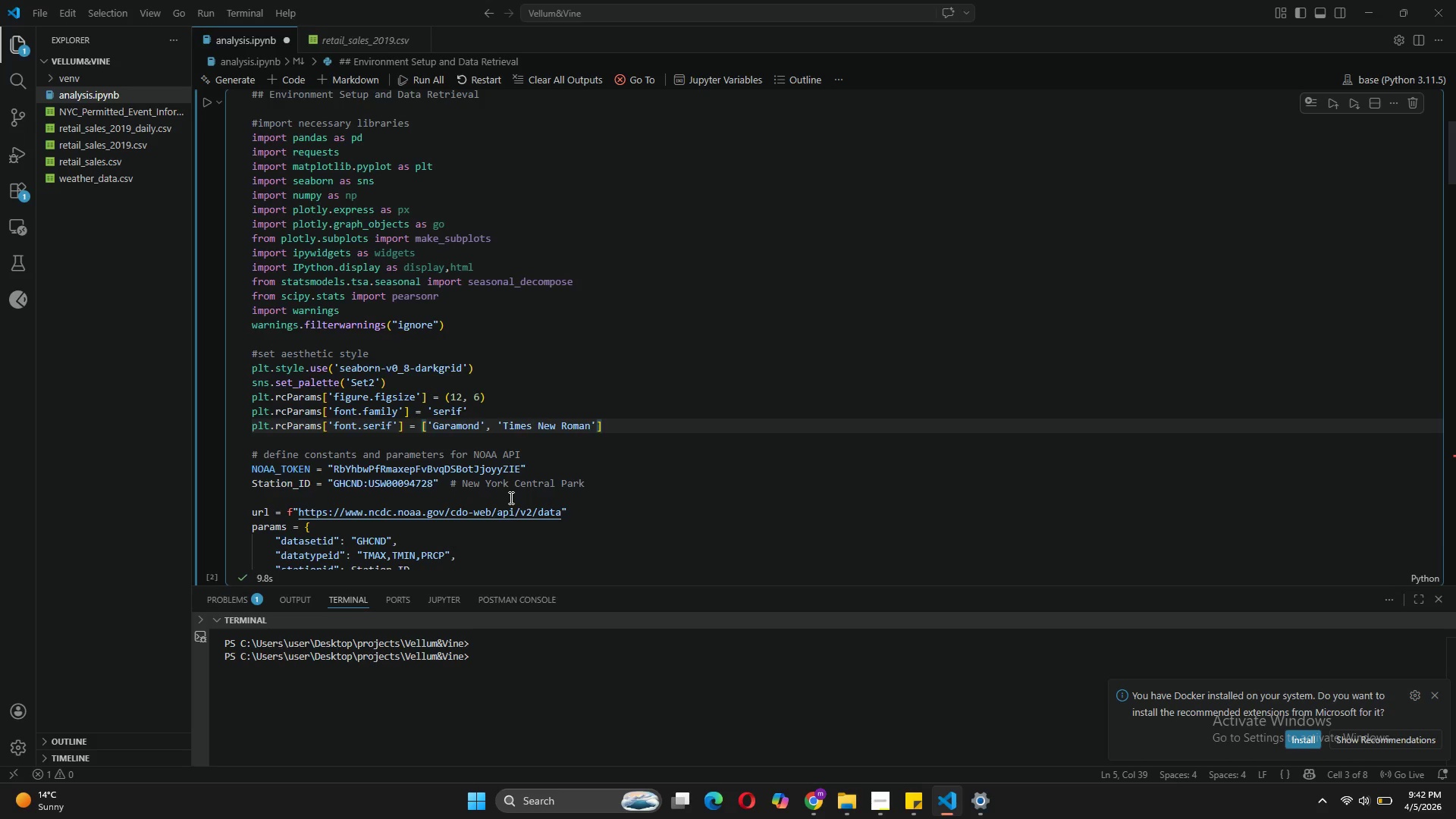 
wait(28.06)
 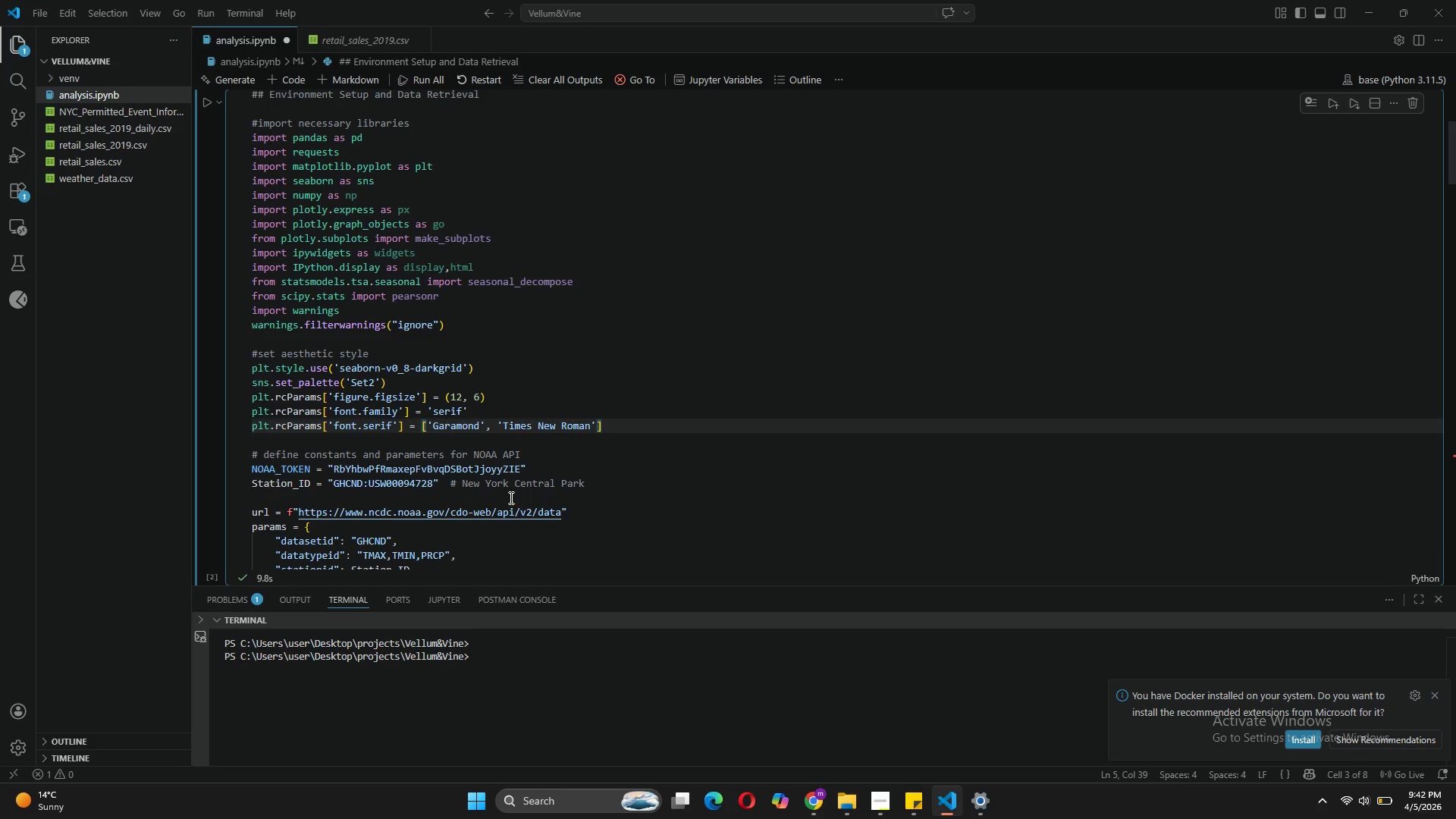 
key(Tab)
 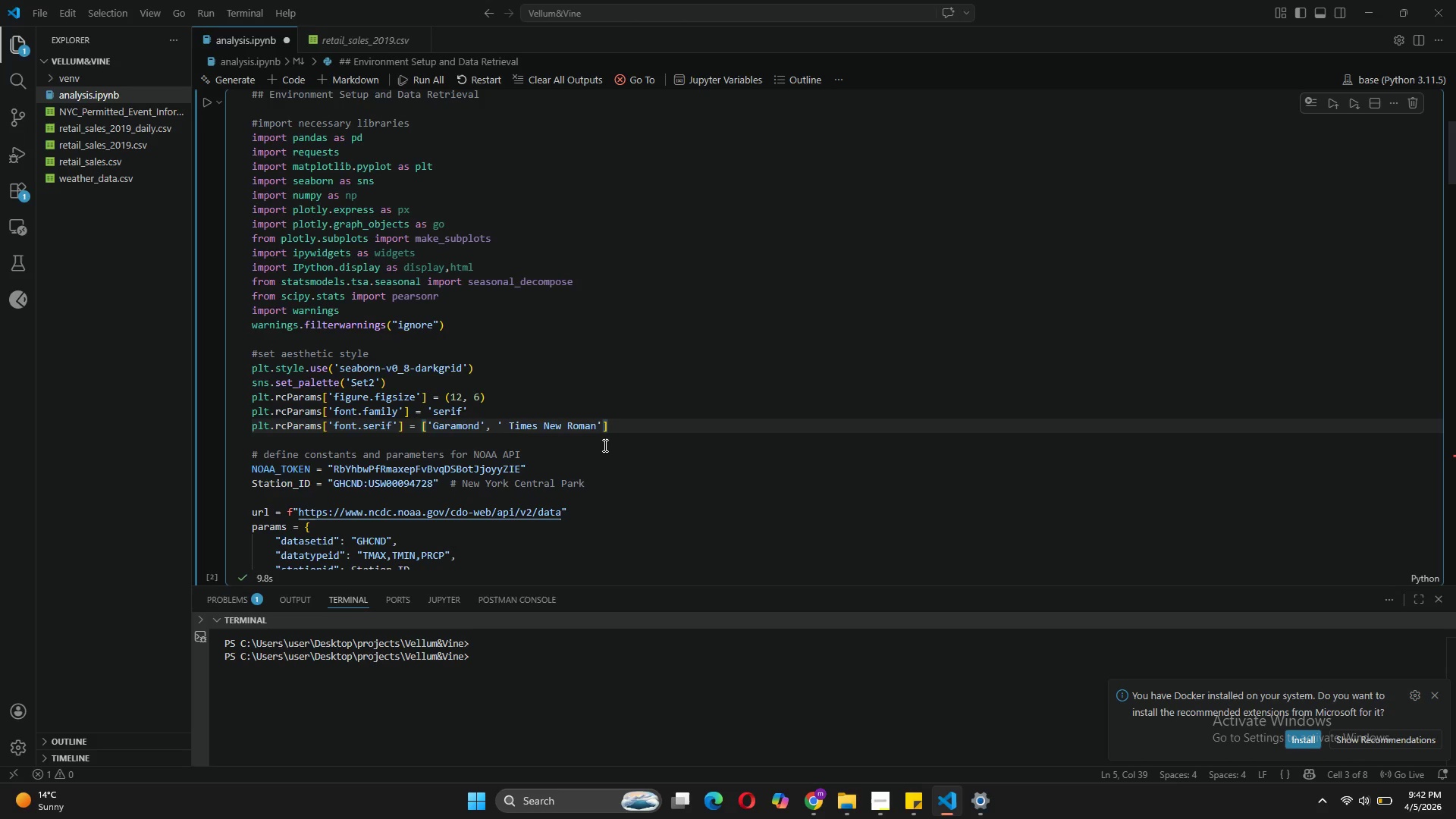 
key(Backspace)
 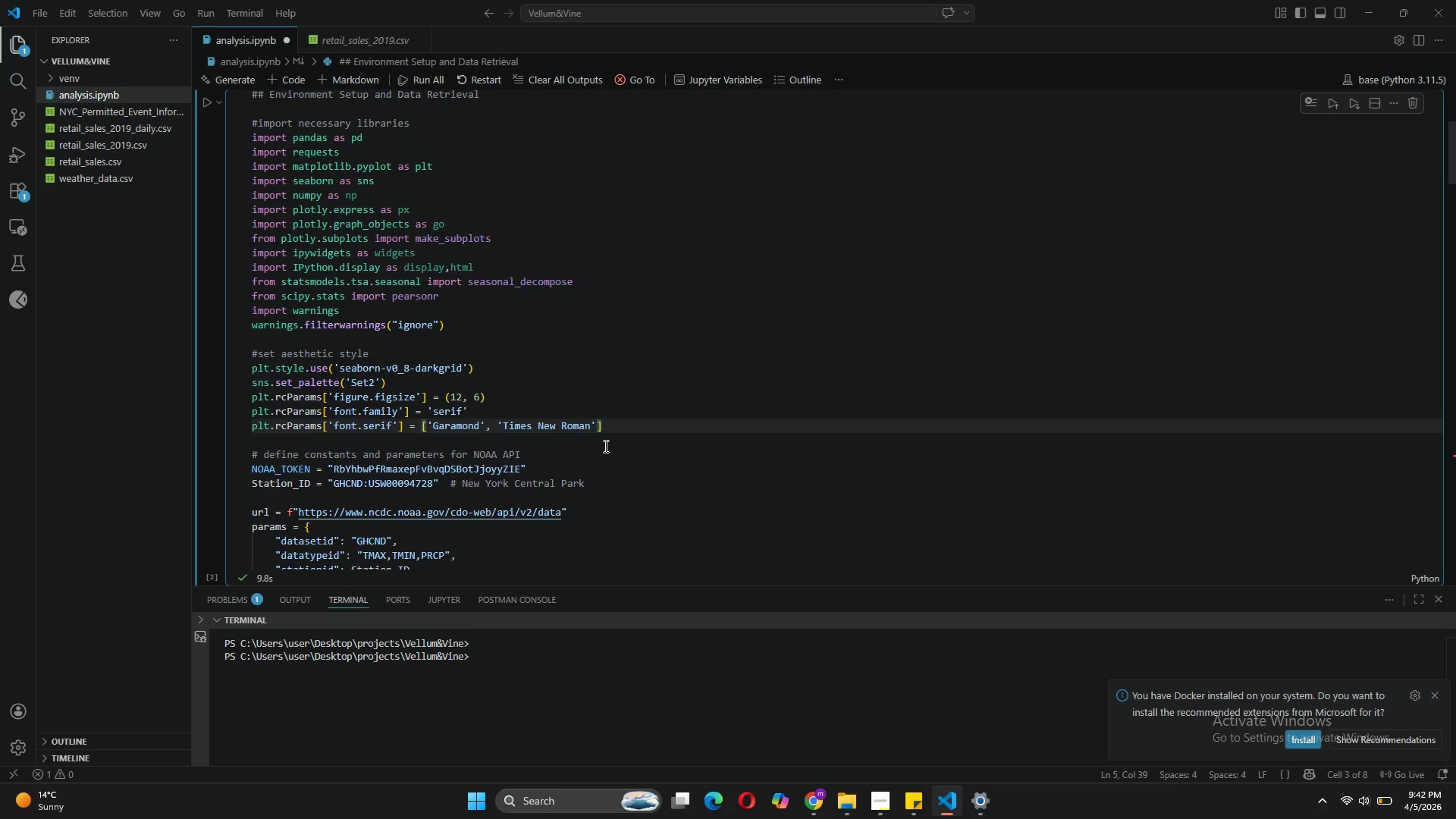 
scroll: coordinate [604, 445], scroll_direction: down, amount: 16.0
 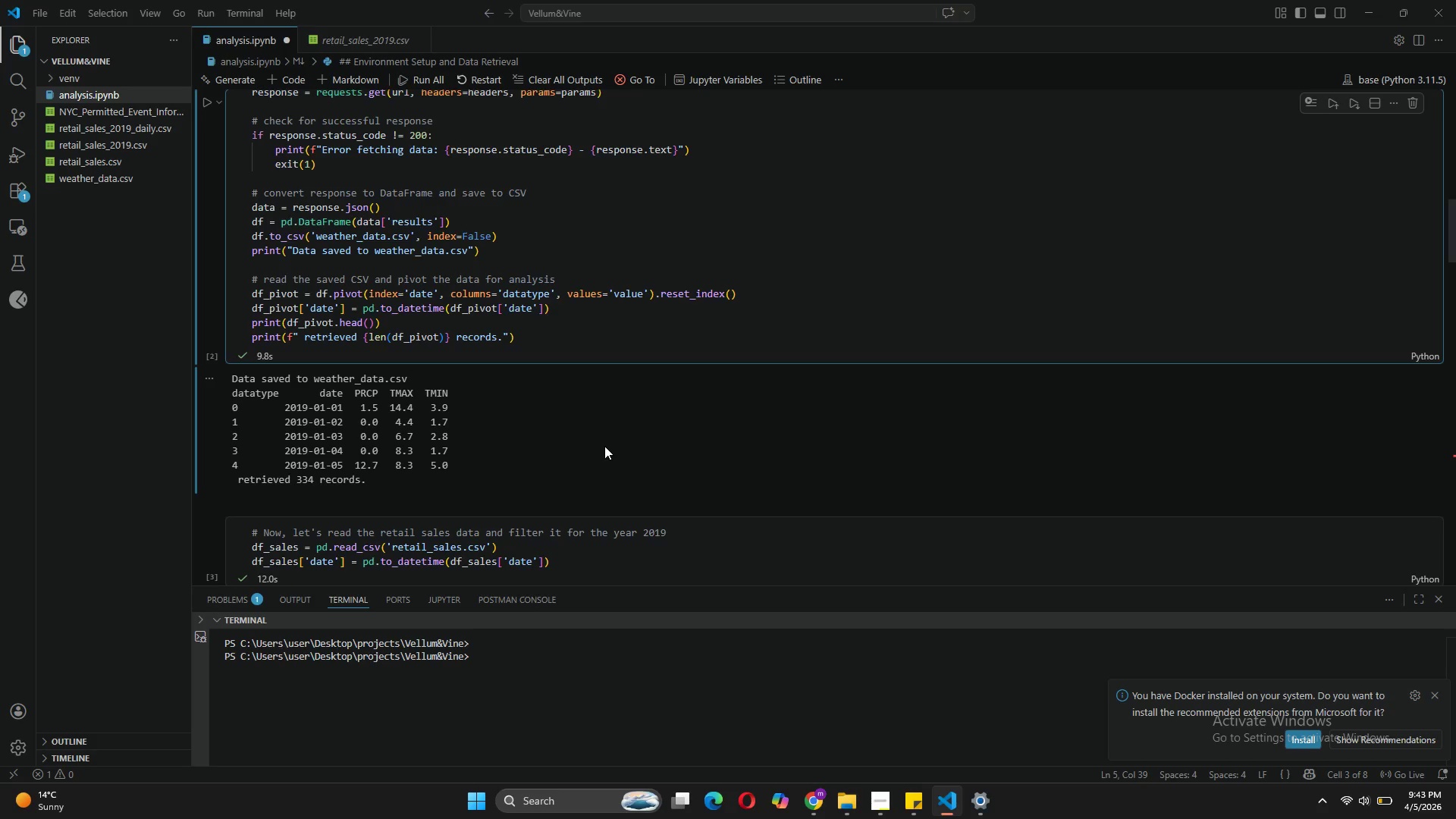 
wait(45.43)
 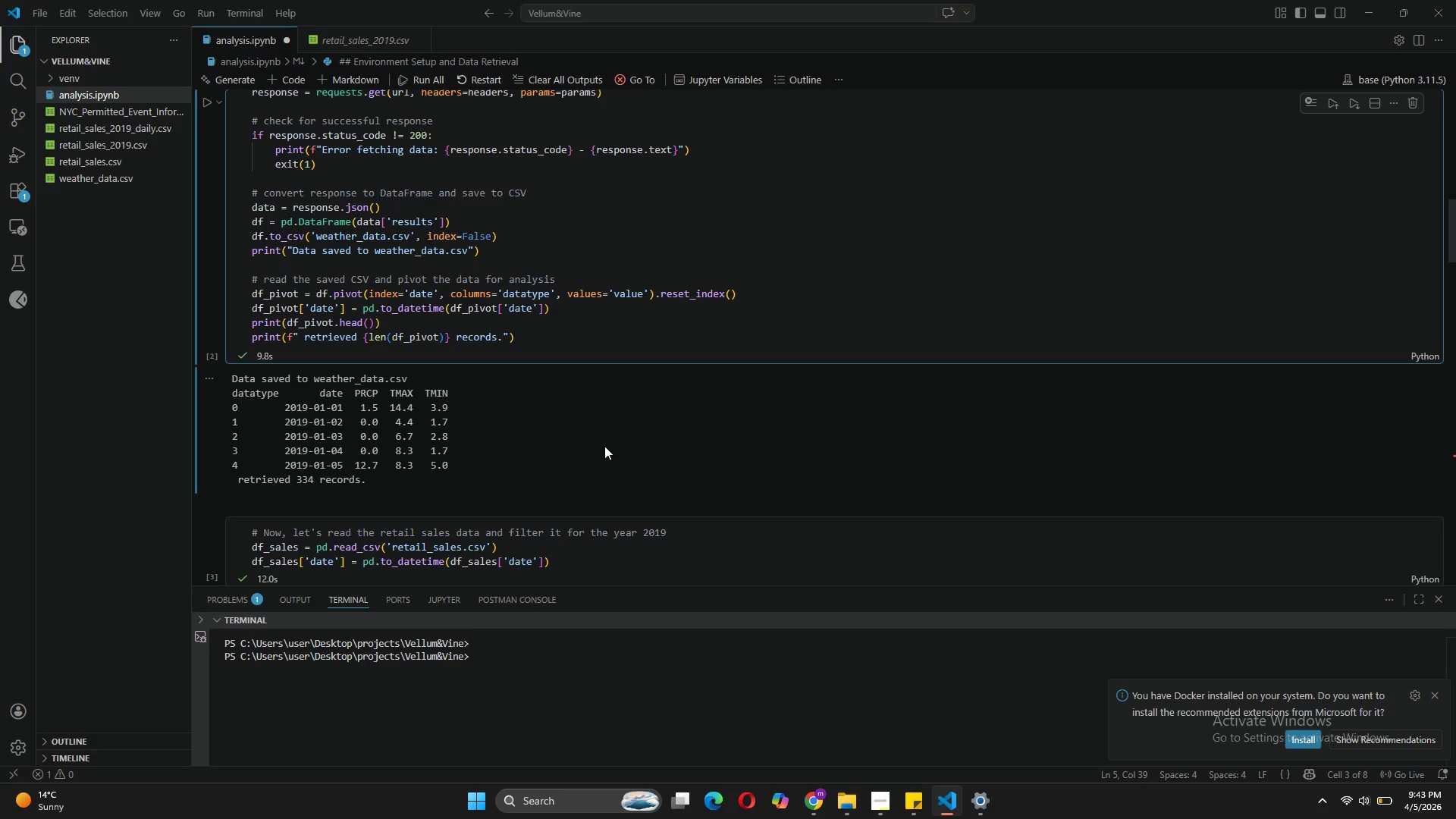 
scroll: coordinate [511, 382], scroll_direction: down, amount: 33.0
 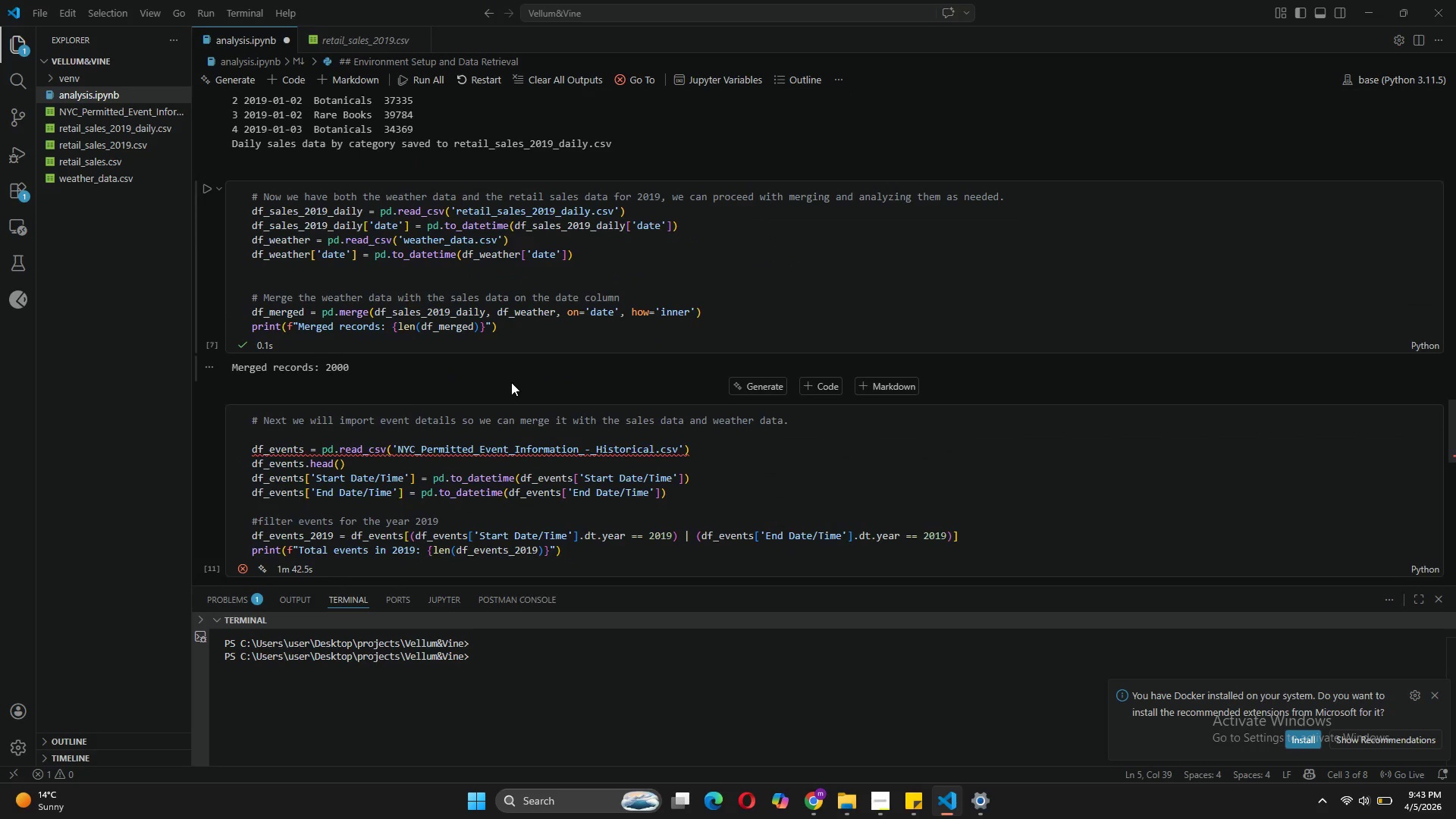 
scroll: coordinate [929, 180], scroll_direction: up, amount: 27.0
 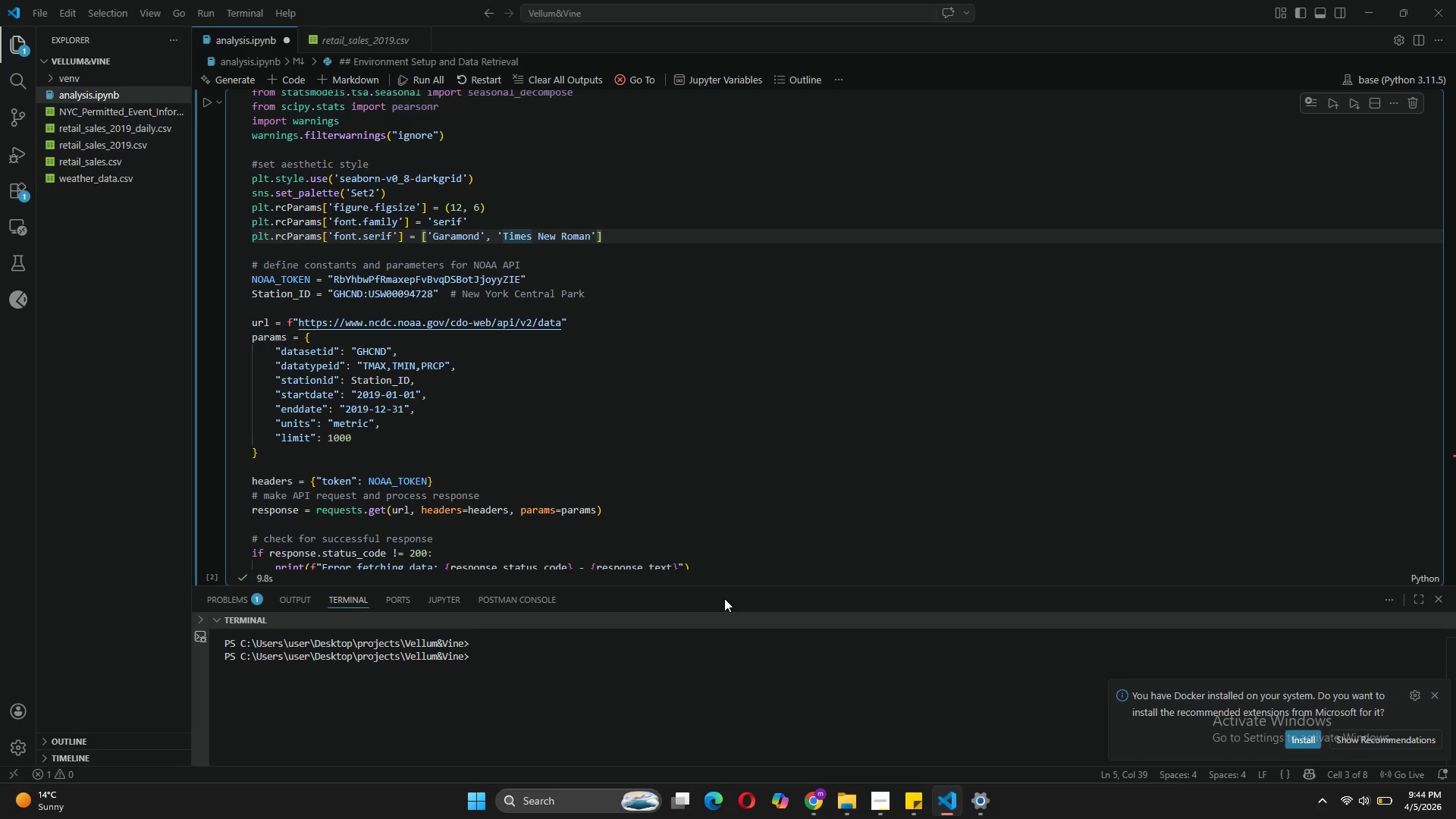 
wait(16.64)
 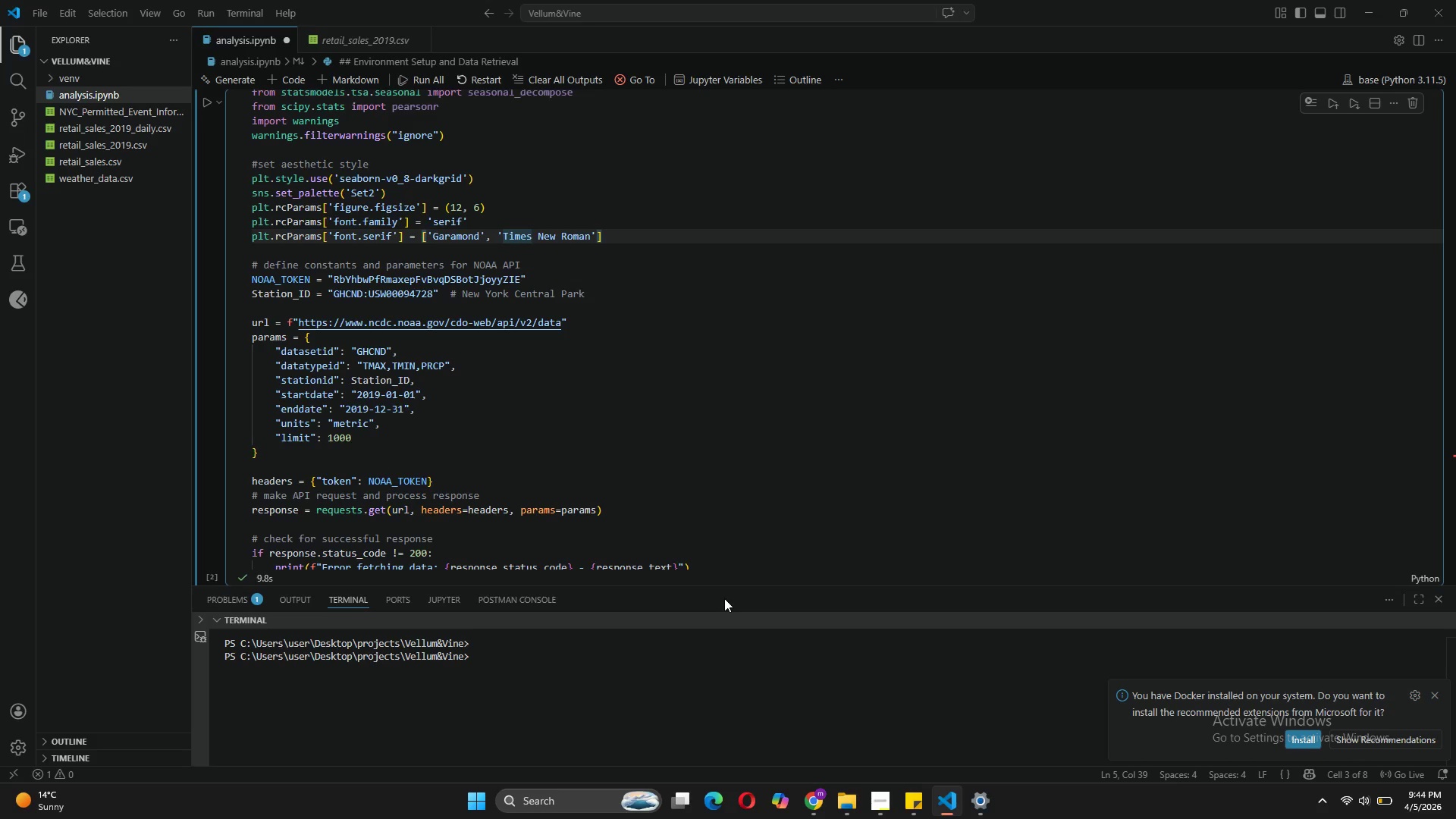 
left_click_drag(start_coordinate=[496, 151], to_coordinate=[248, 153])
 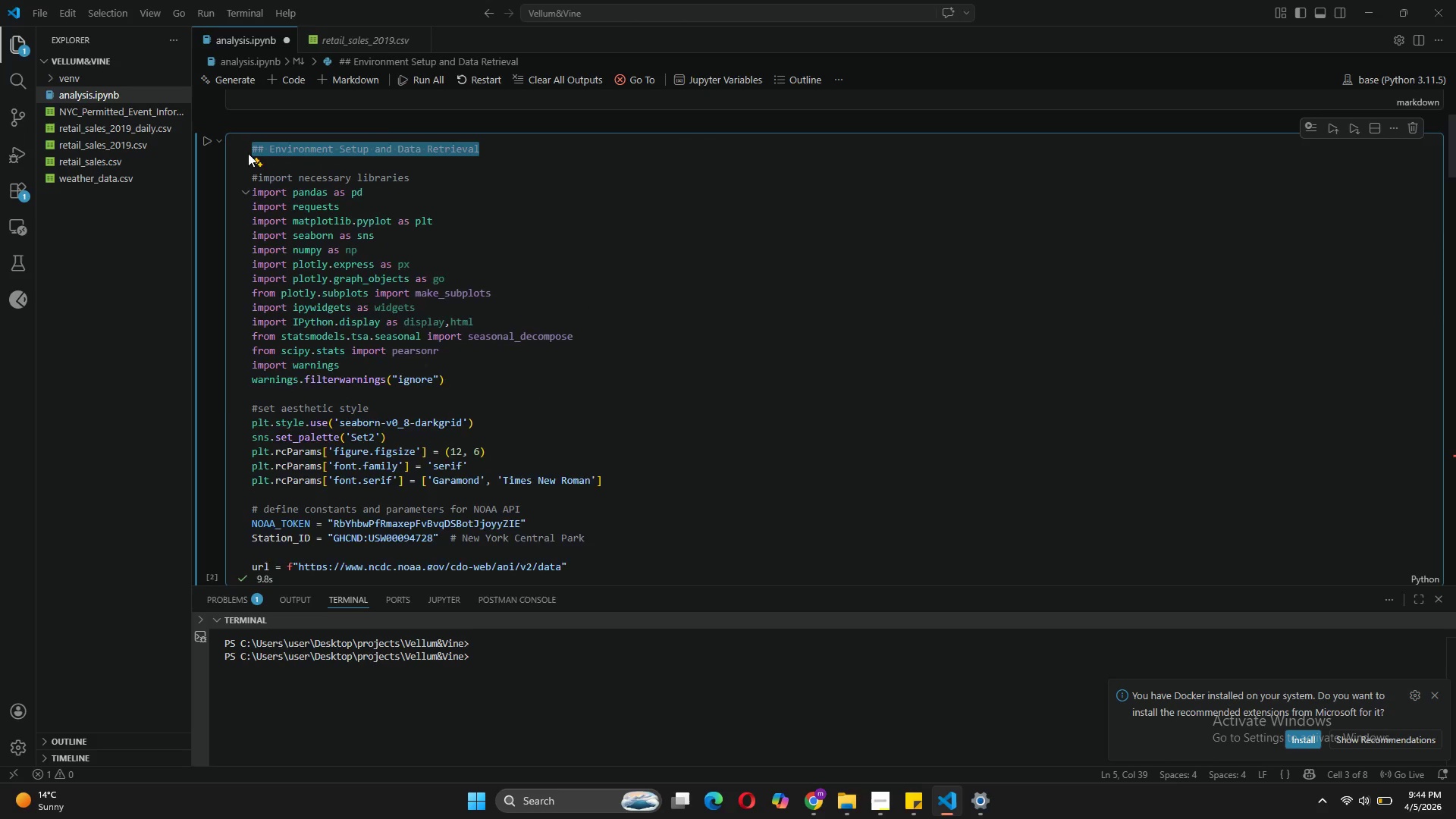 
key(Backspace)
 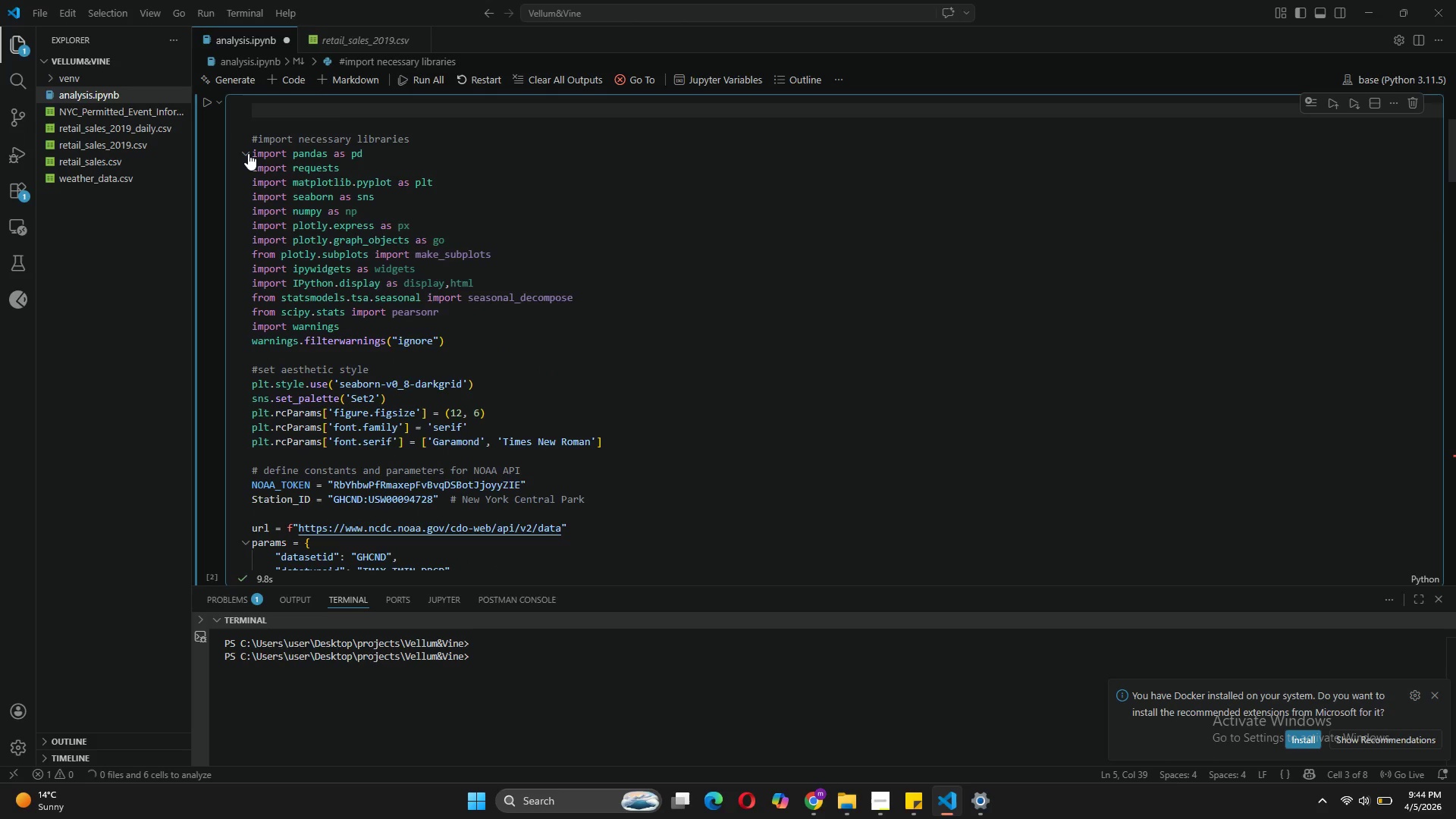 
key(ArrowDown)
 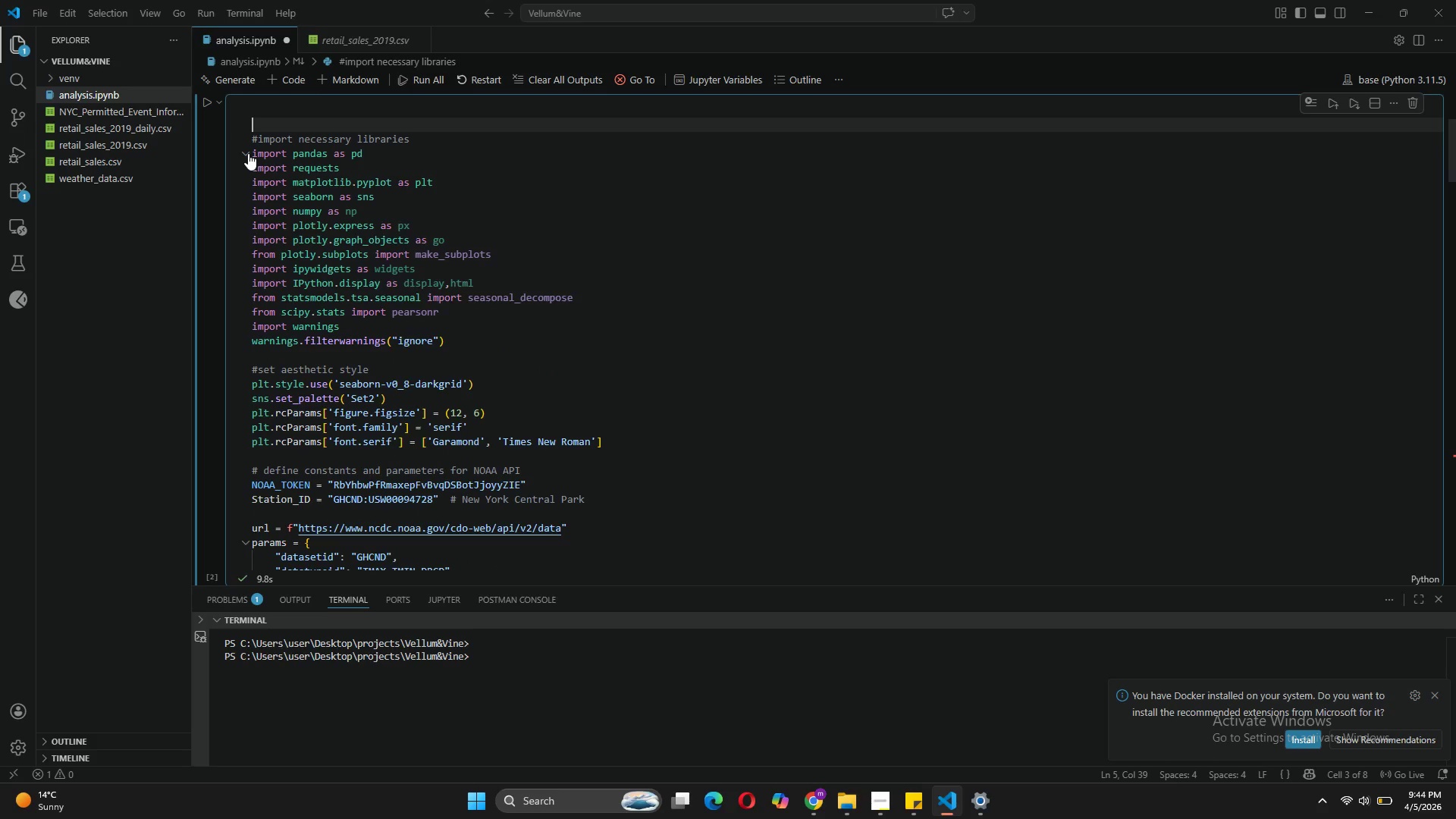 
key(ArrowDown)
 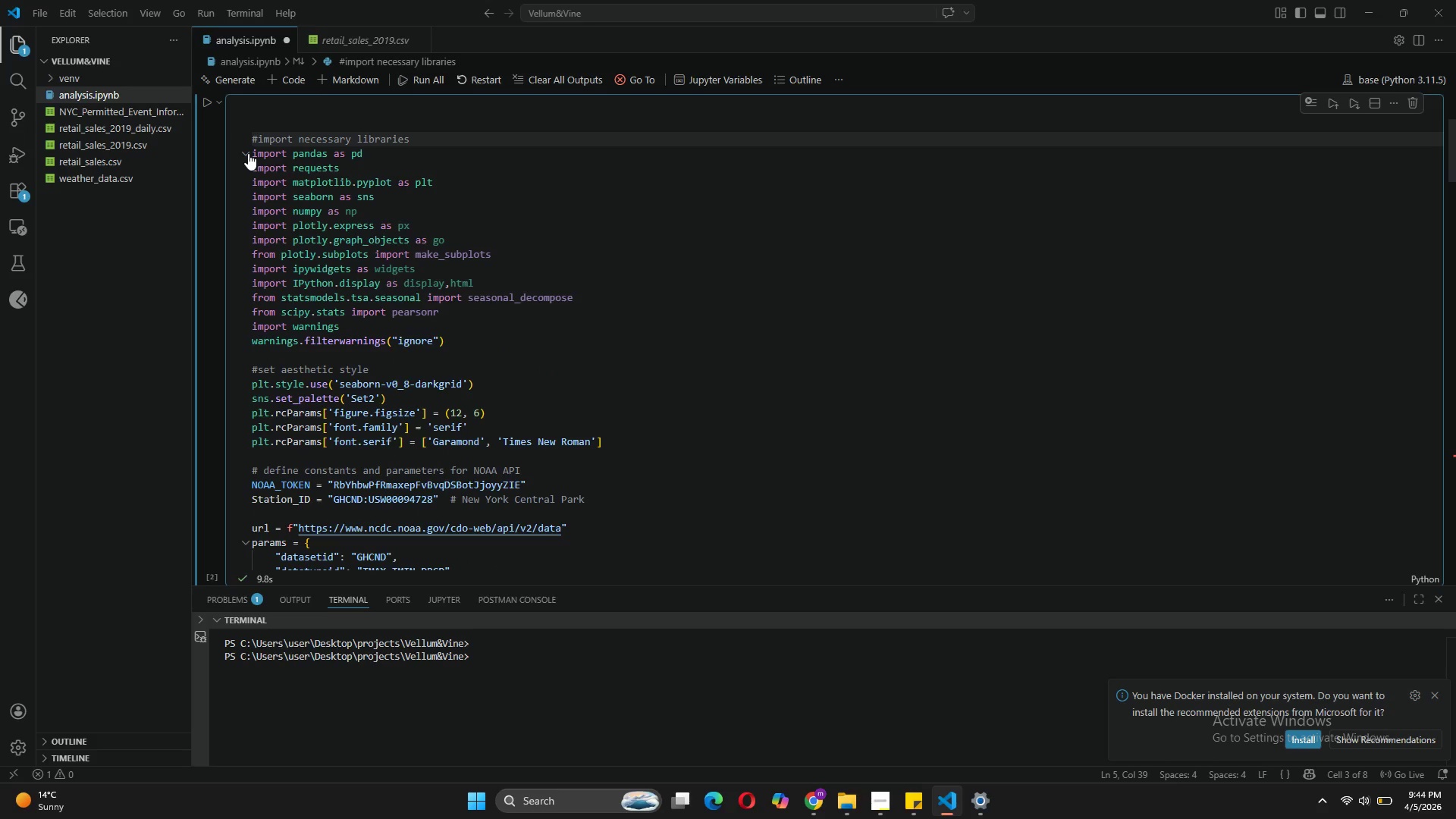 
key(Backspace)
 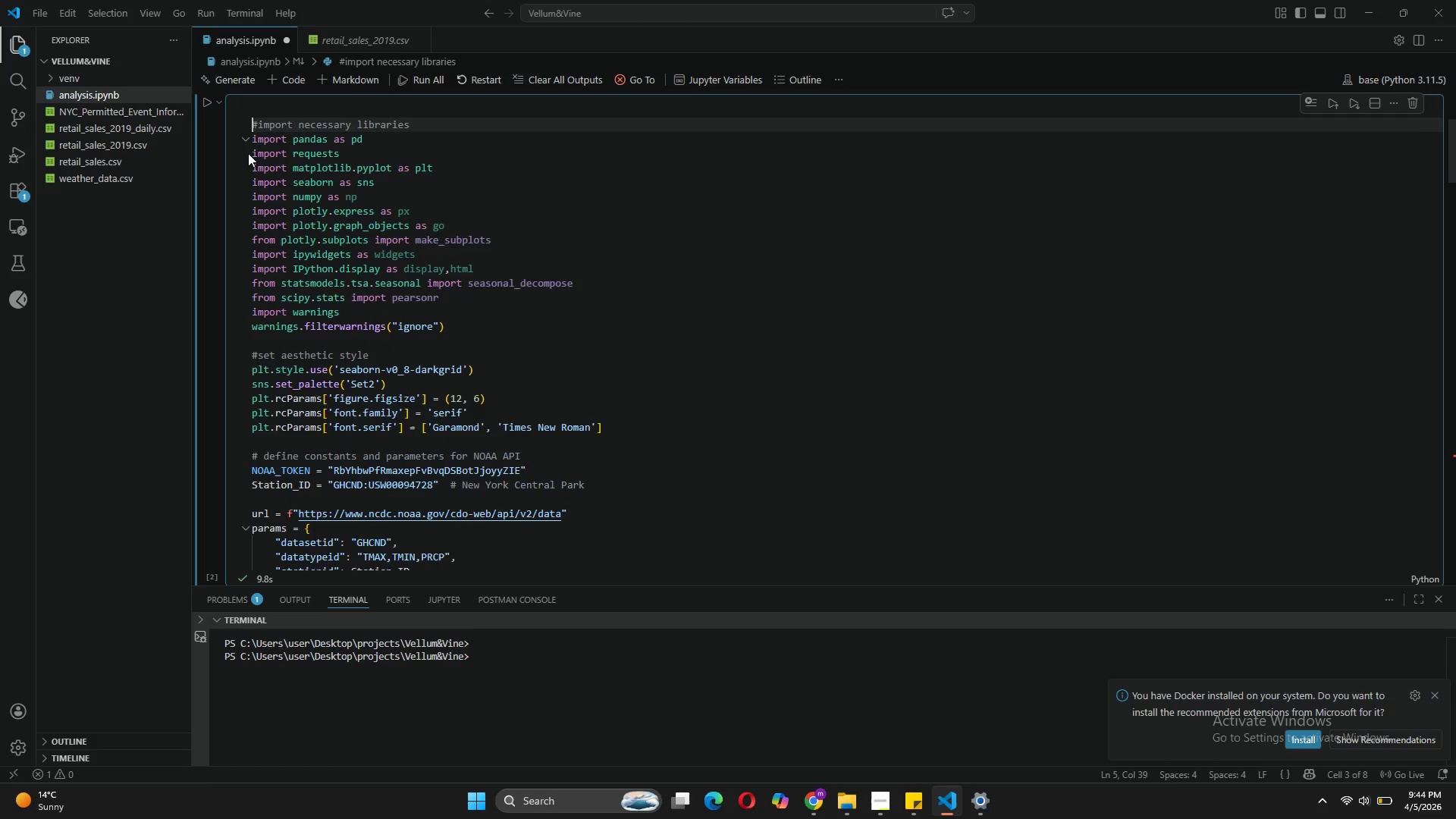 
key(Backspace)
 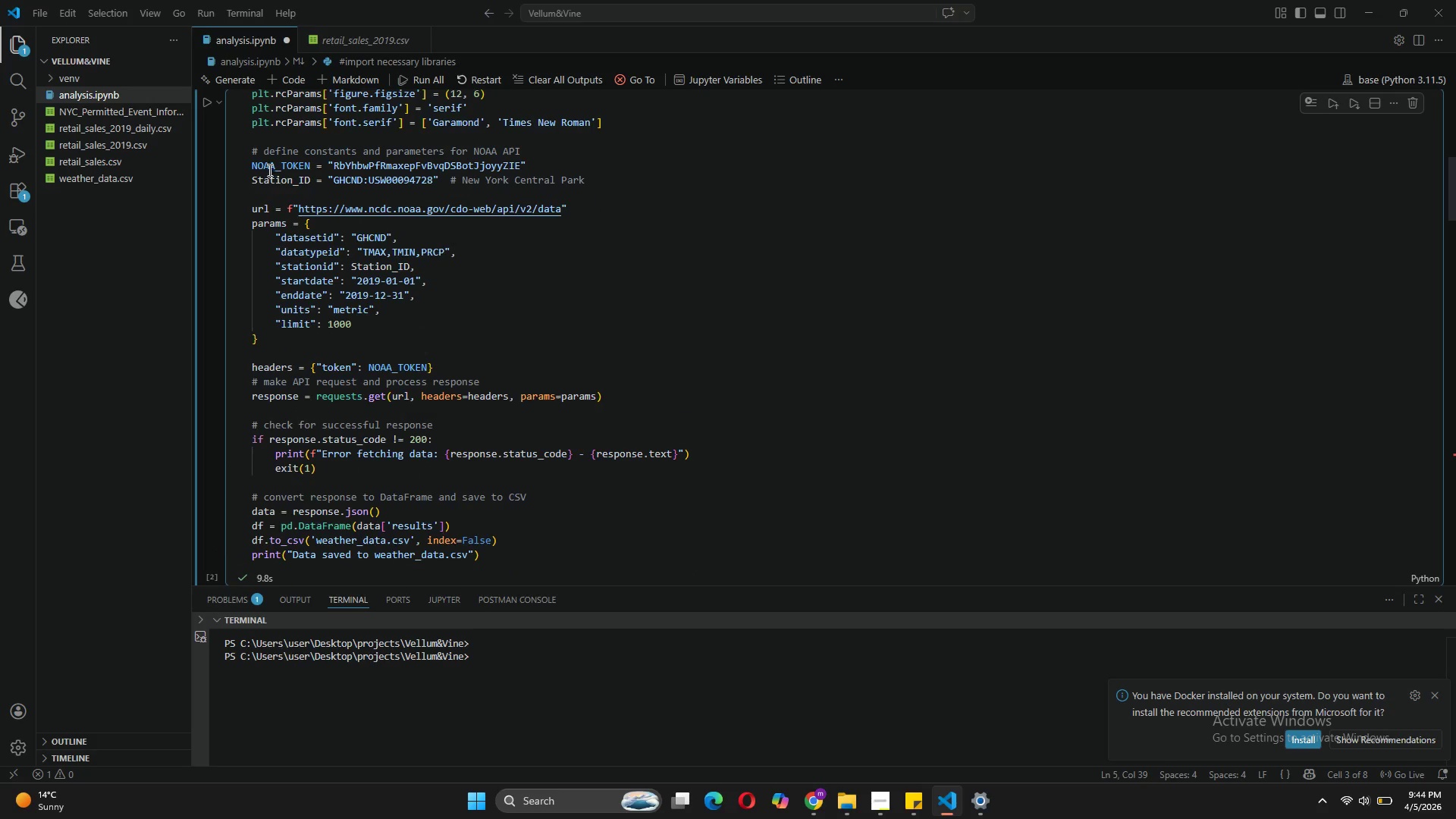 
wait(6.36)
 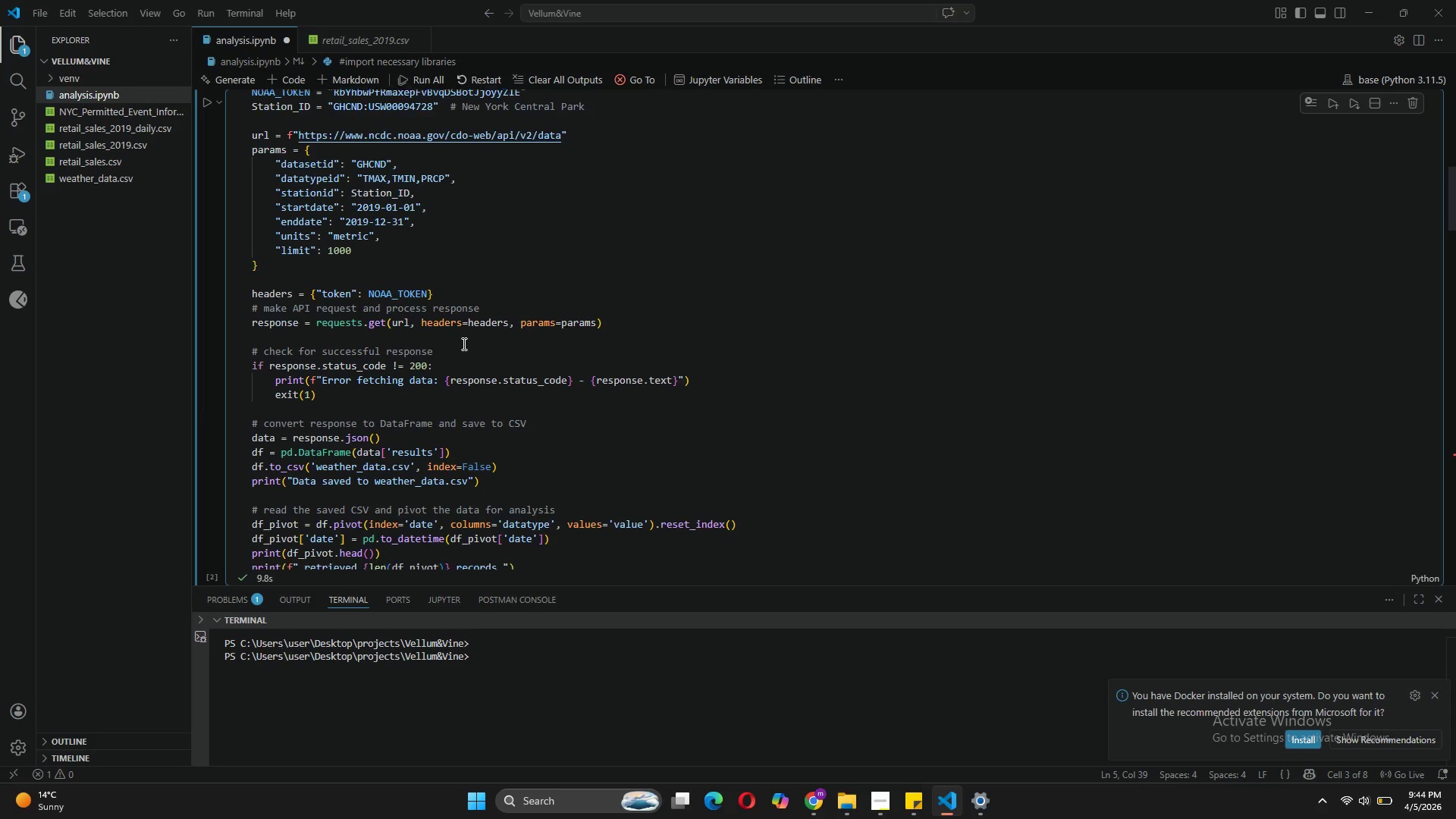 
left_click_drag(start_coordinate=[252, 146], to_coordinate=[522, 555])
 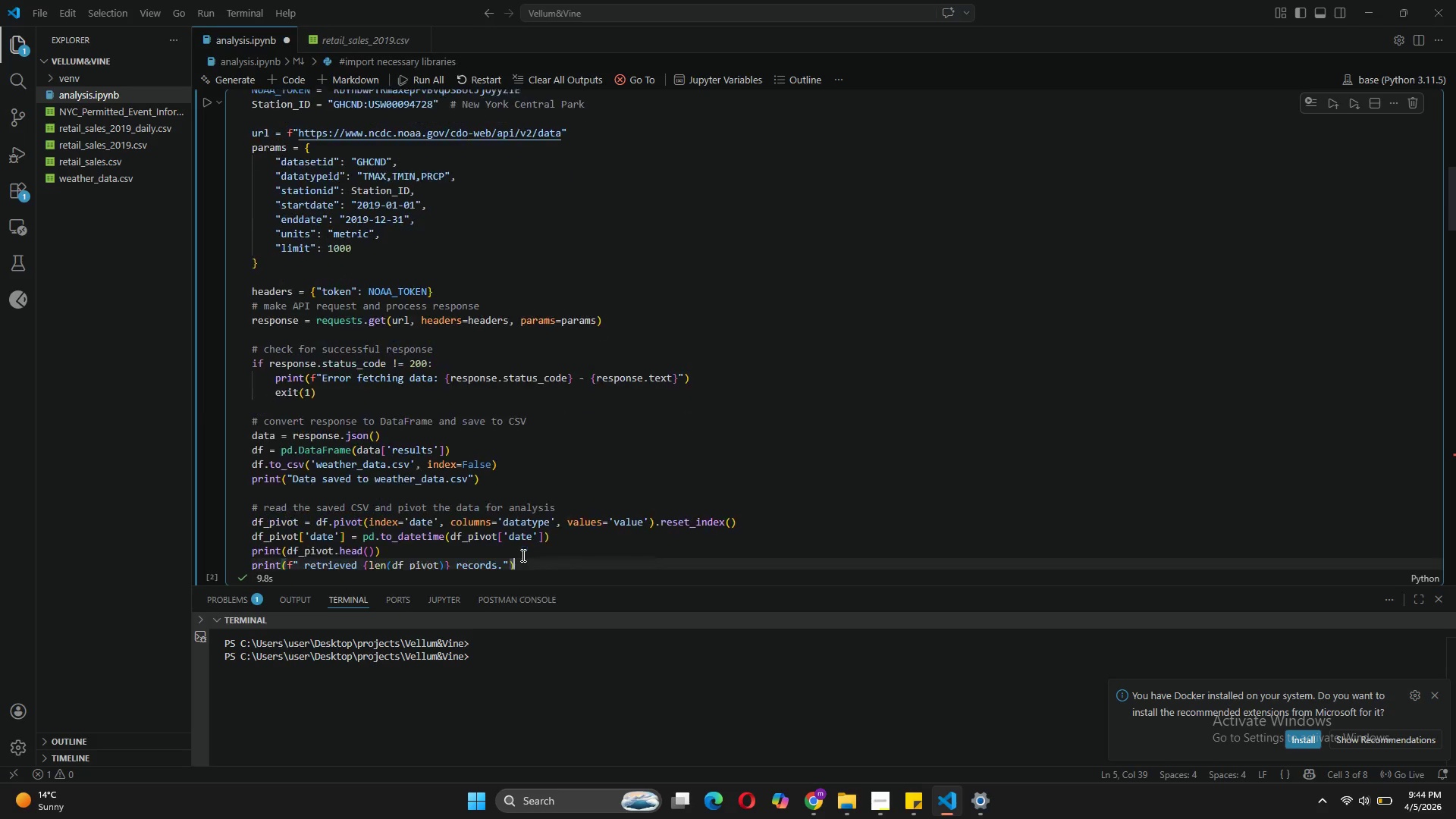 
key(ArrowDown)
 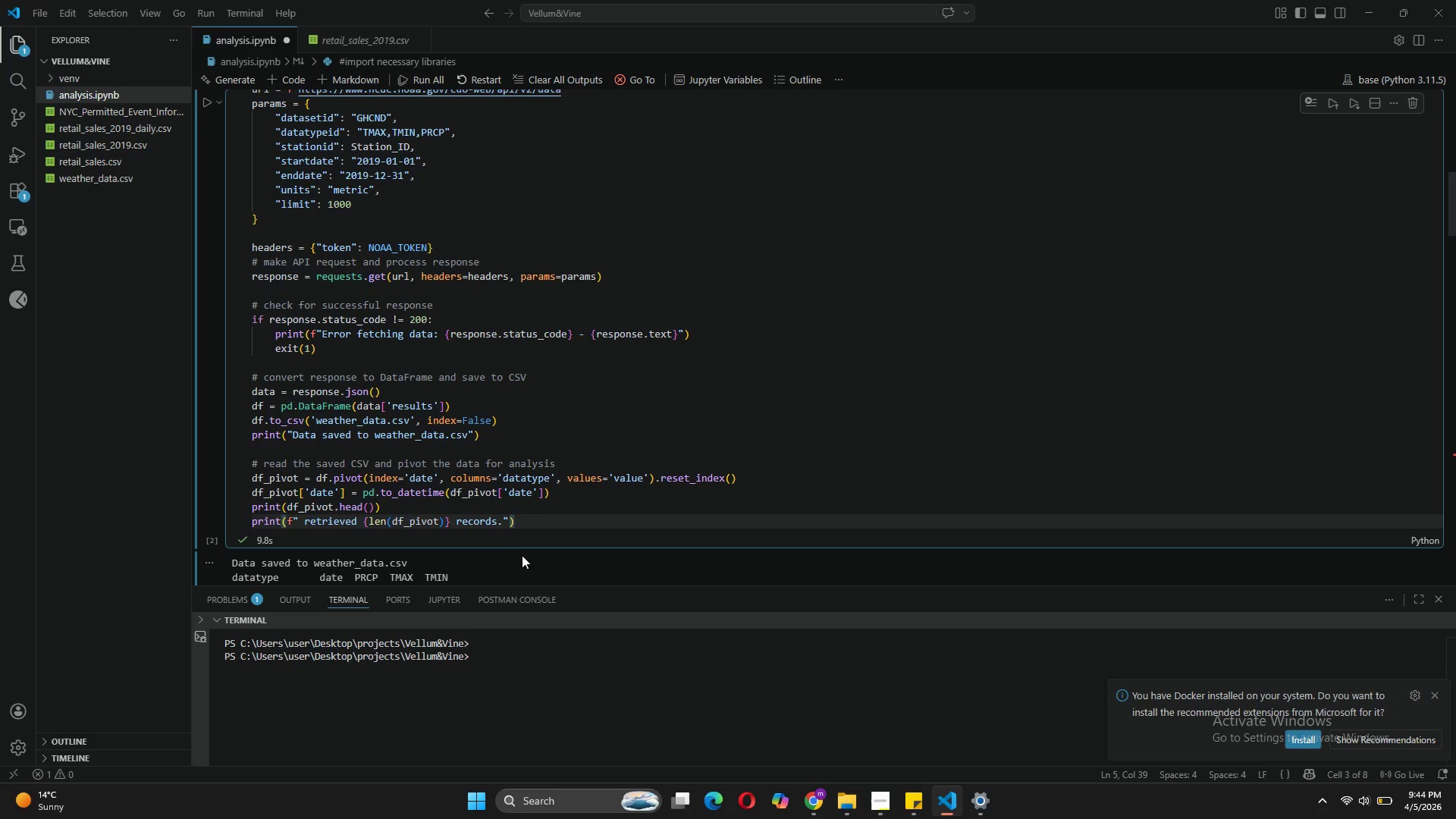 
scroll: coordinate [454, 393], scroll_direction: up, amount: 4.0
 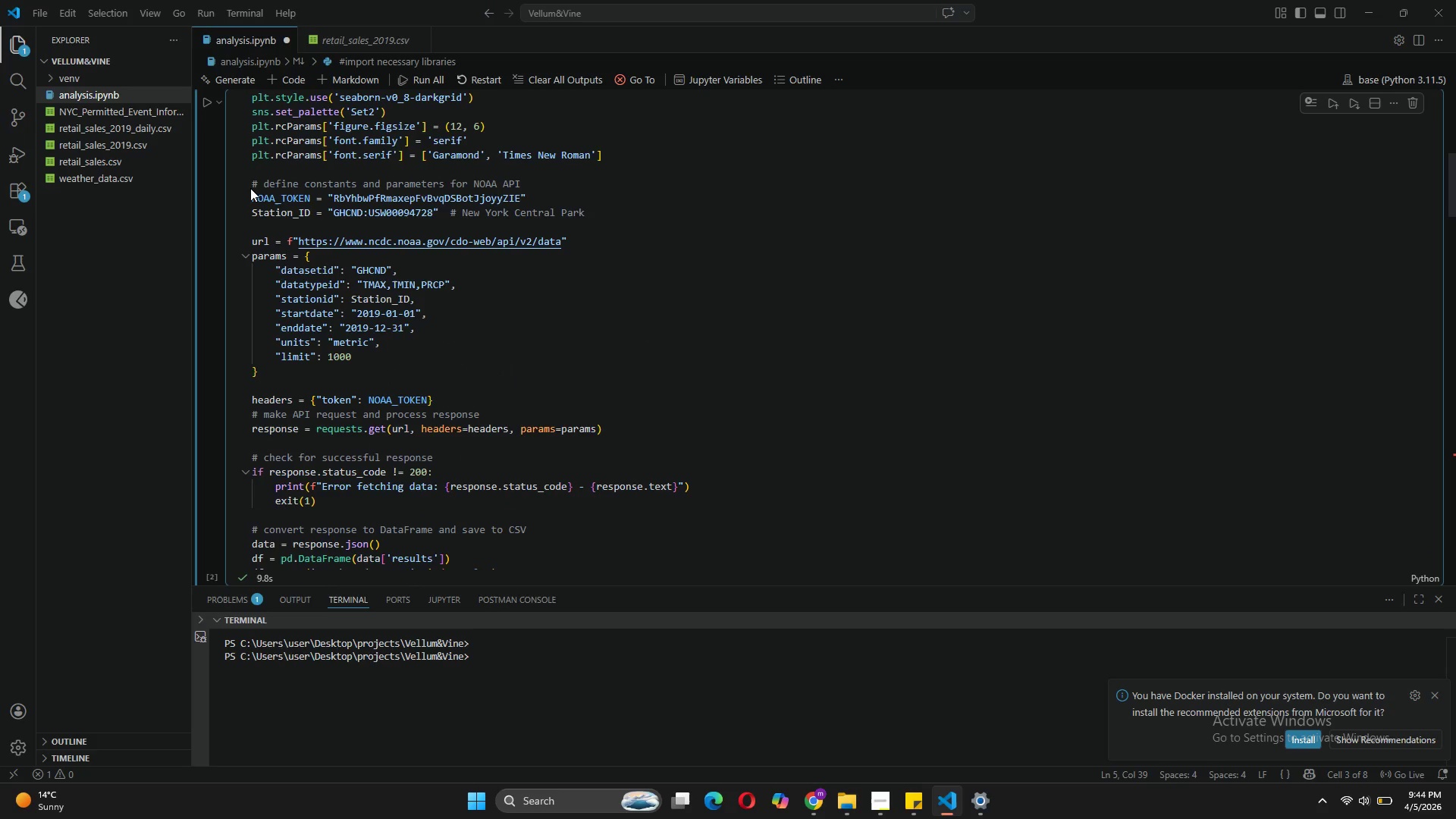 
left_click_drag(start_coordinate=[254, 183], to_coordinate=[459, 482])
 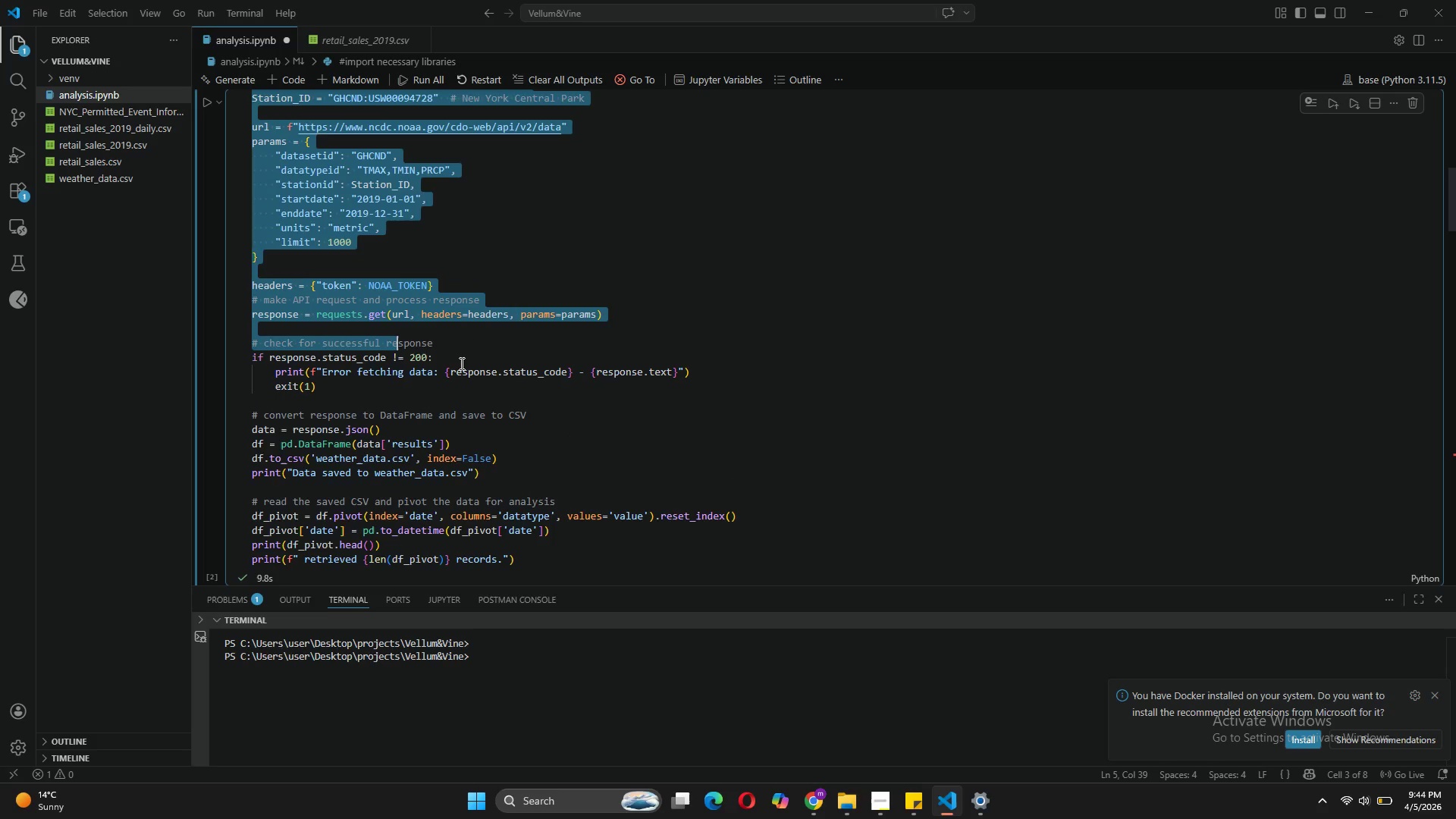 
scroll: coordinate [399, 342], scroll_direction: down, amount: 4.0
 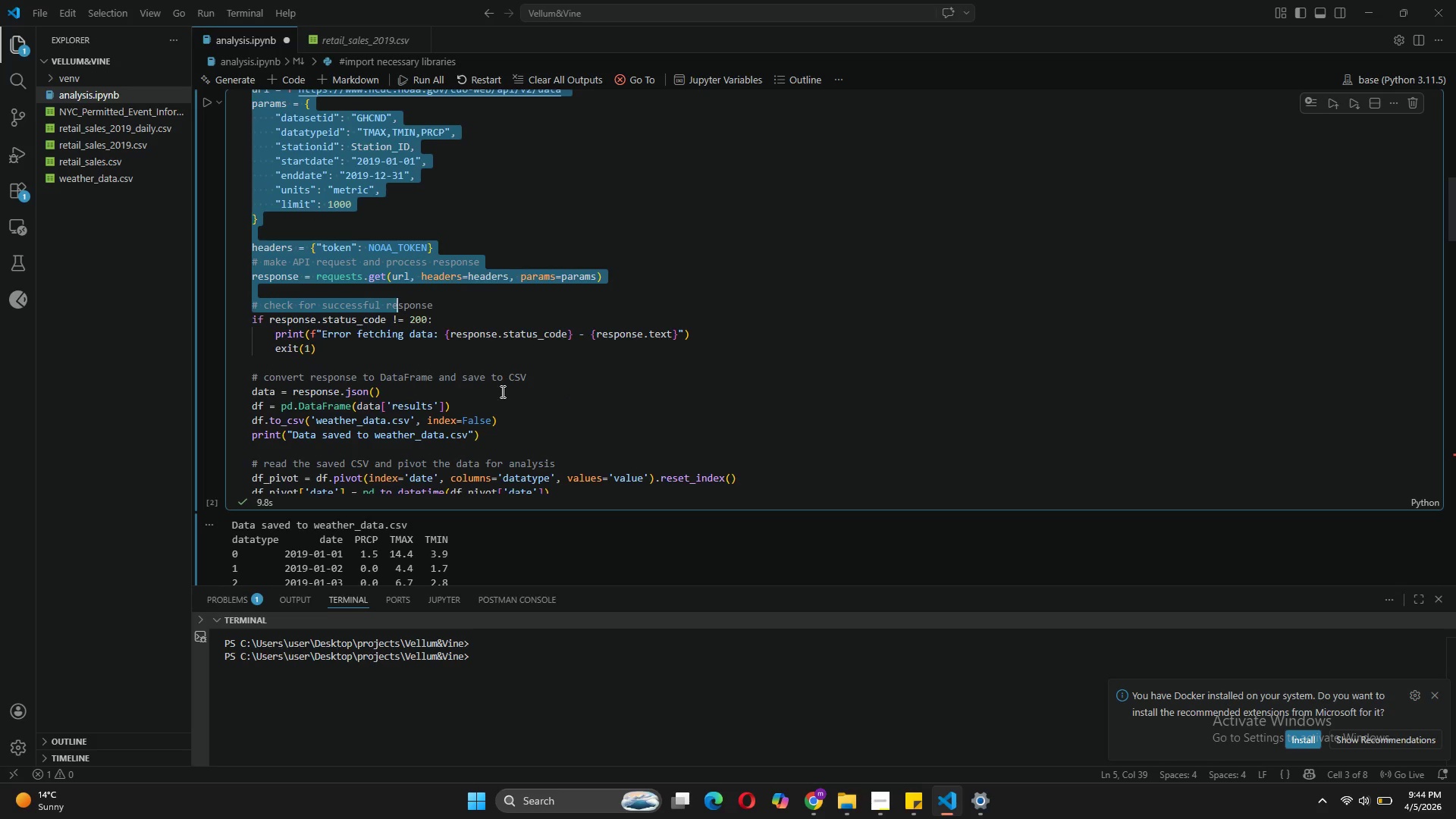 
scroll: coordinate [438, 305], scroll_direction: up, amount: 5.0
 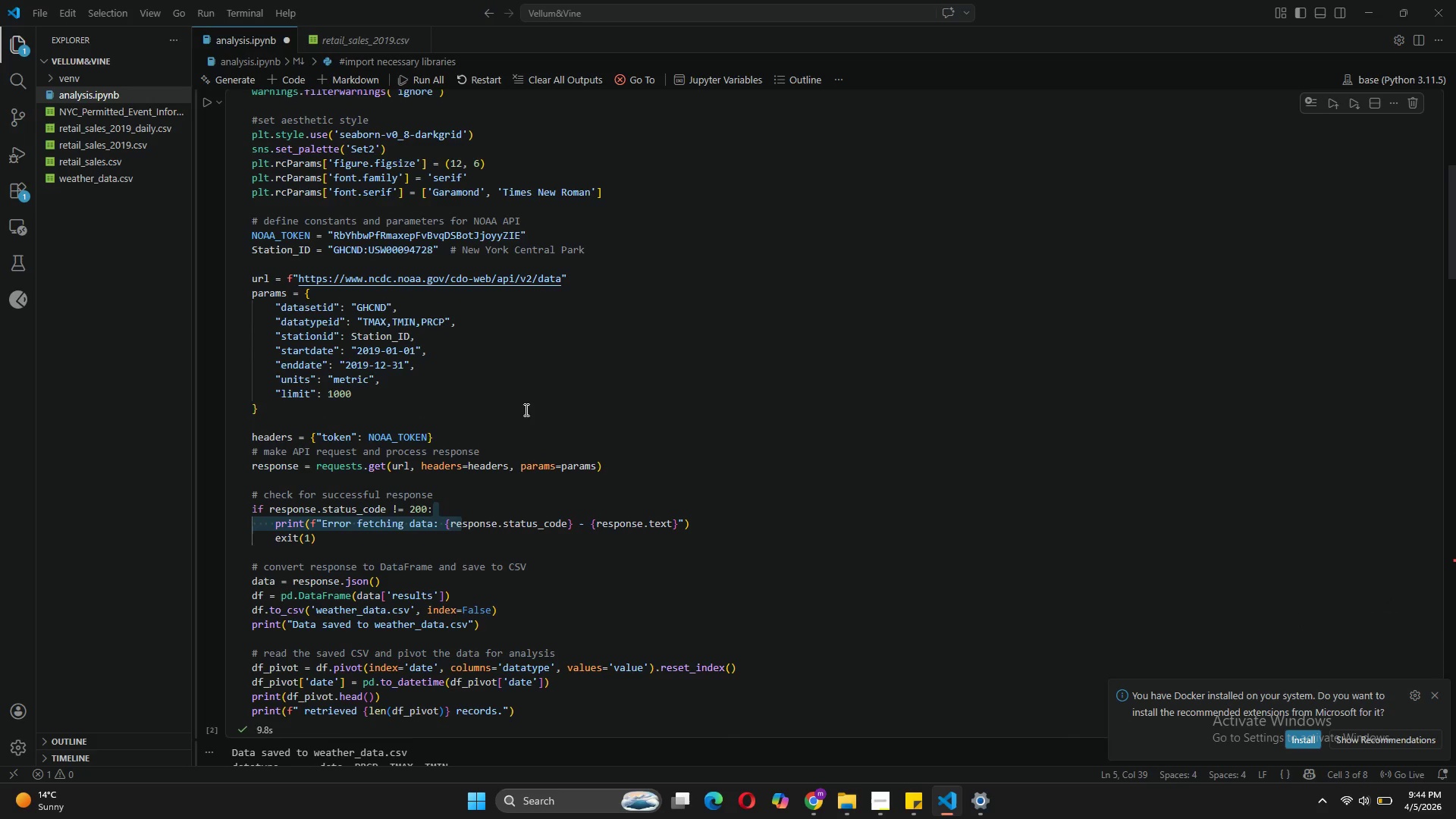 
wait(6.48)
 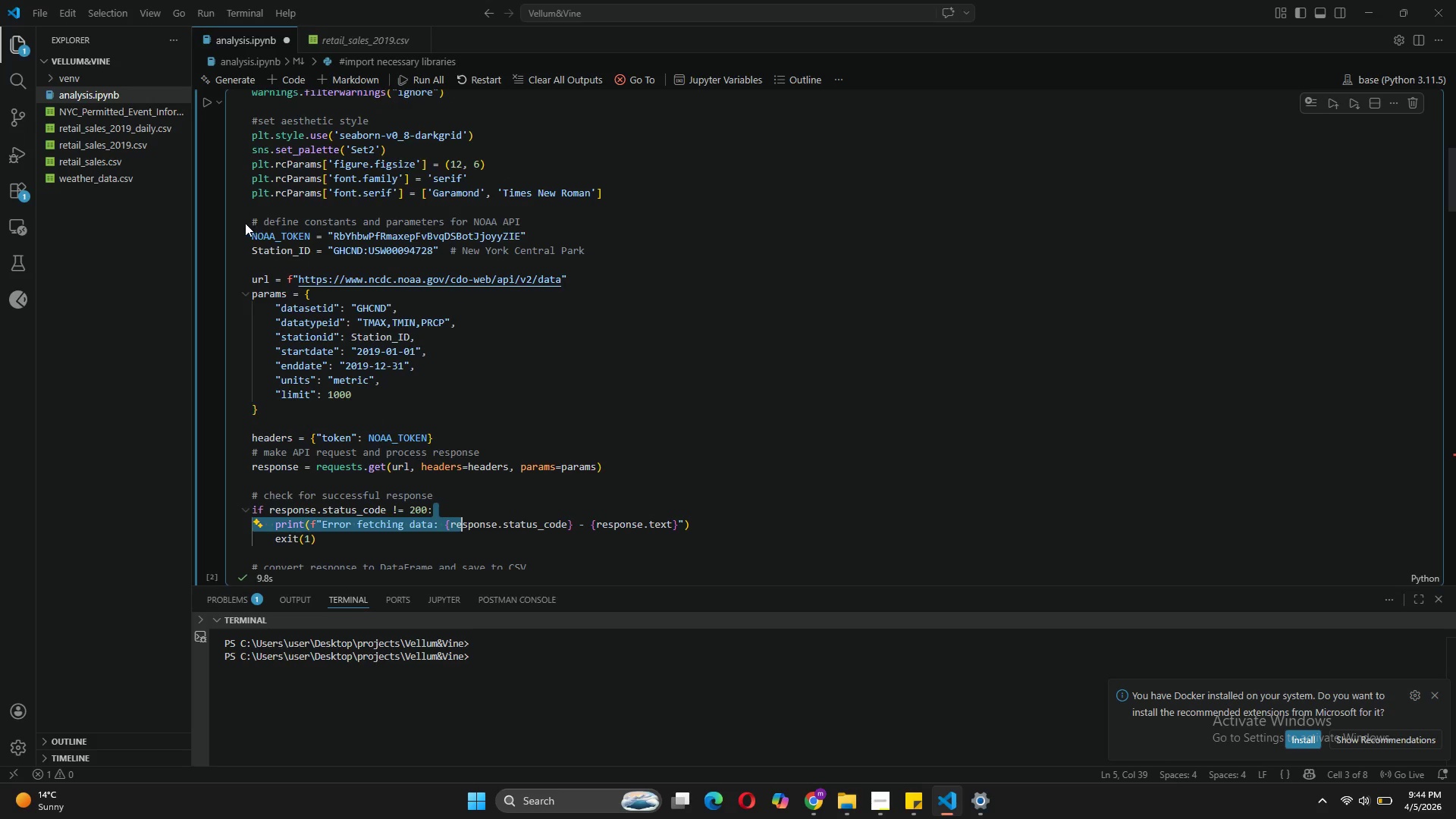 
left_click_drag(start_coordinate=[250, 222], to_coordinate=[265, 228])
 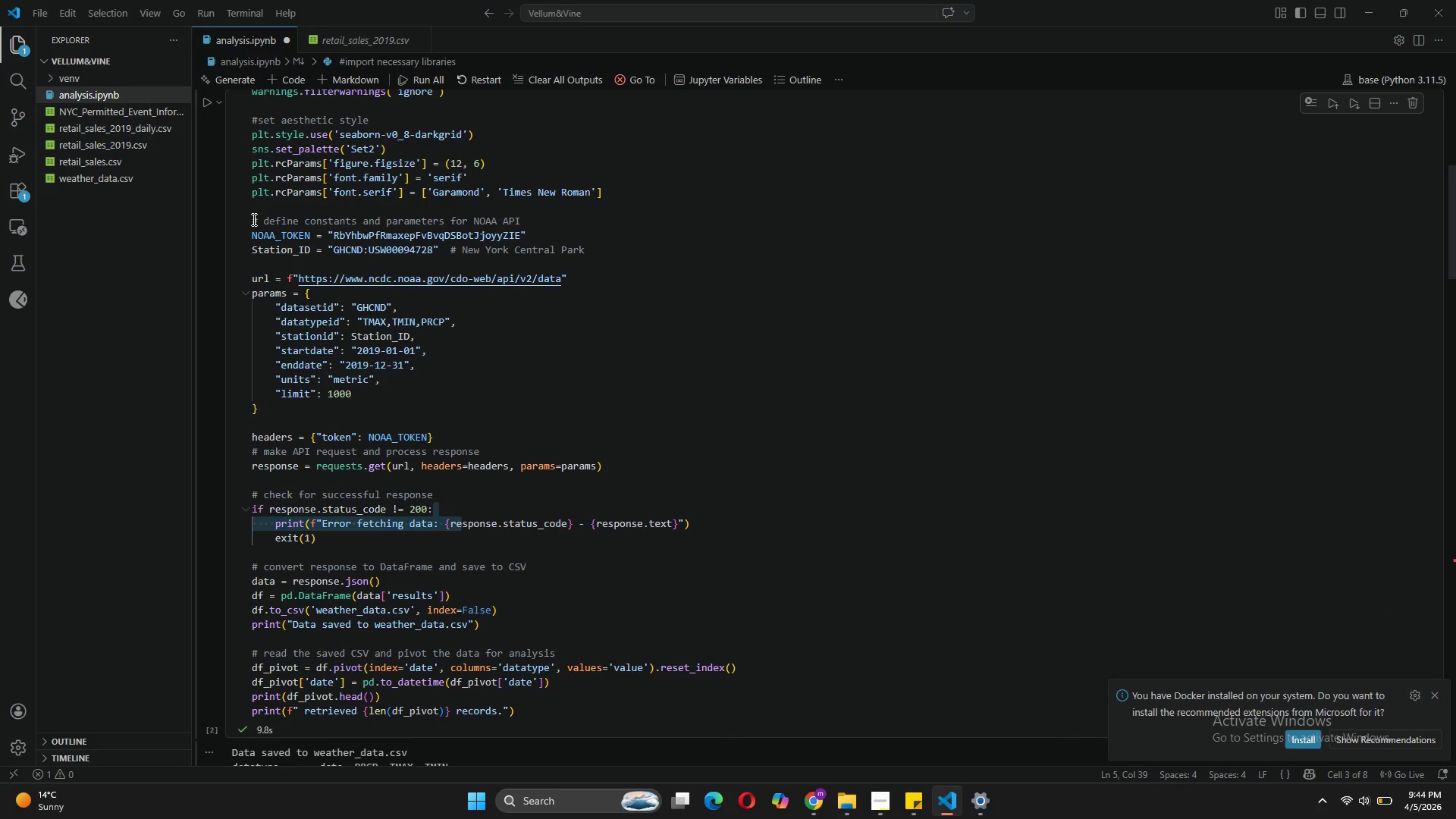 
left_click_drag(start_coordinate=[253, 219], to_coordinate=[535, 711])
 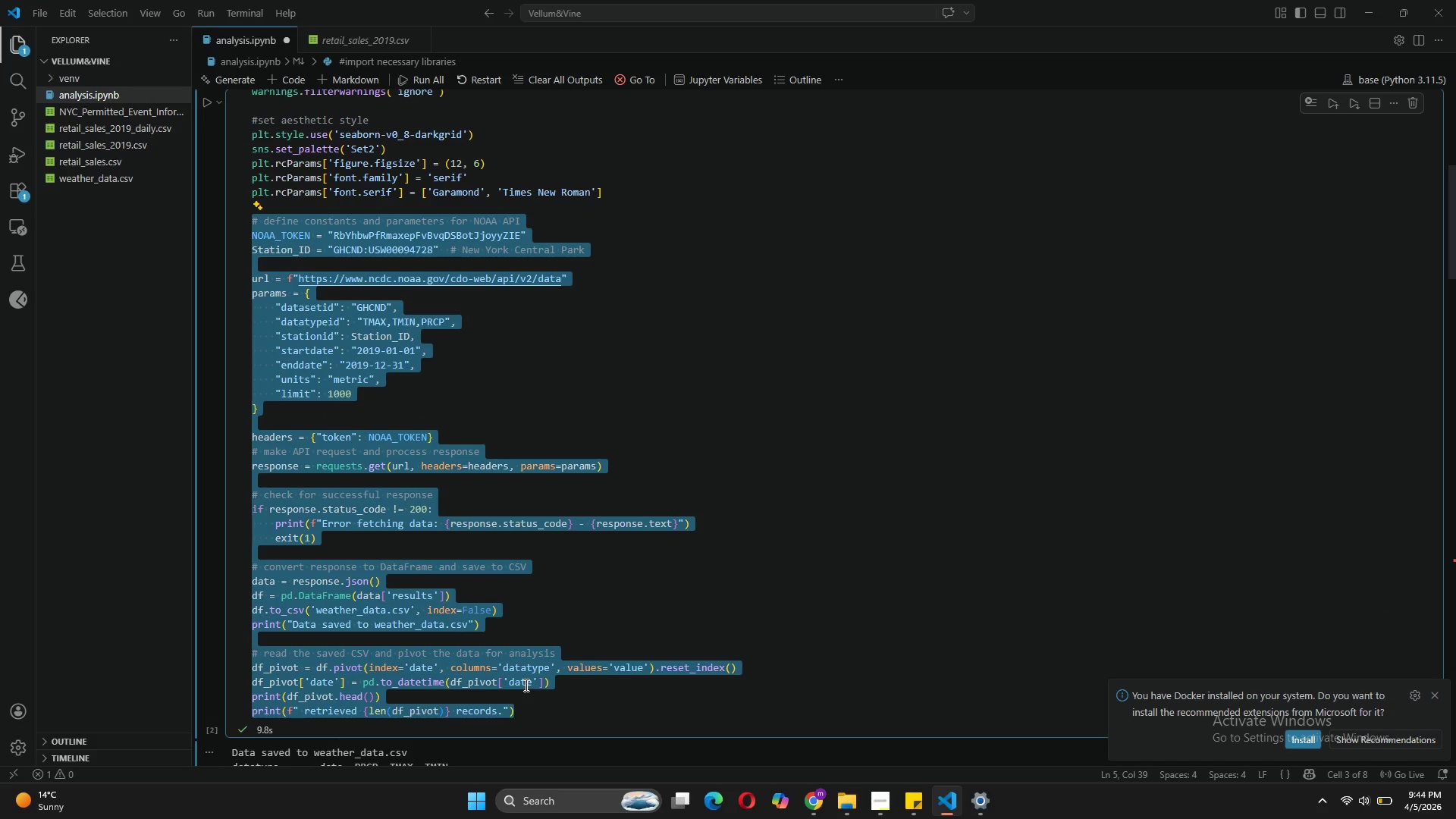 
key(Control+C)
 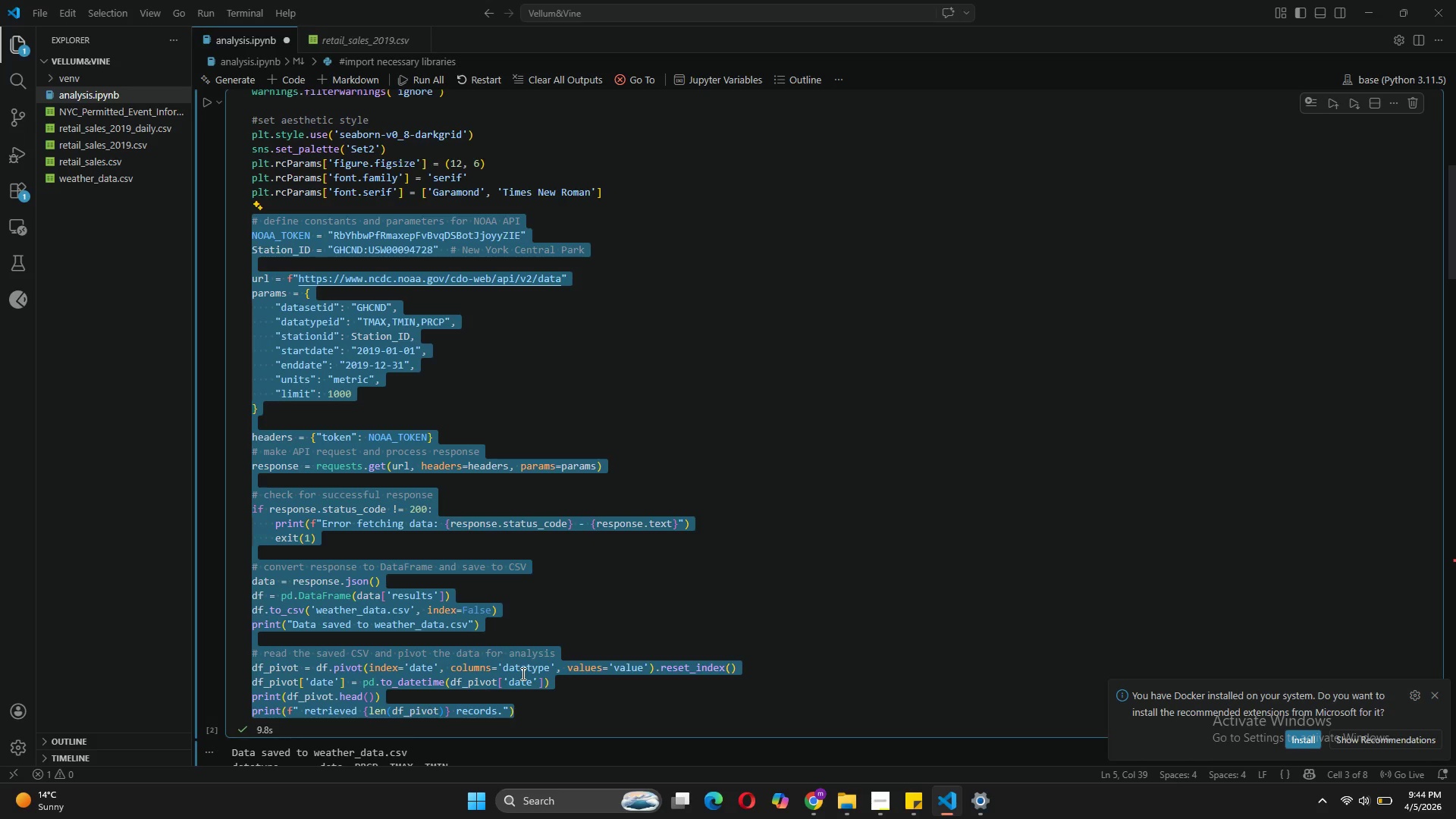 
key(Backspace)
 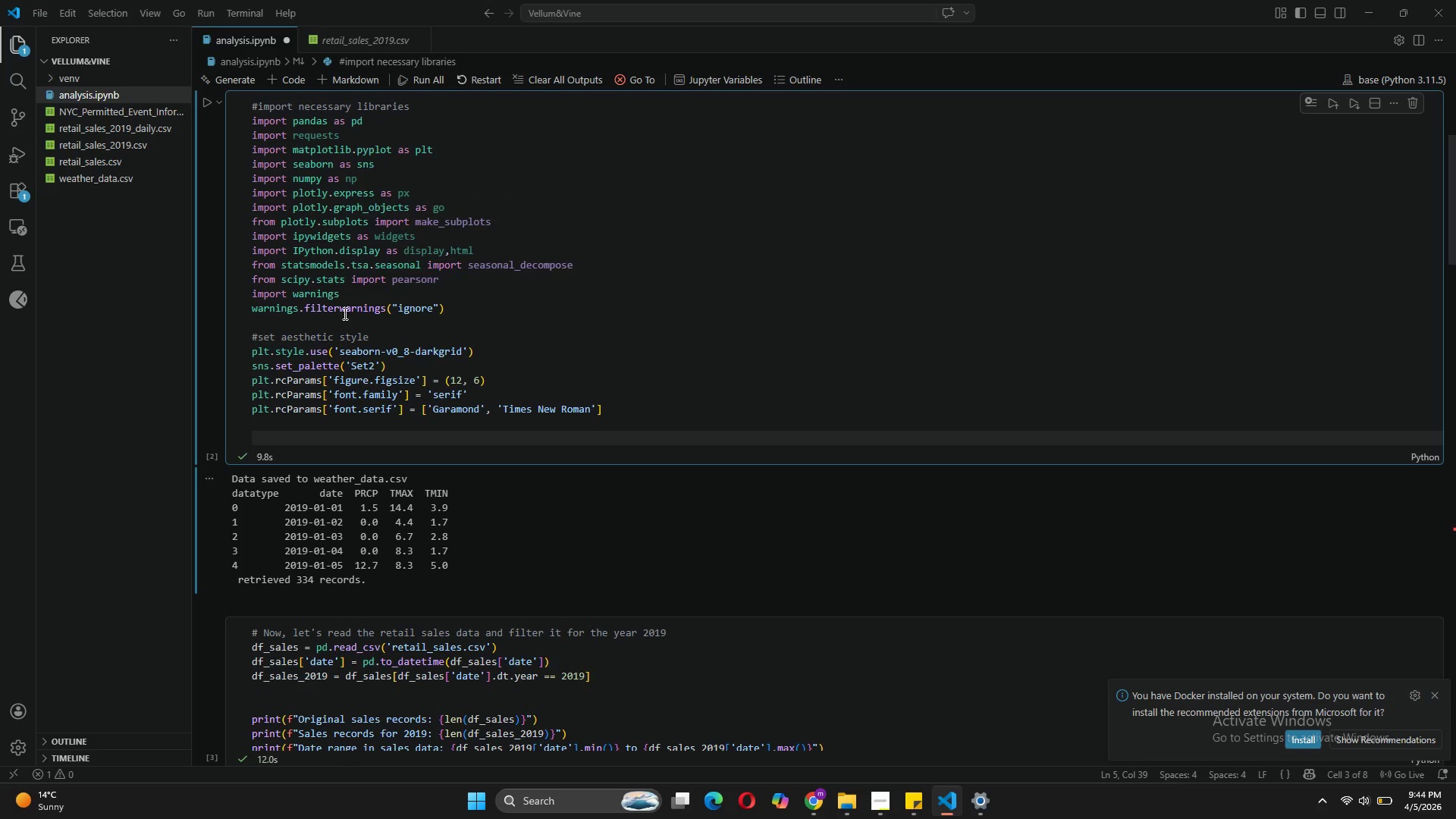 
key(Backspace)
 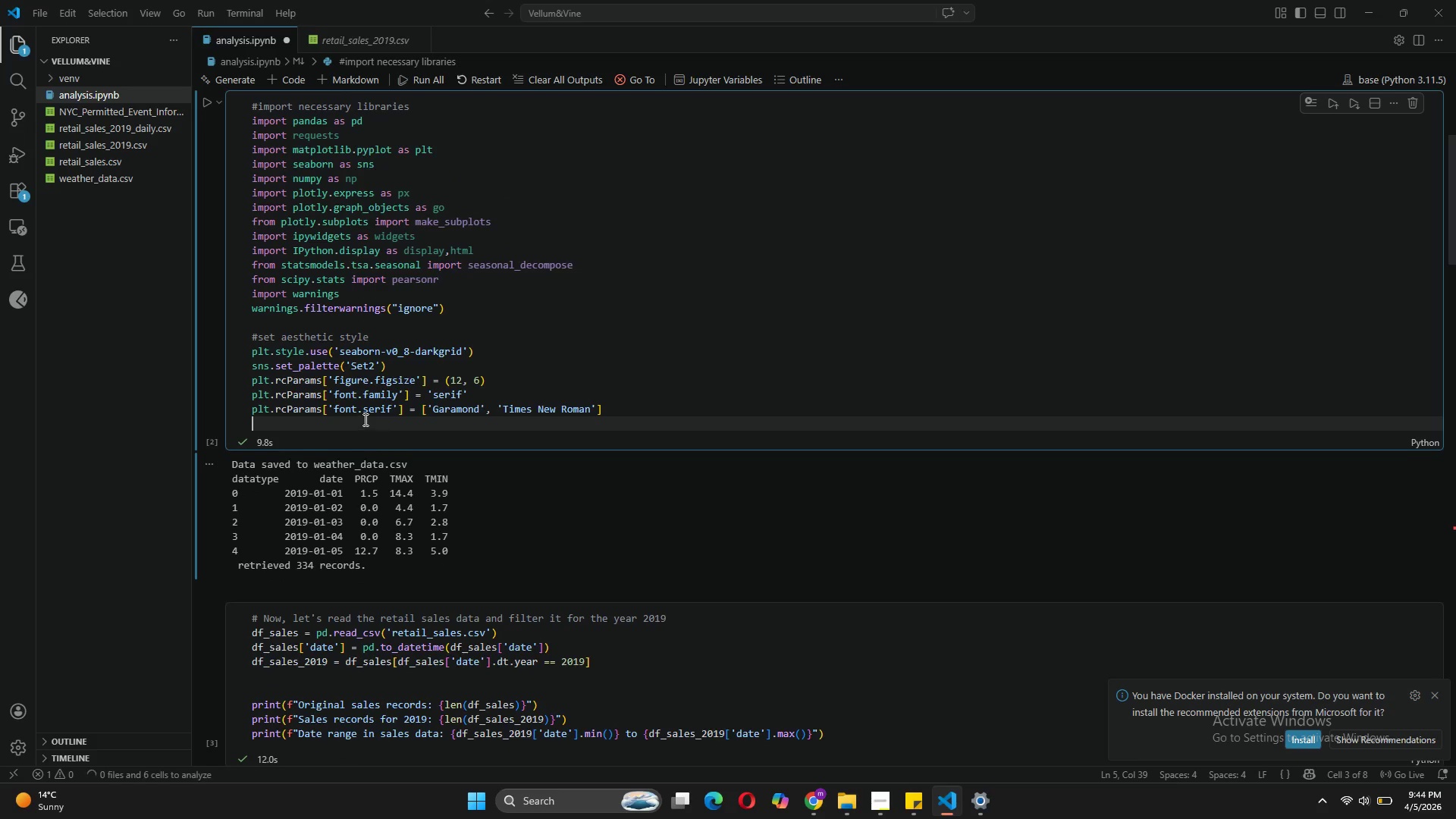 
key(Backspace)
 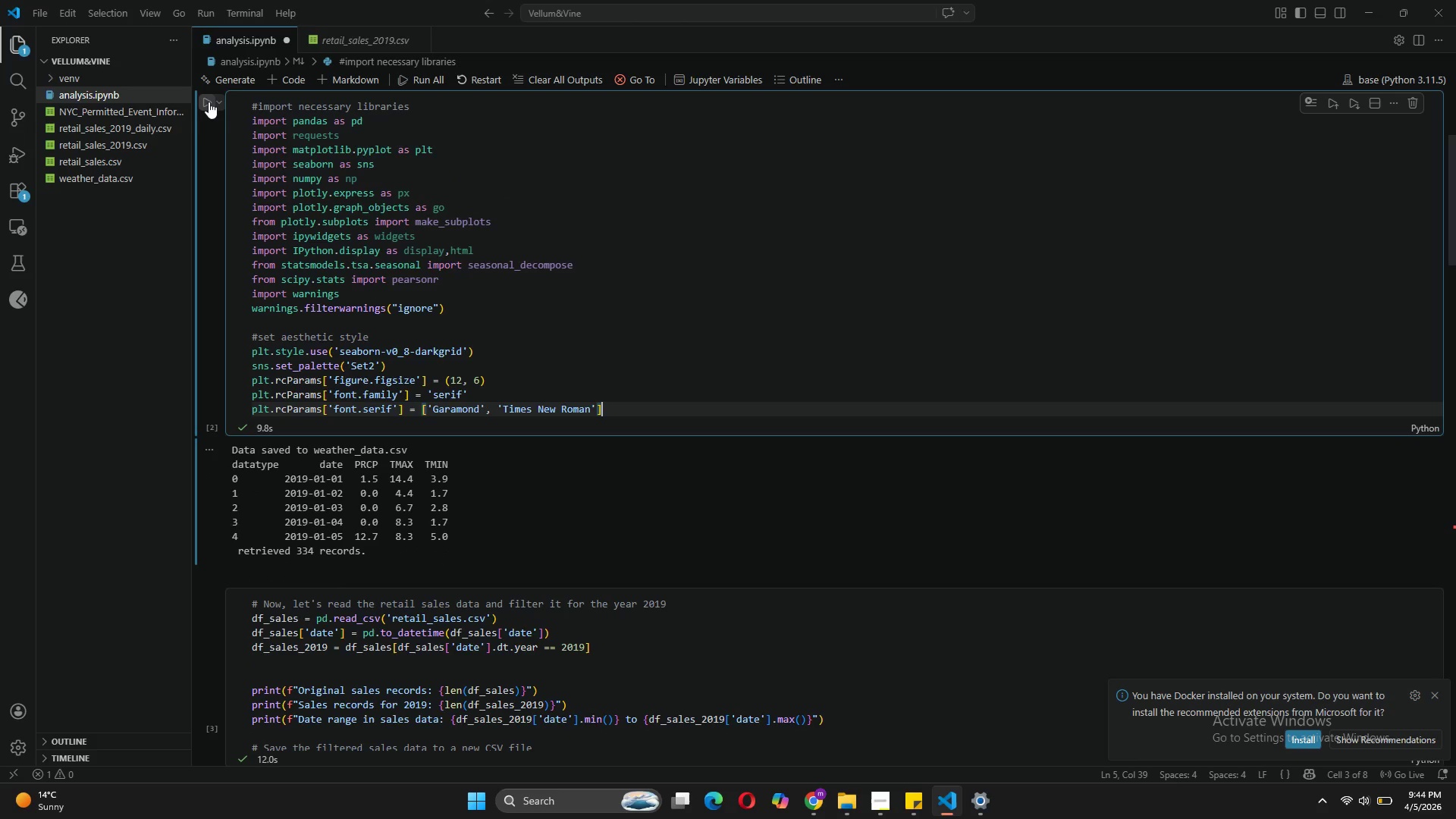 
left_click([209, 101])
 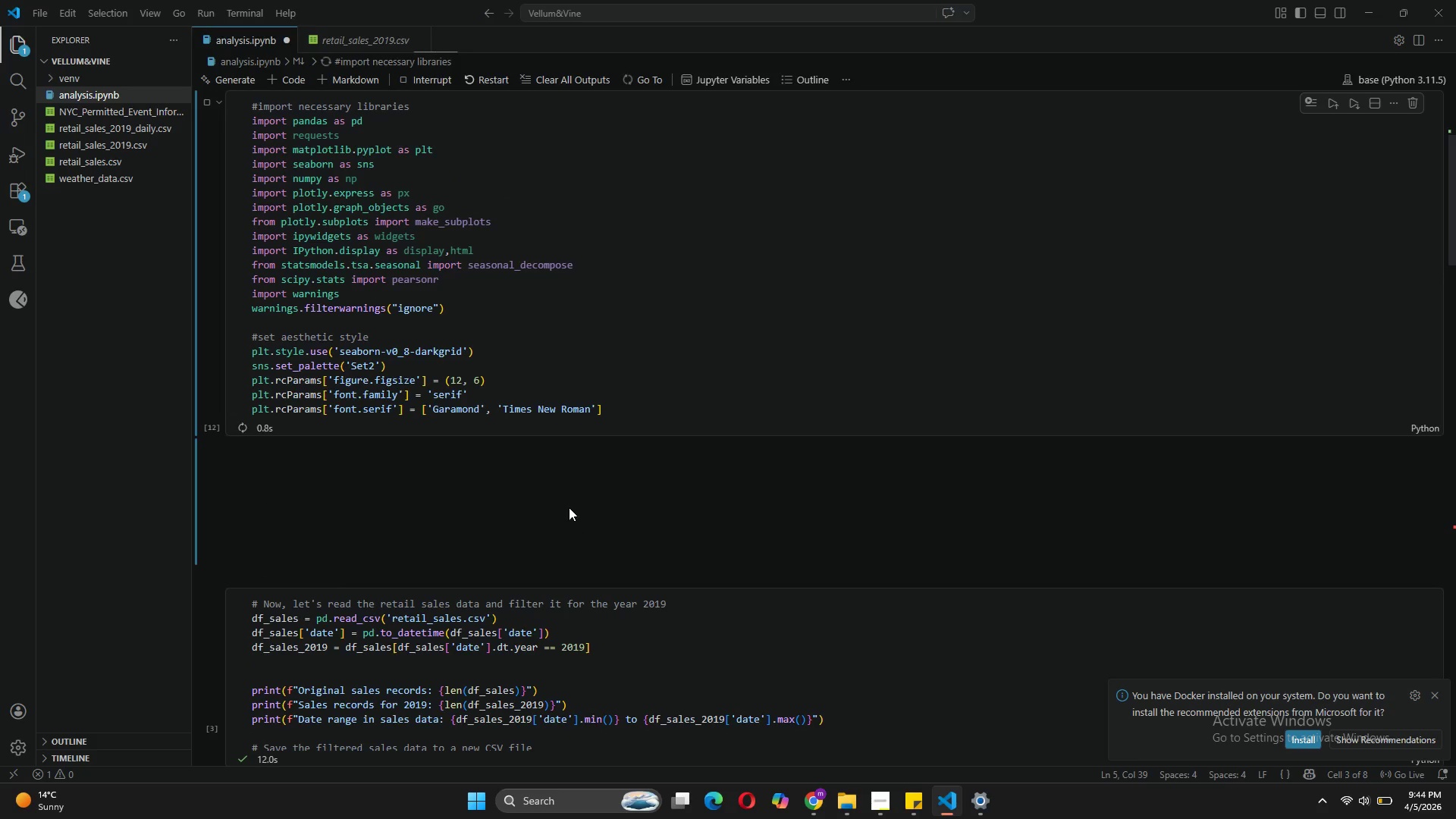 
scroll: coordinate [571, 499], scroll_direction: down, amount: 1.0
 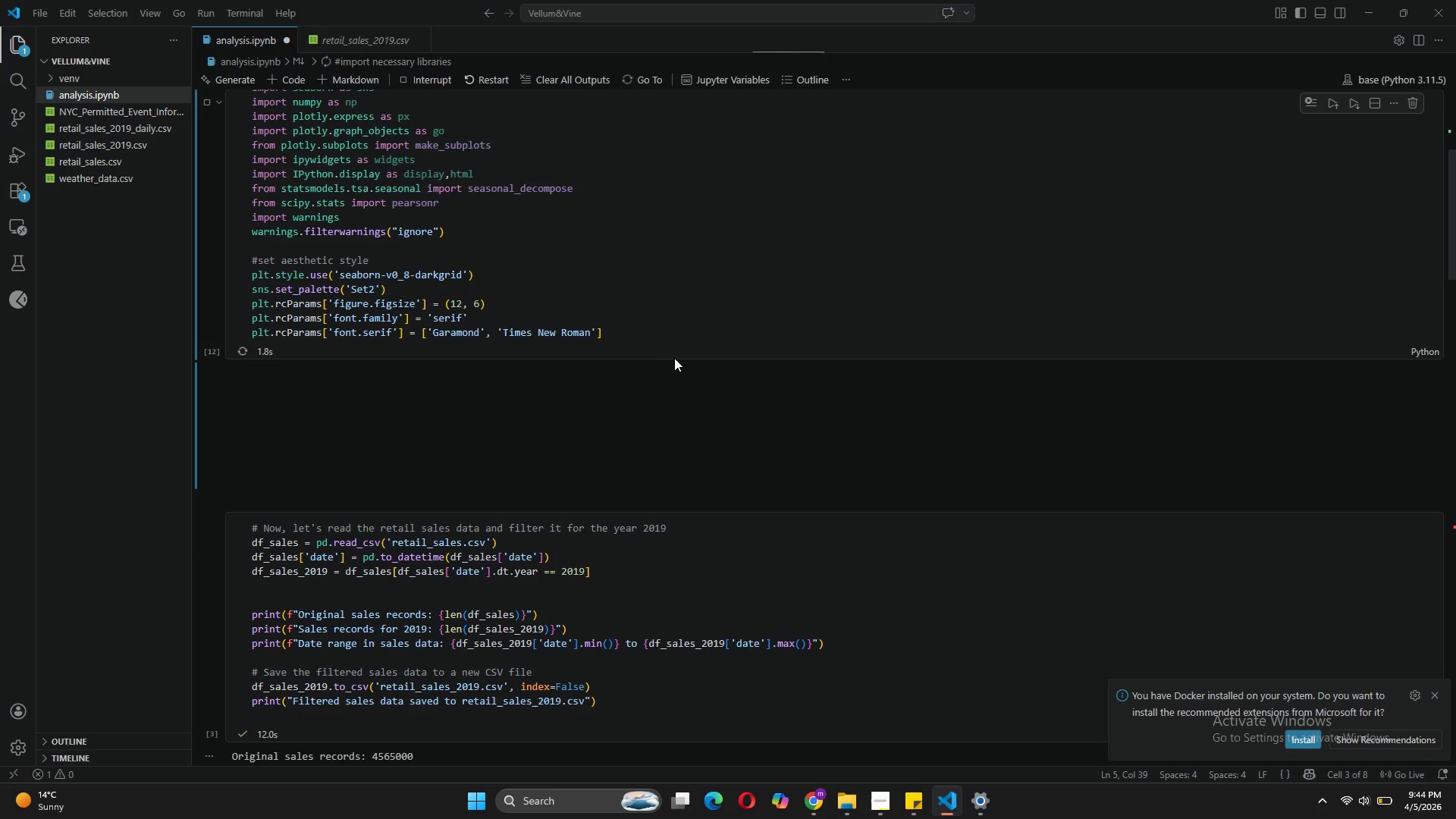 
left_click([679, 340])
 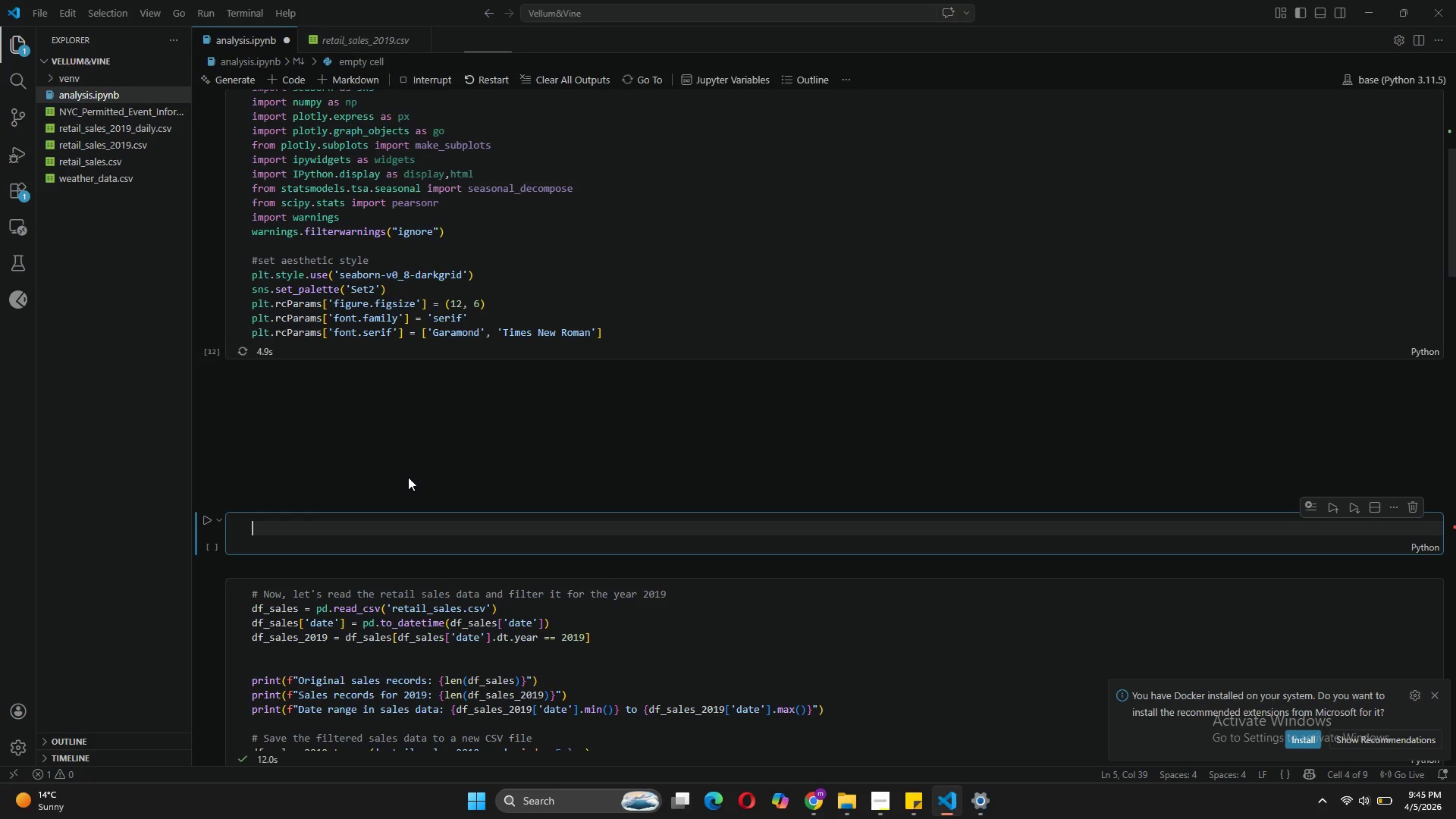 
key(Control+V)
 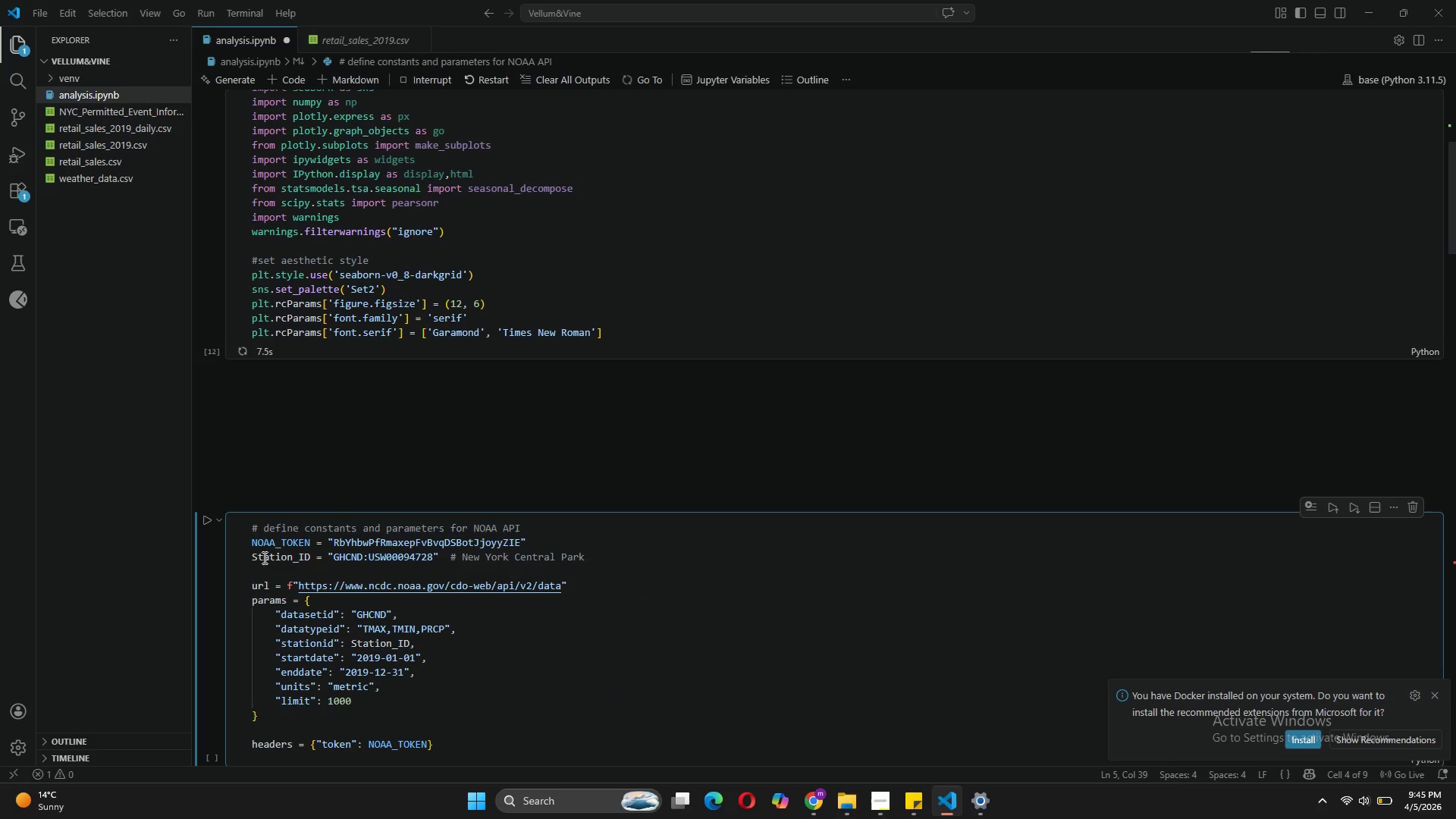 
scroll: coordinate [308, 288], scroll_direction: up, amount: 6.0
 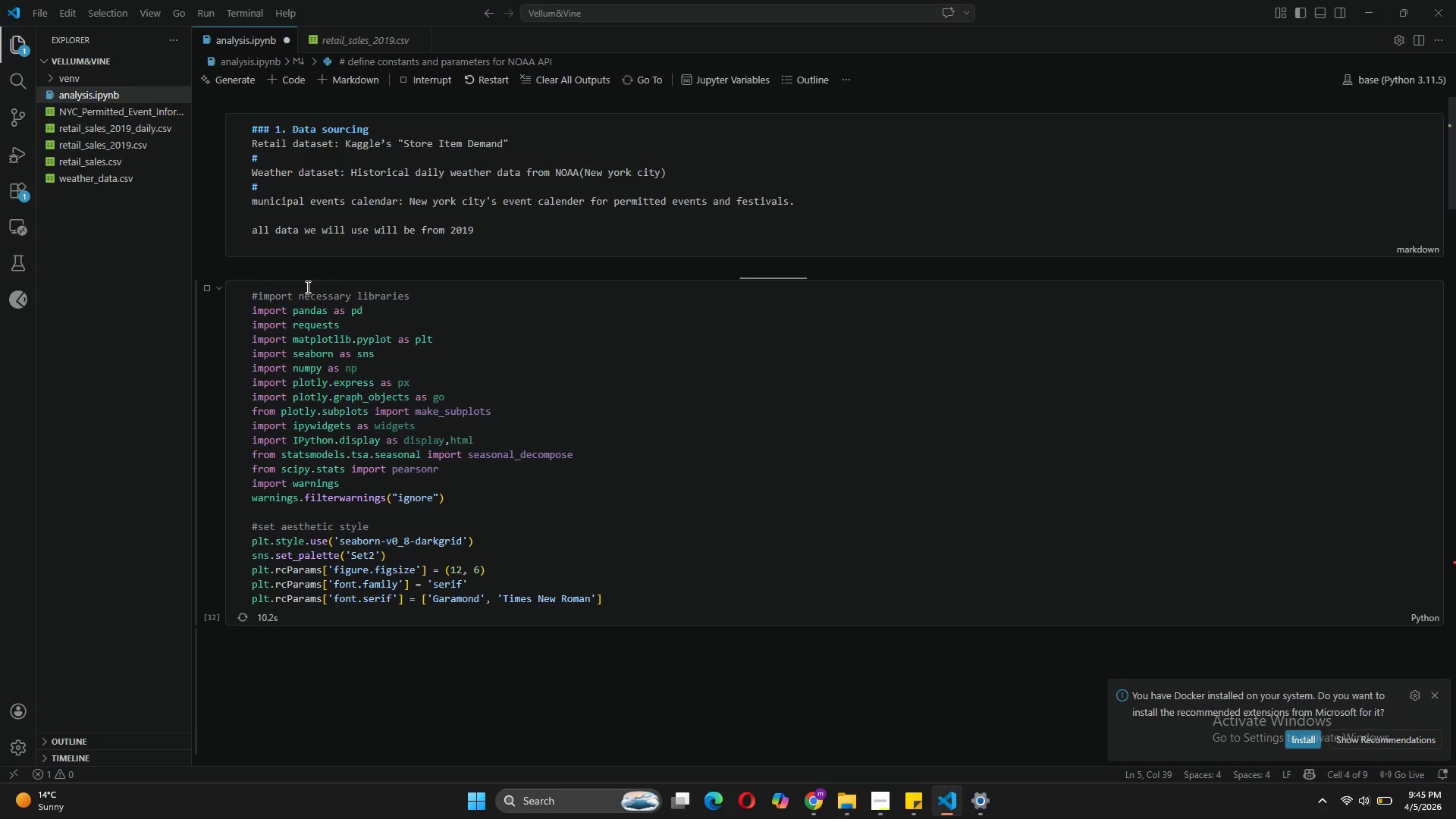 
scroll: coordinate [306, 286], scroll_direction: down, amount: 9.0
 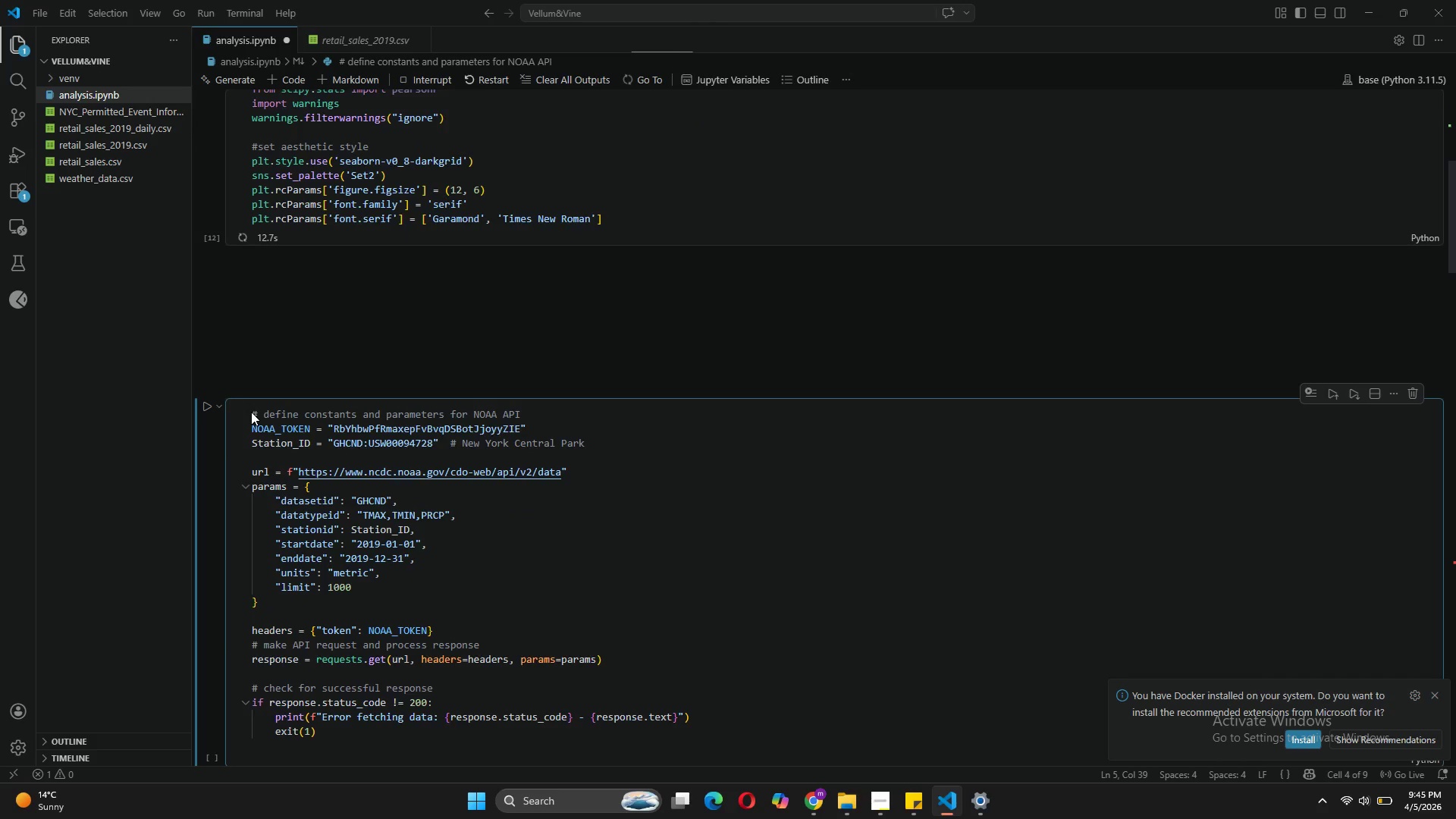 
double_click([255, 412])
 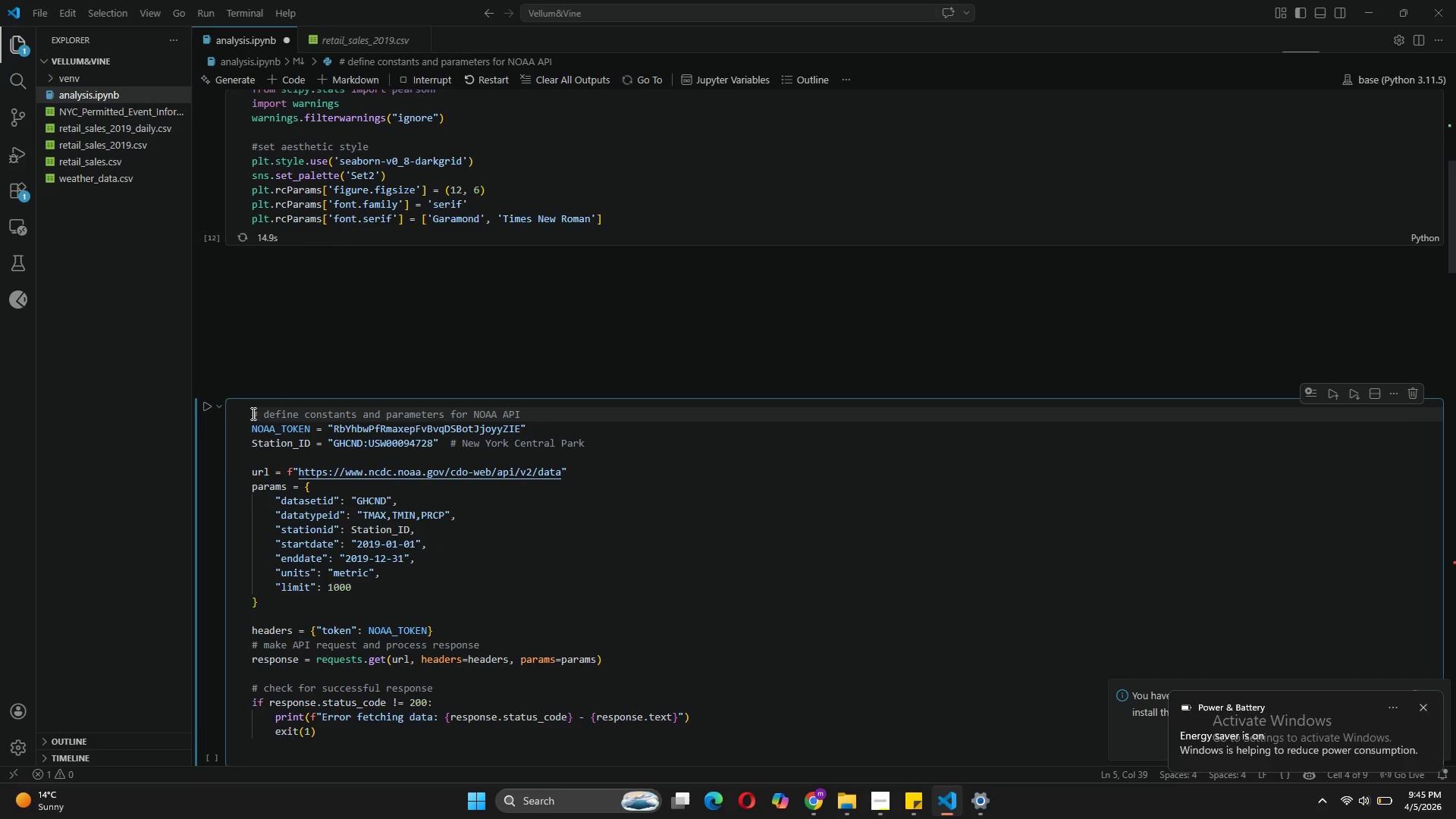 
left_click([252, 413])
 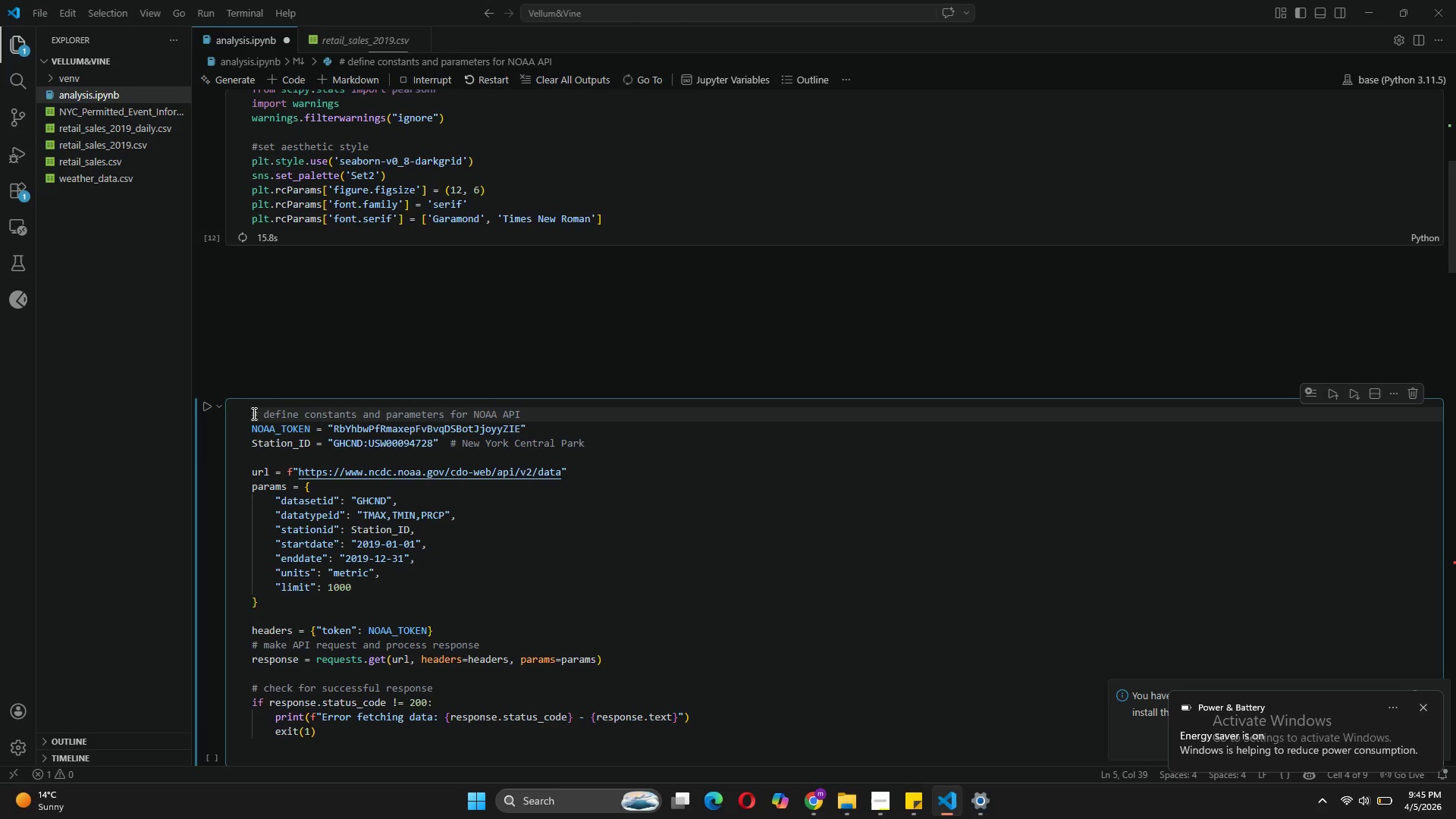 
key(Enter)
 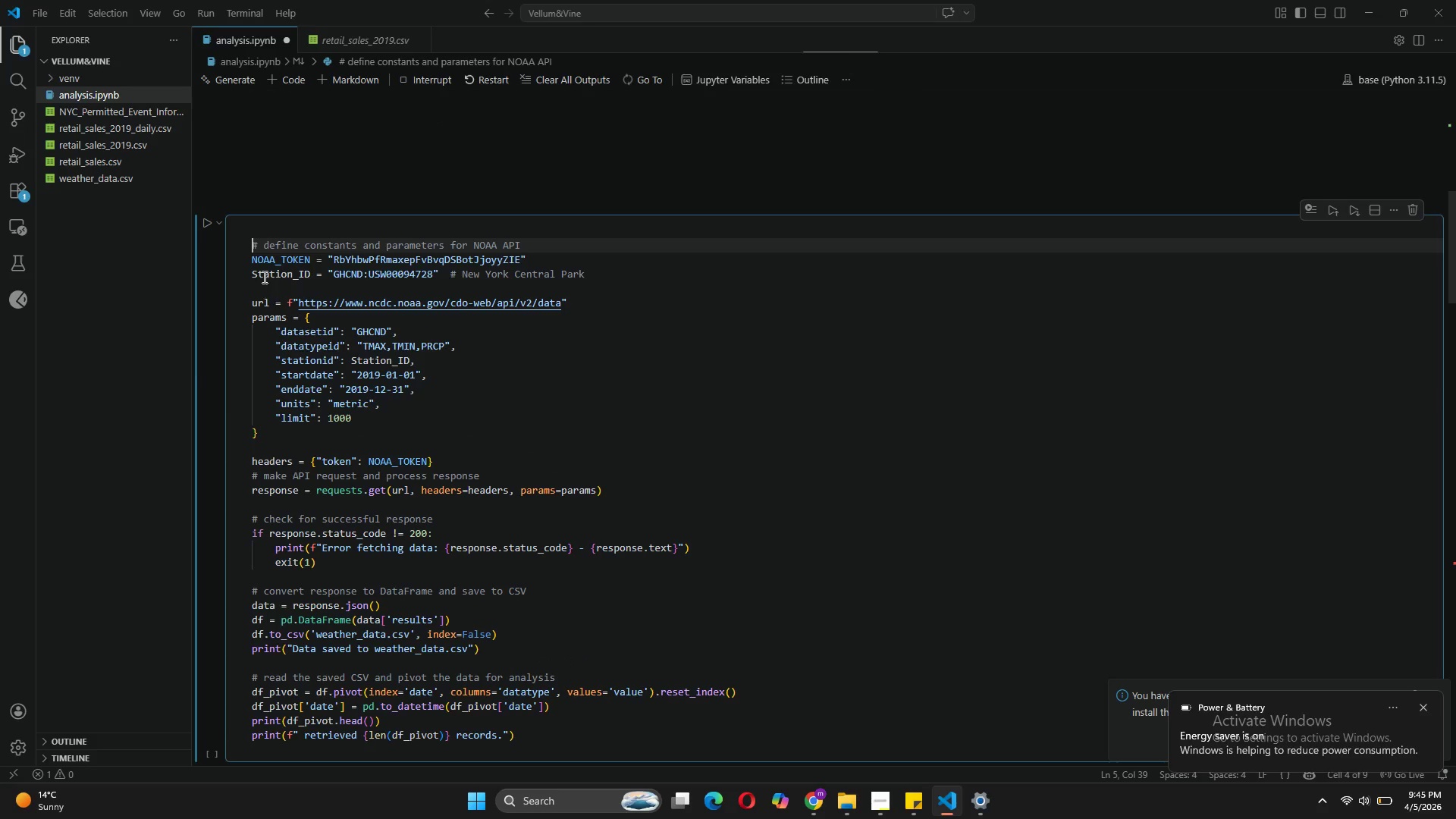 
left_click([255, 228])
 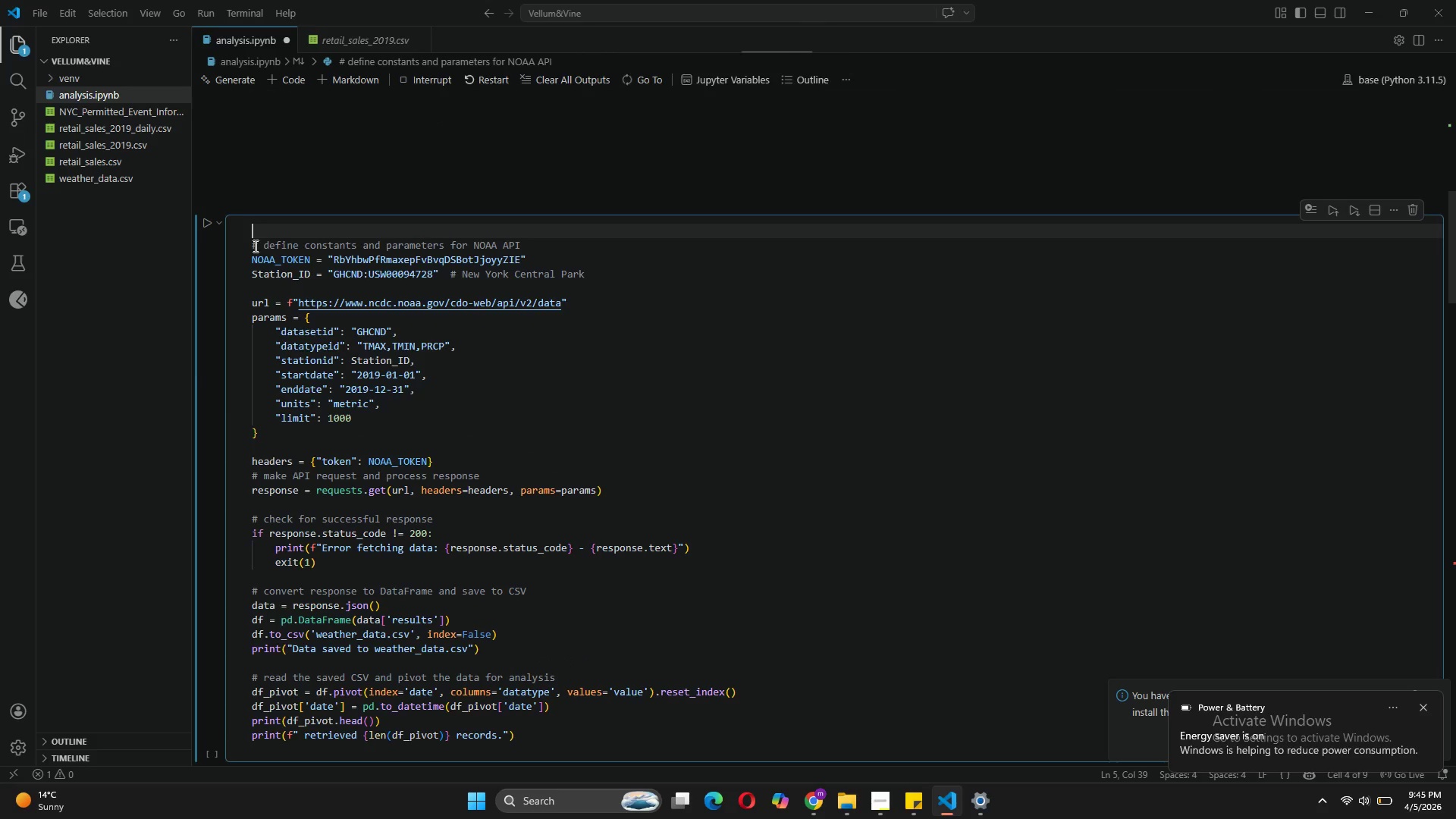 
type(#Data )
 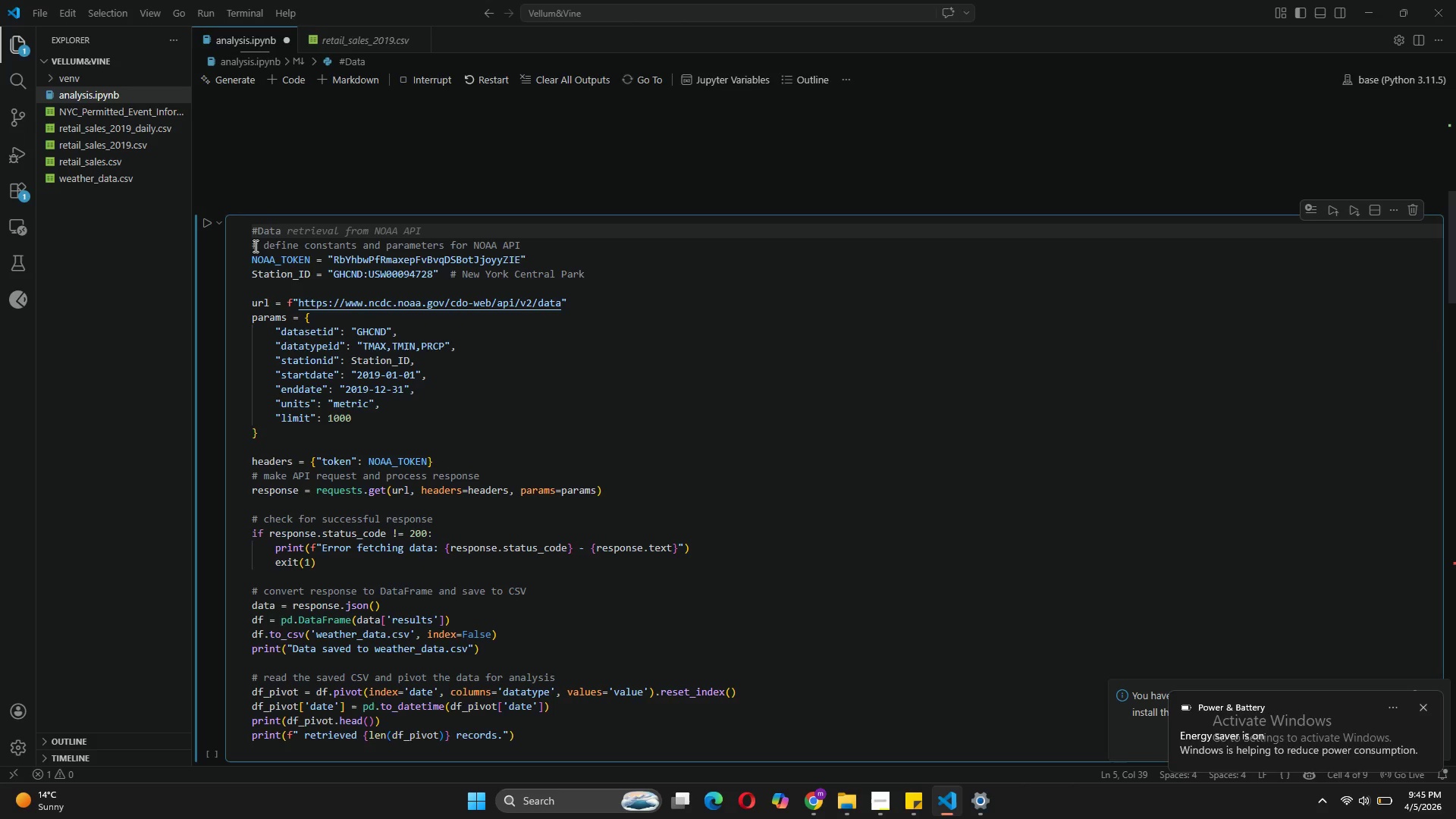 
type(Loading )
key(Tab)
 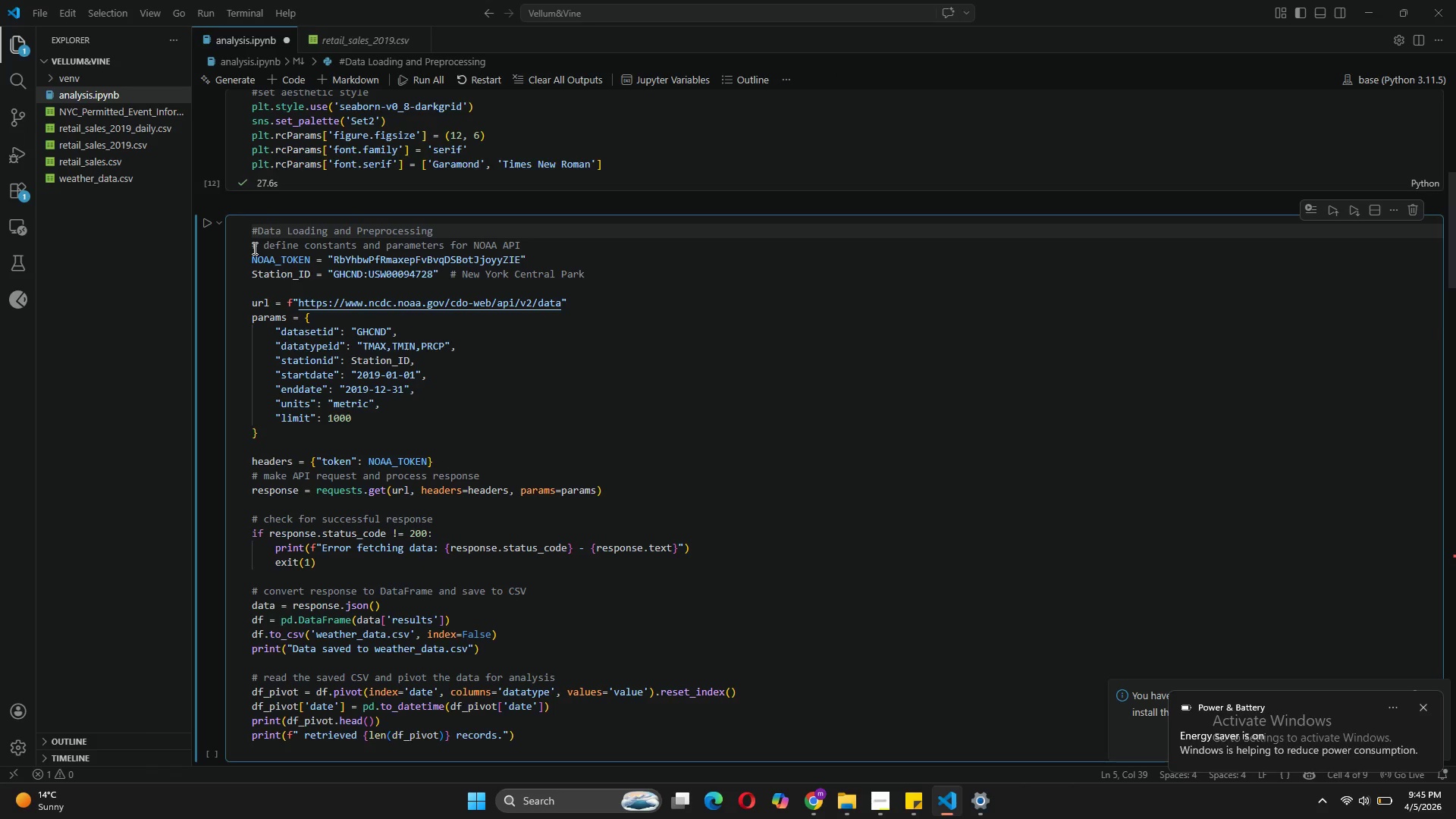 
key(Enter)
 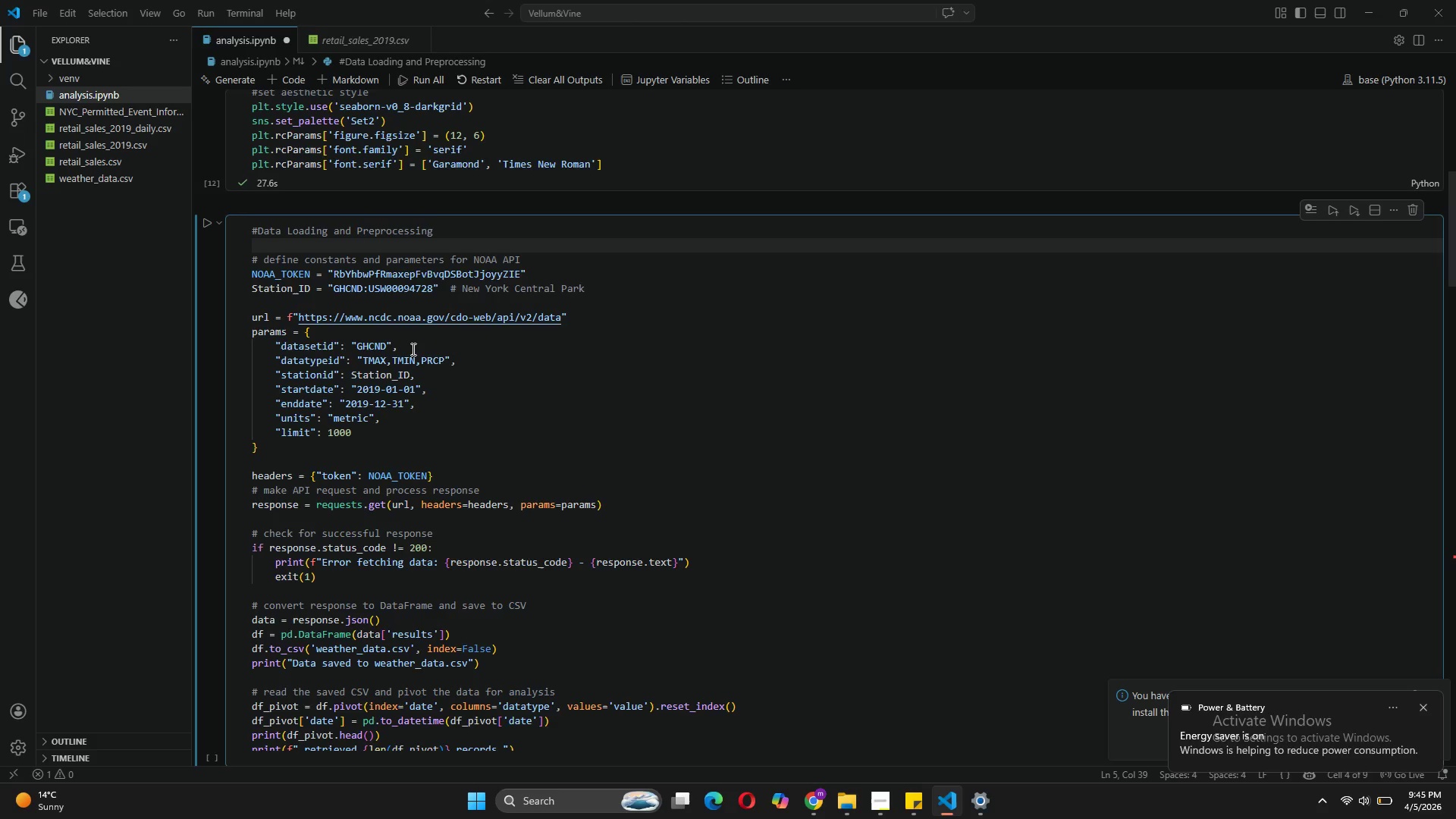 
key(Shift+3)
 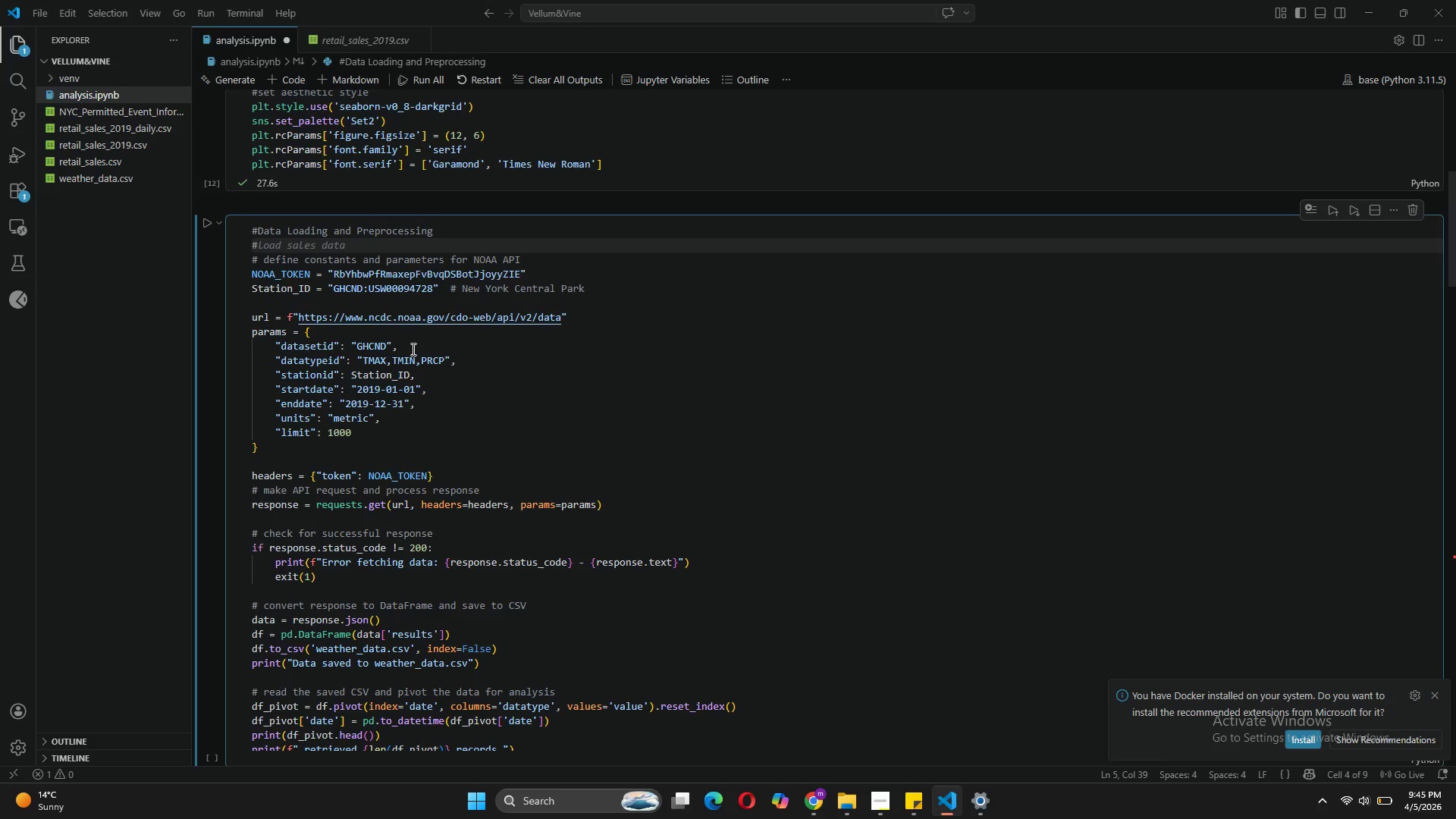 
type(Load weather data)
 